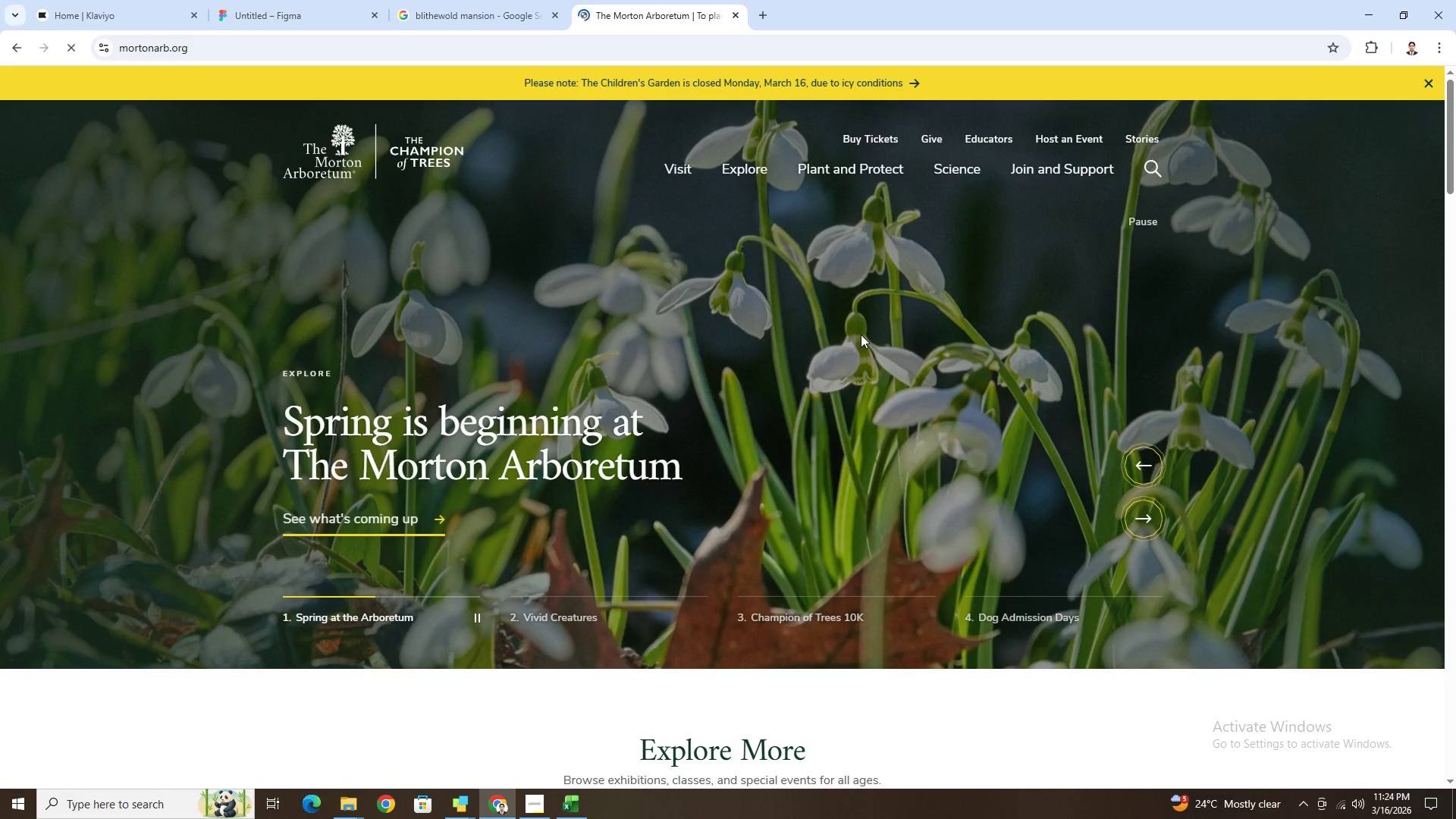 
scroll: coordinate [870, 419], scroll_direction: down, amount: 16.0
 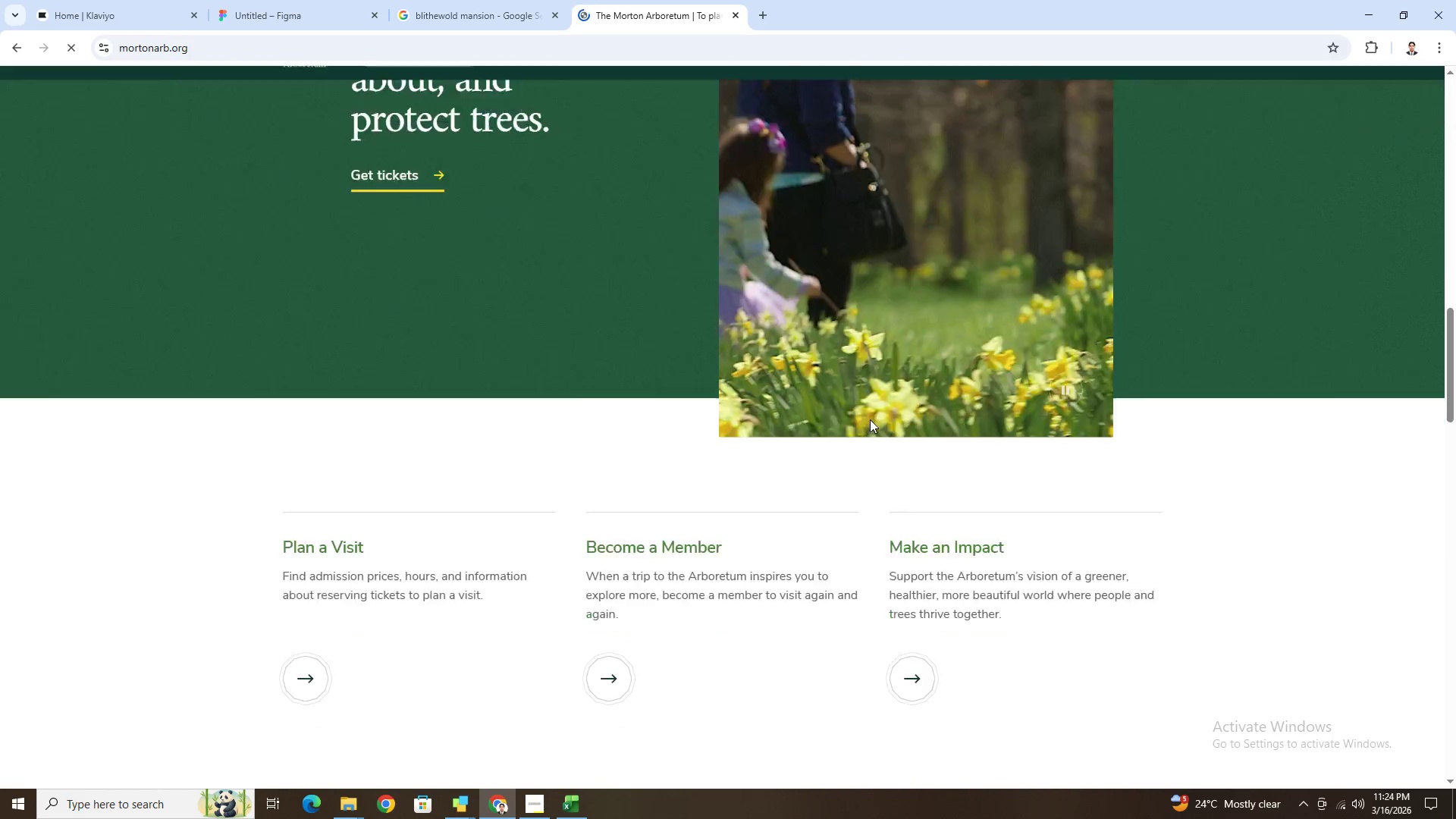 
key(Alt+AltLeft)
 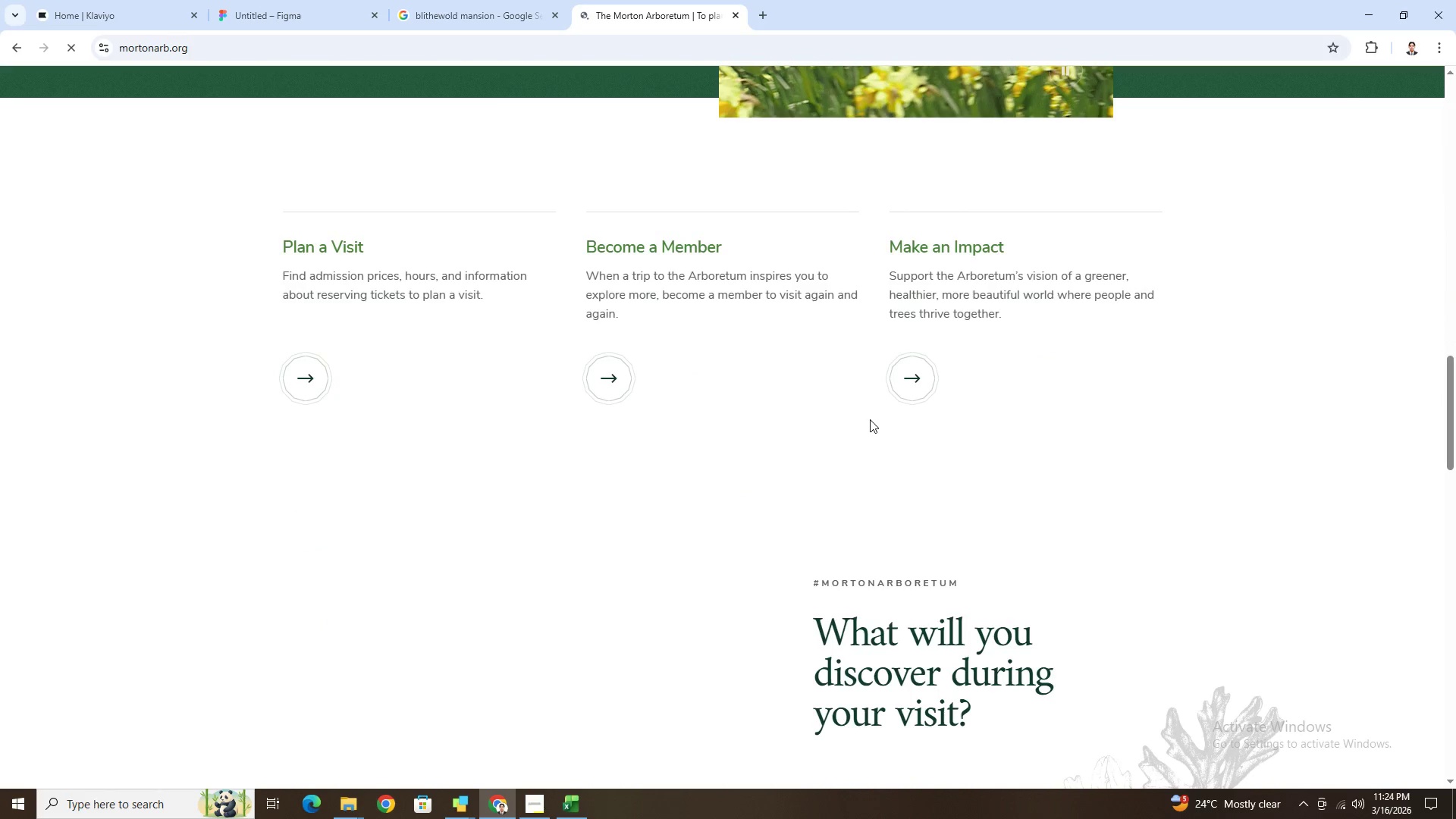 
key(Alt+Tab)
 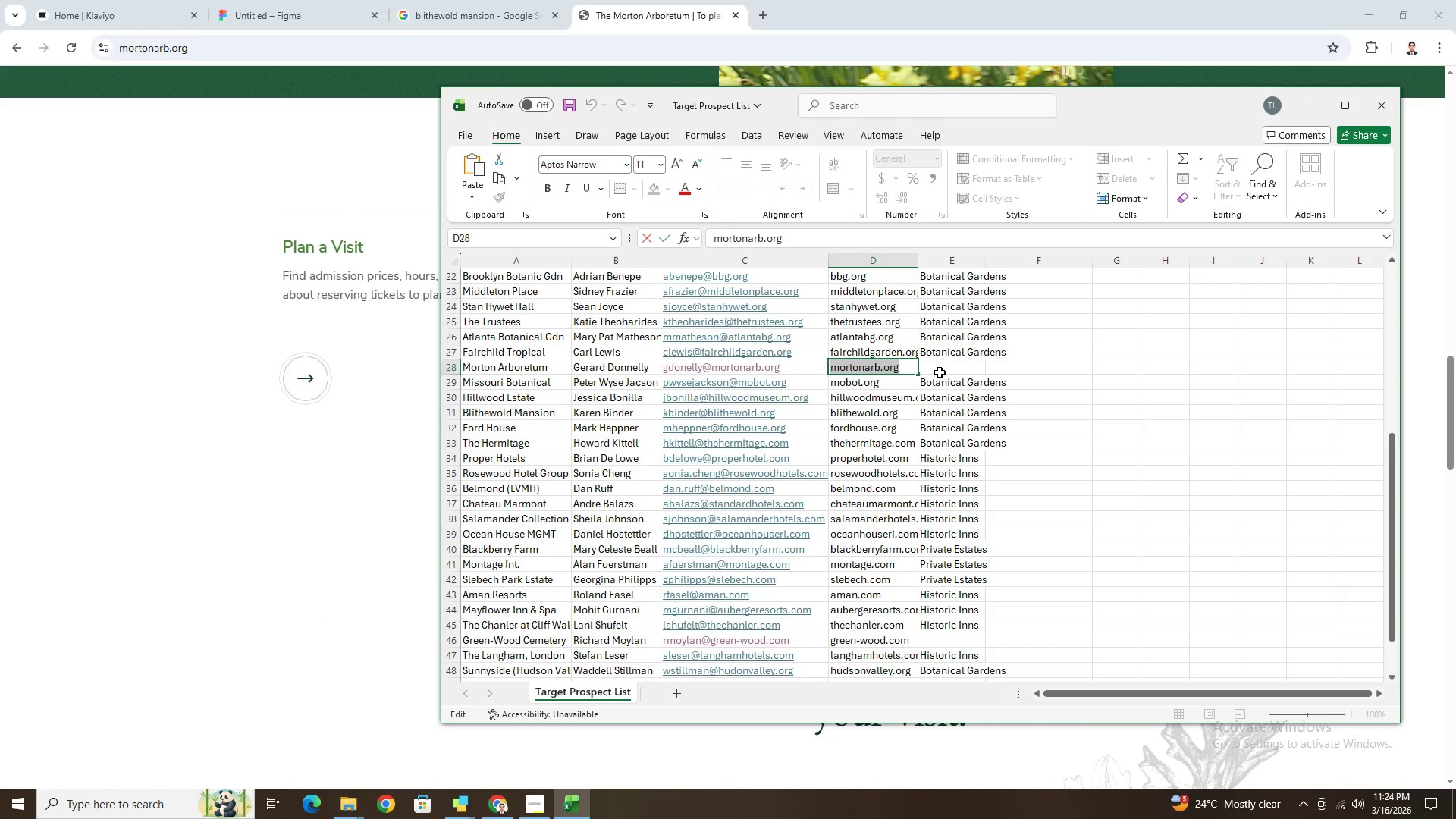 
left_click([941, 365])
 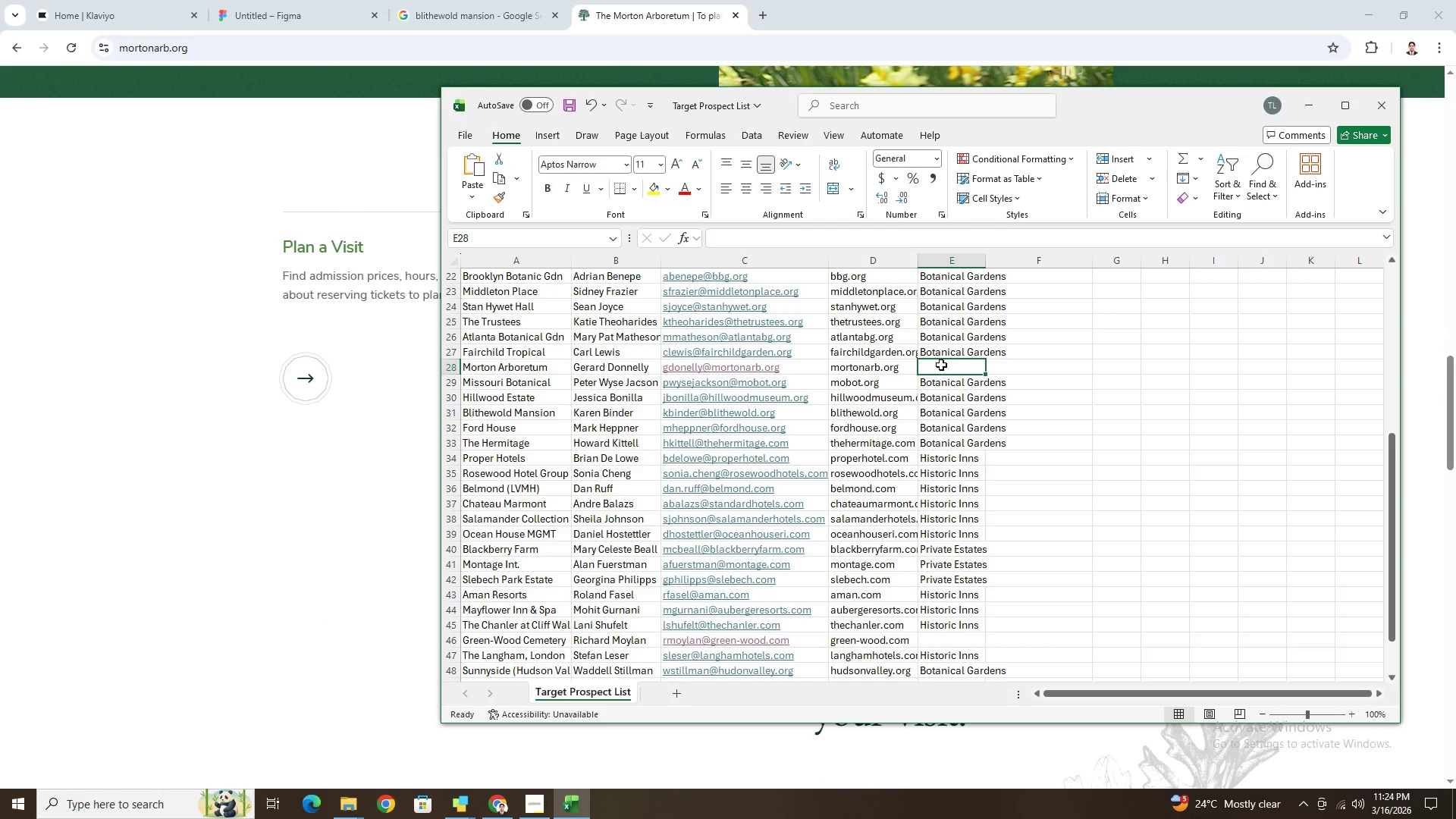 
key(Control+ControlLeft)
 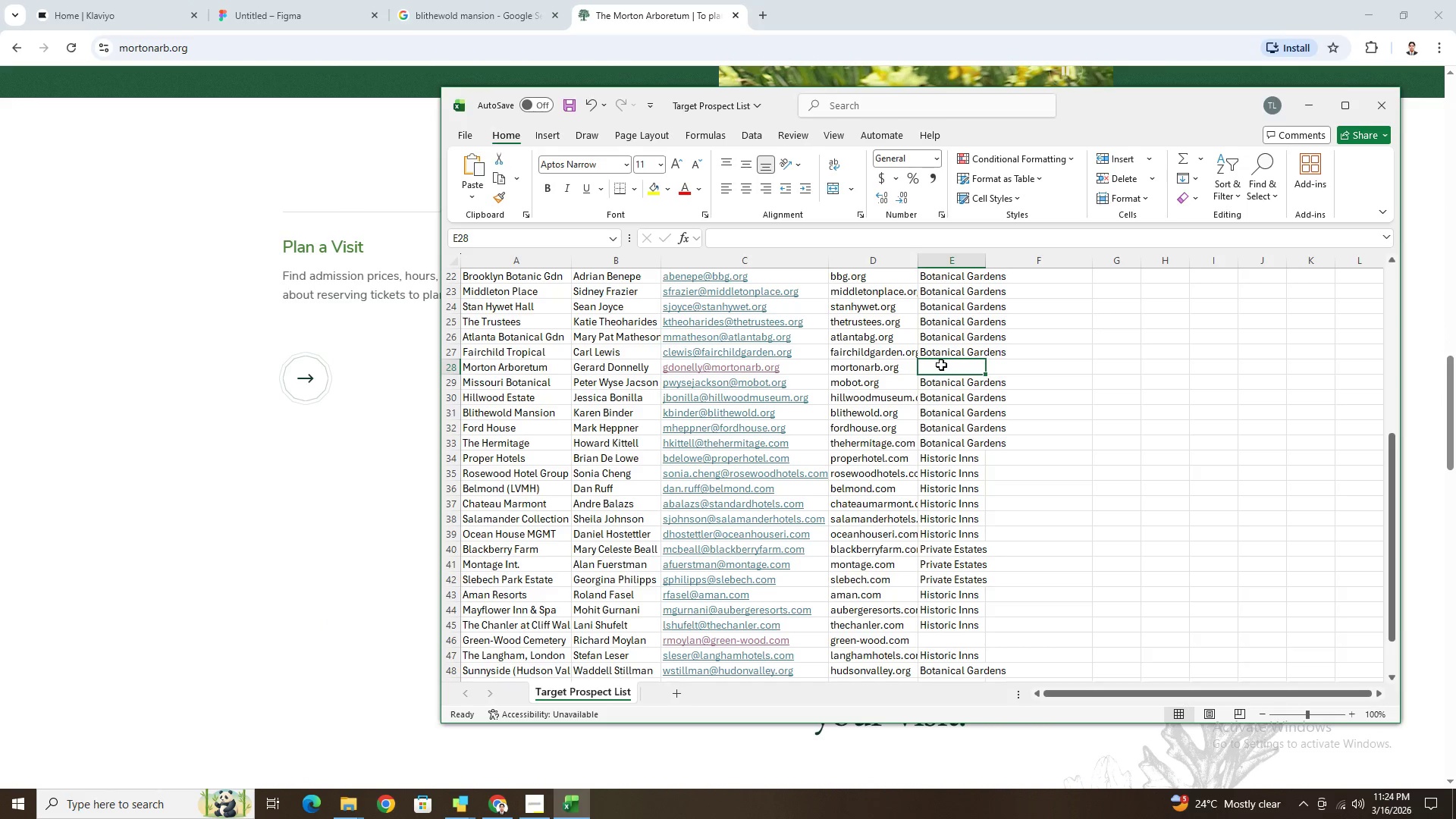 
key(Shift+B)
 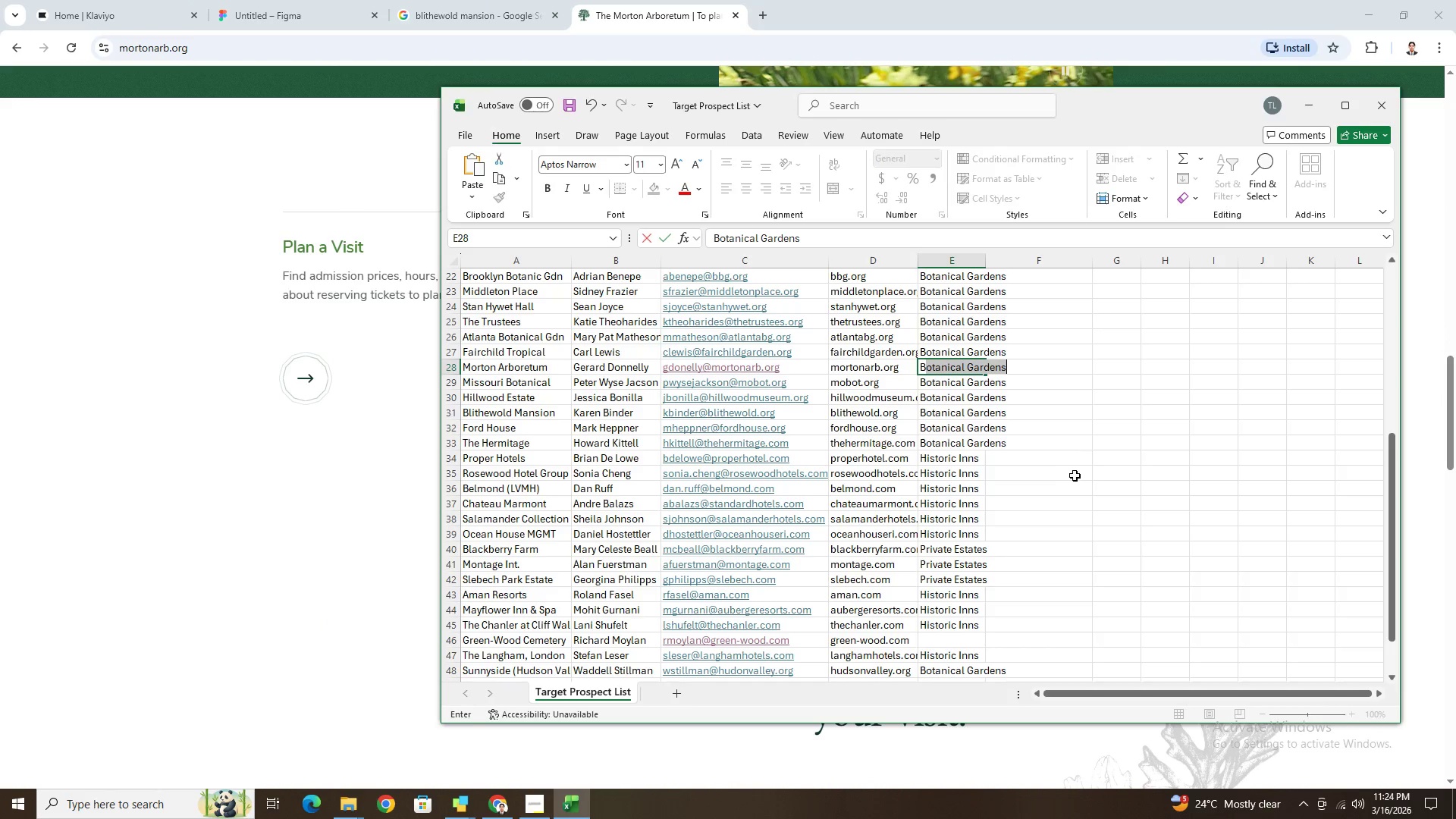 
left_click([1075, 475])
 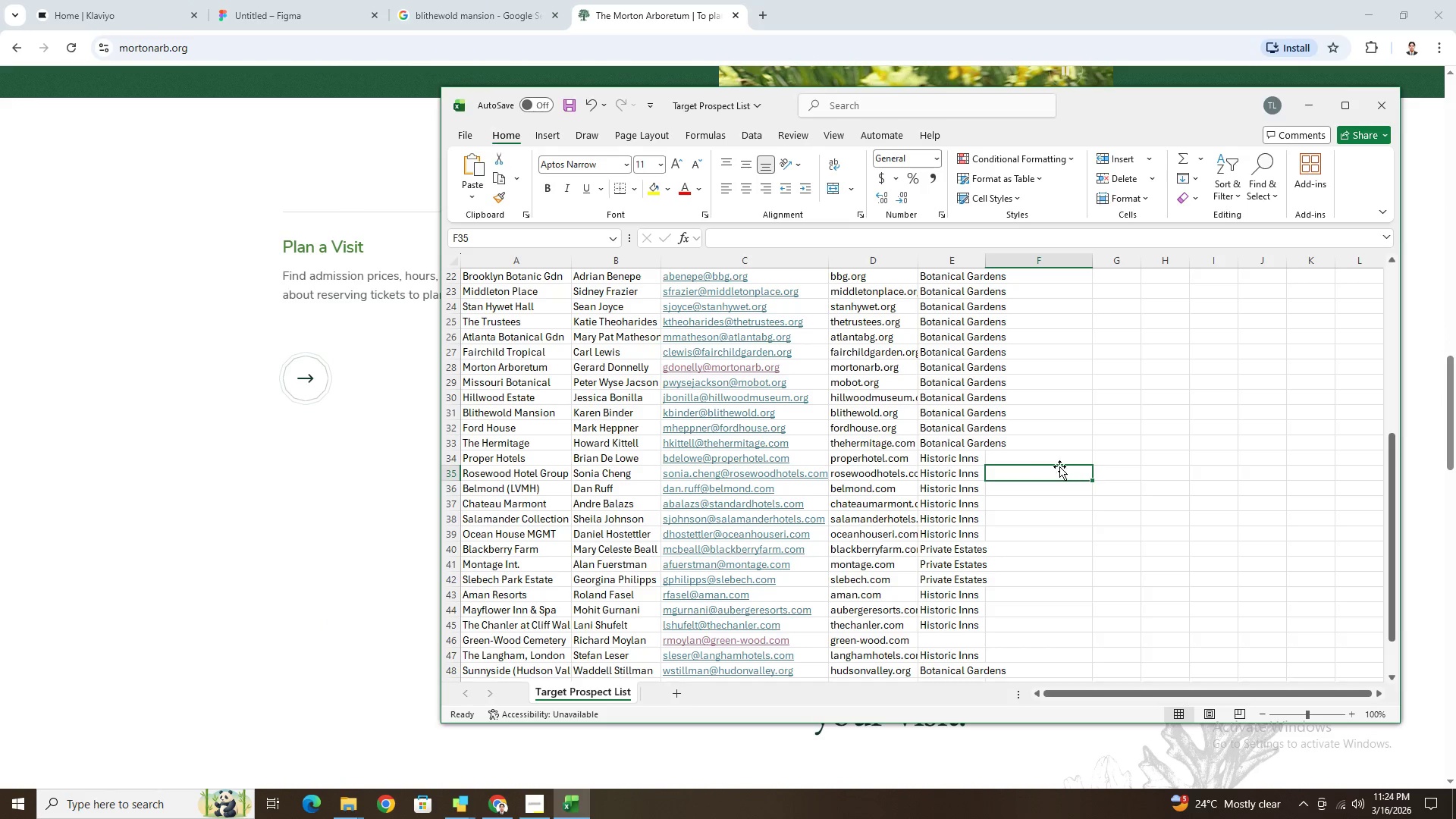 
scroll: coordinate [1046, 448], scroll_direction: up, amount: 12.0
 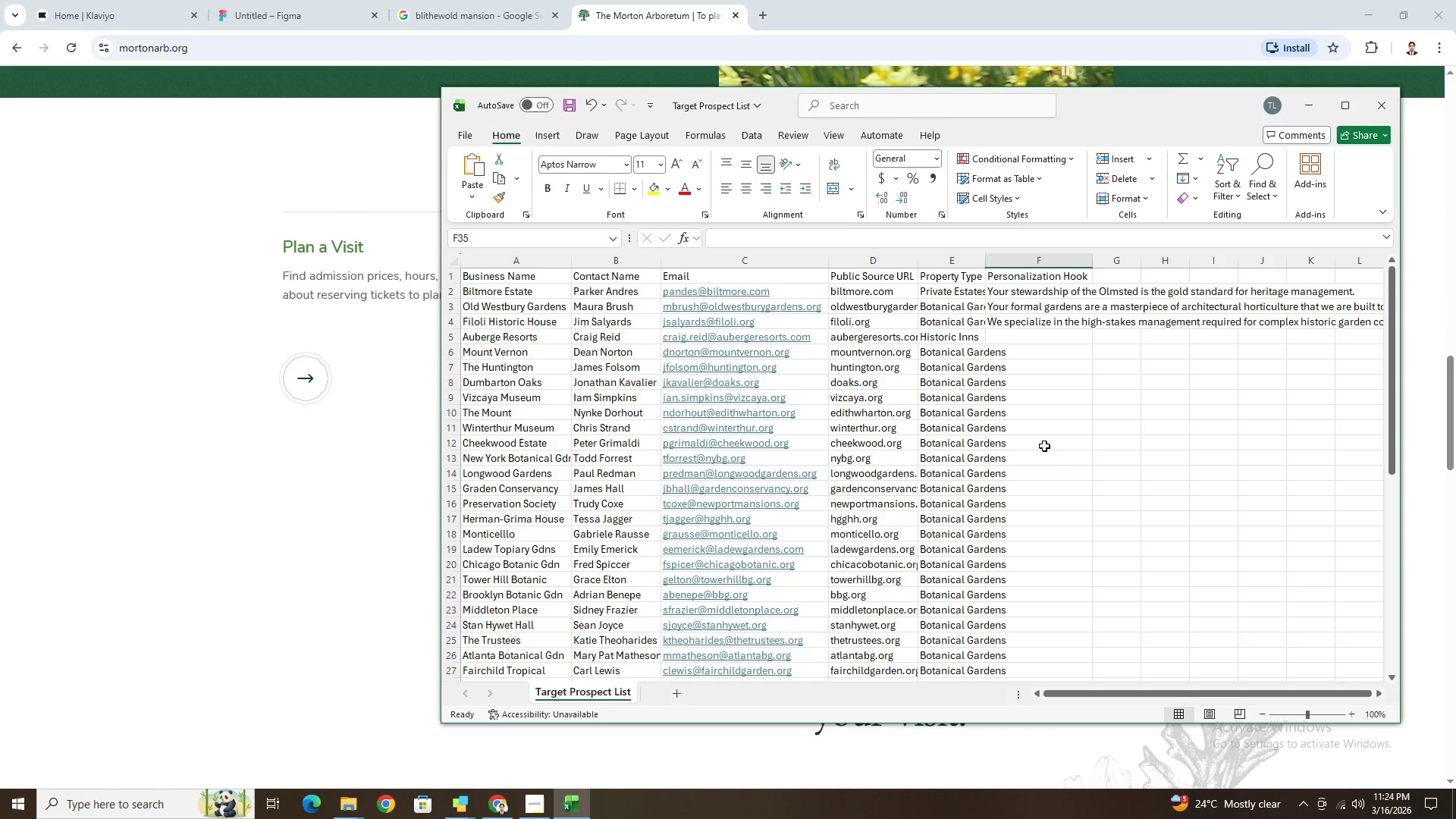 
scroll: coordinate [1022, 453], scroll_direction: down, amount: 11.0
 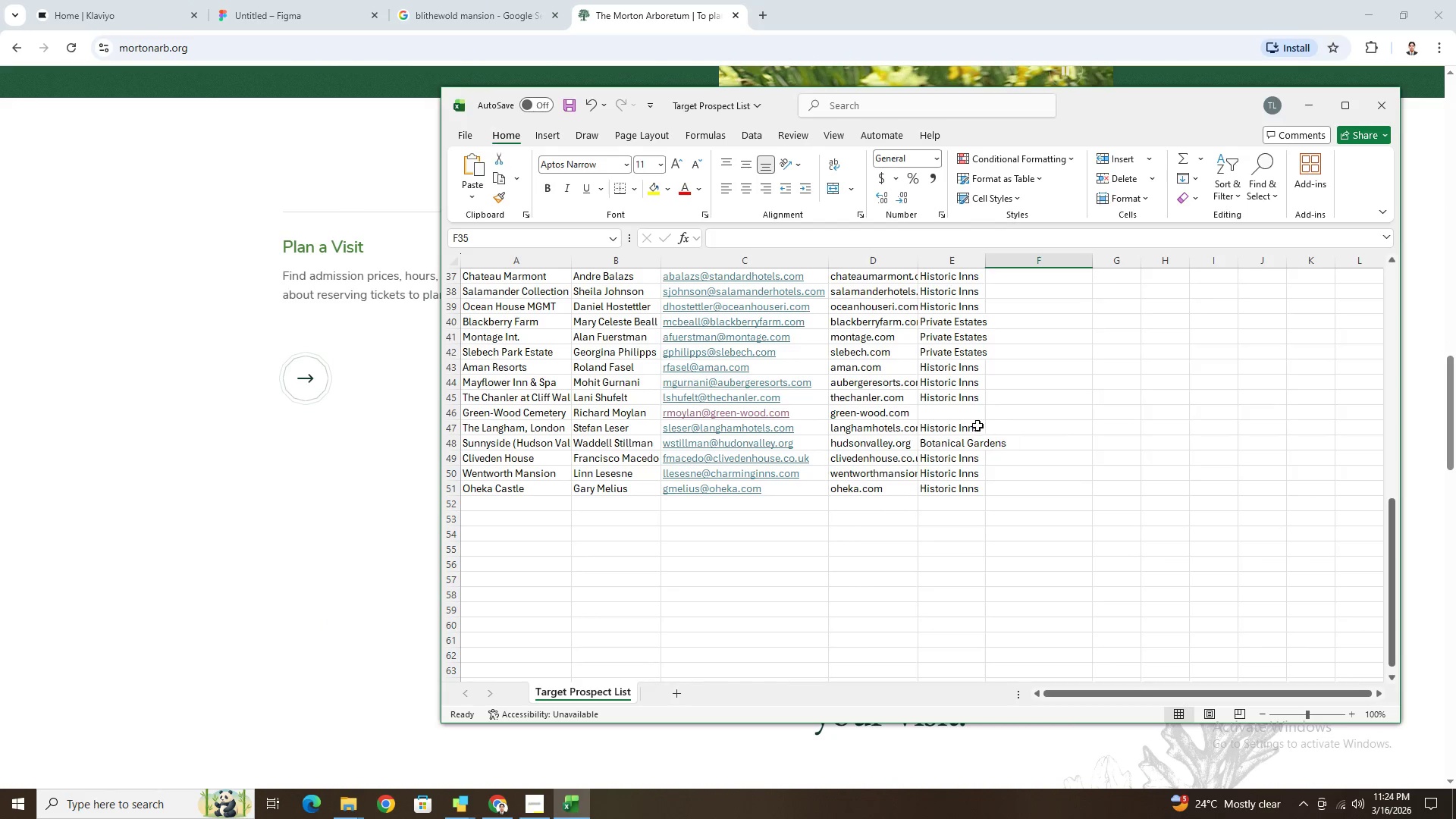 
left_click([963, 416])
 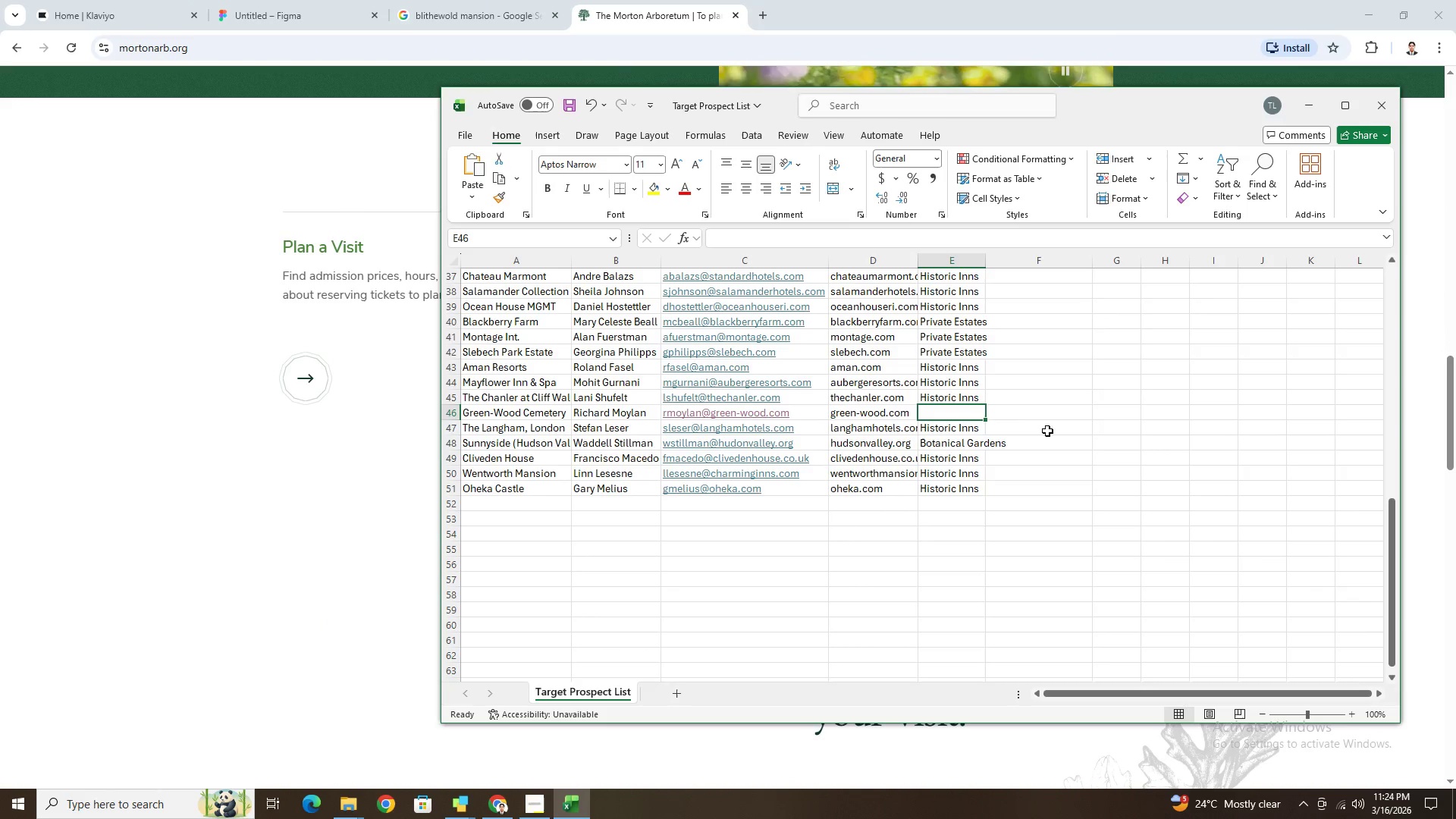 
scroll: coordinate [1047, 431], scroll_direction: up, amount: 1.0
 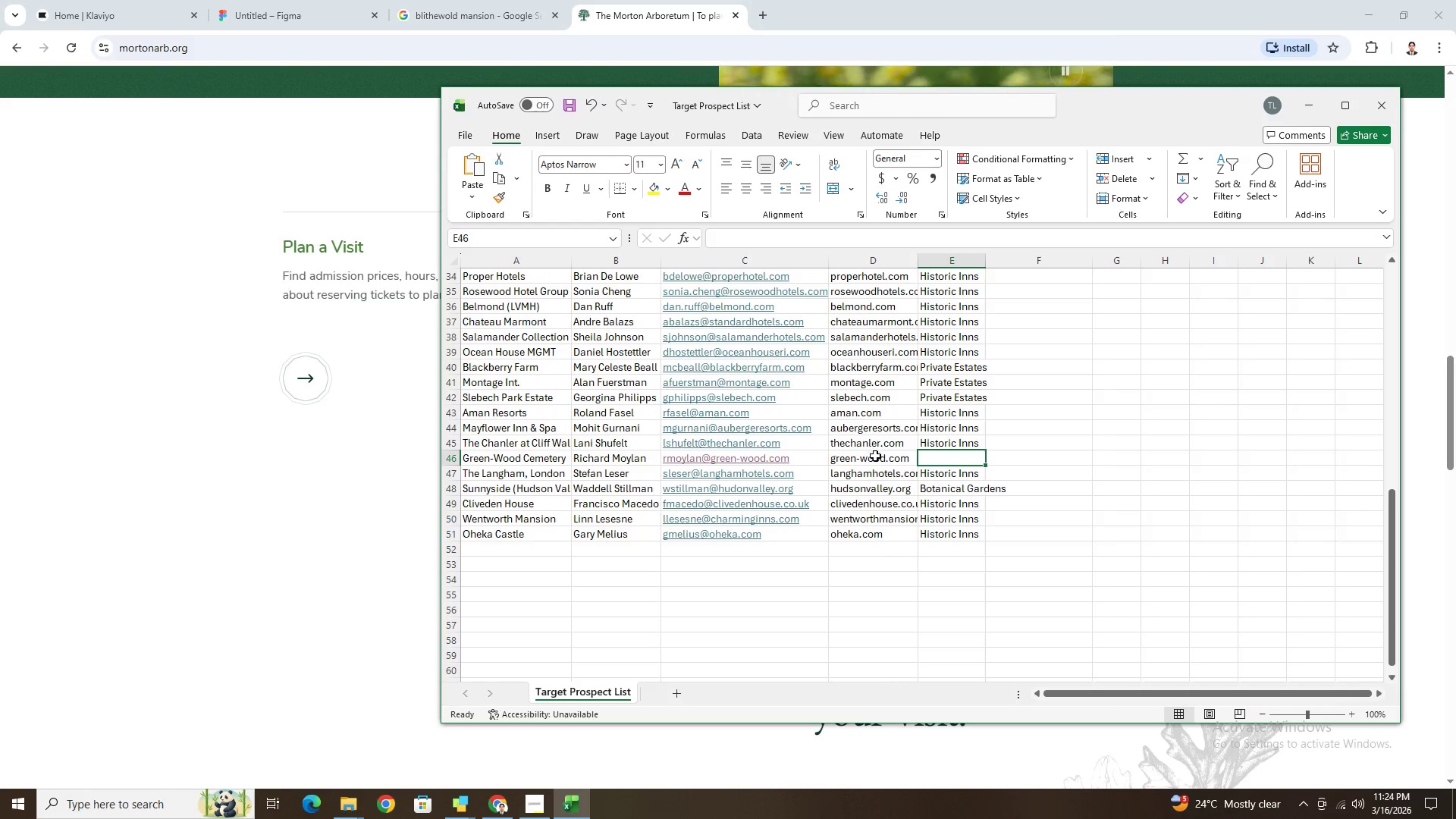 
left_click([879, 462])
 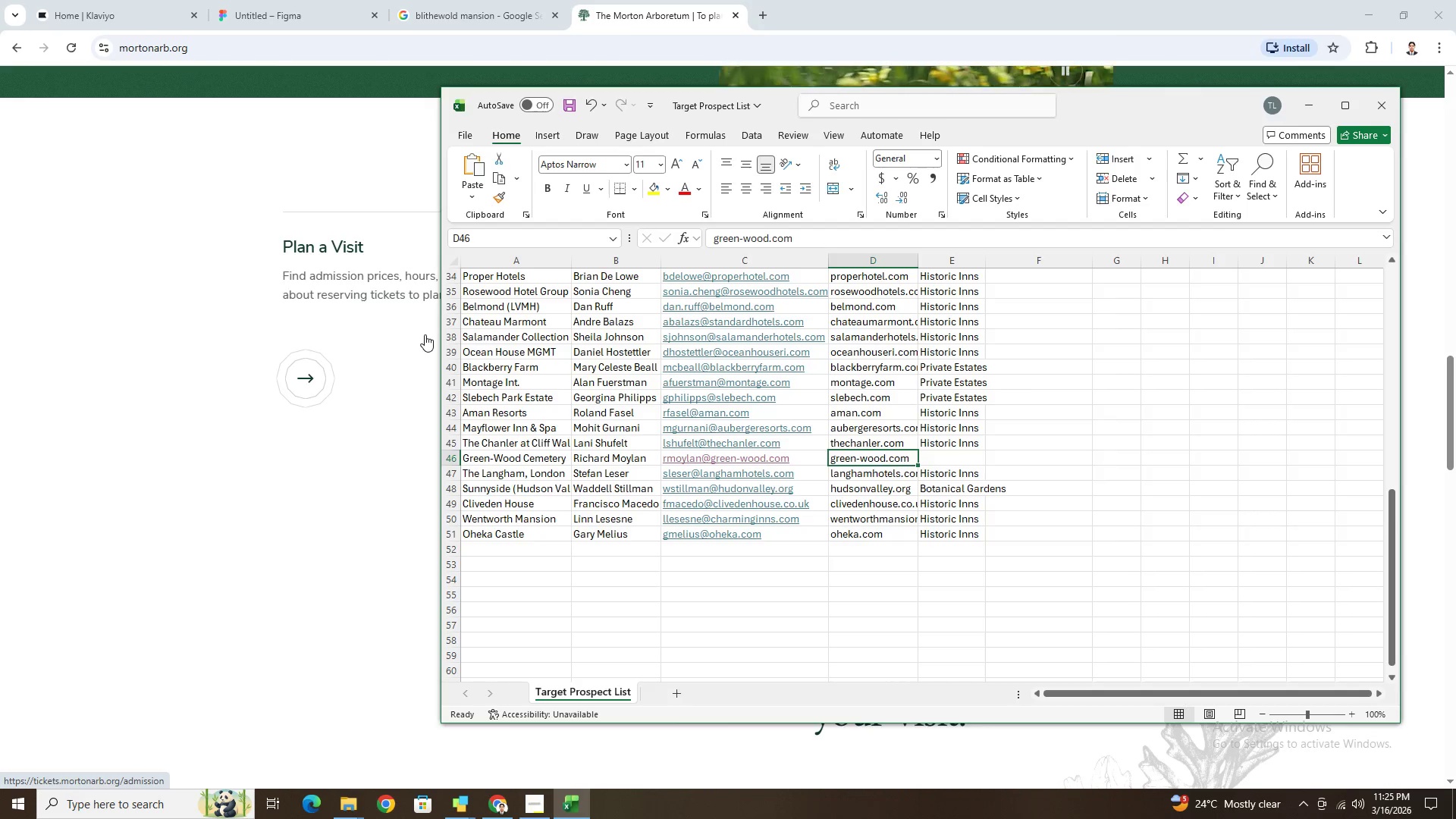 
wait(77.22)
 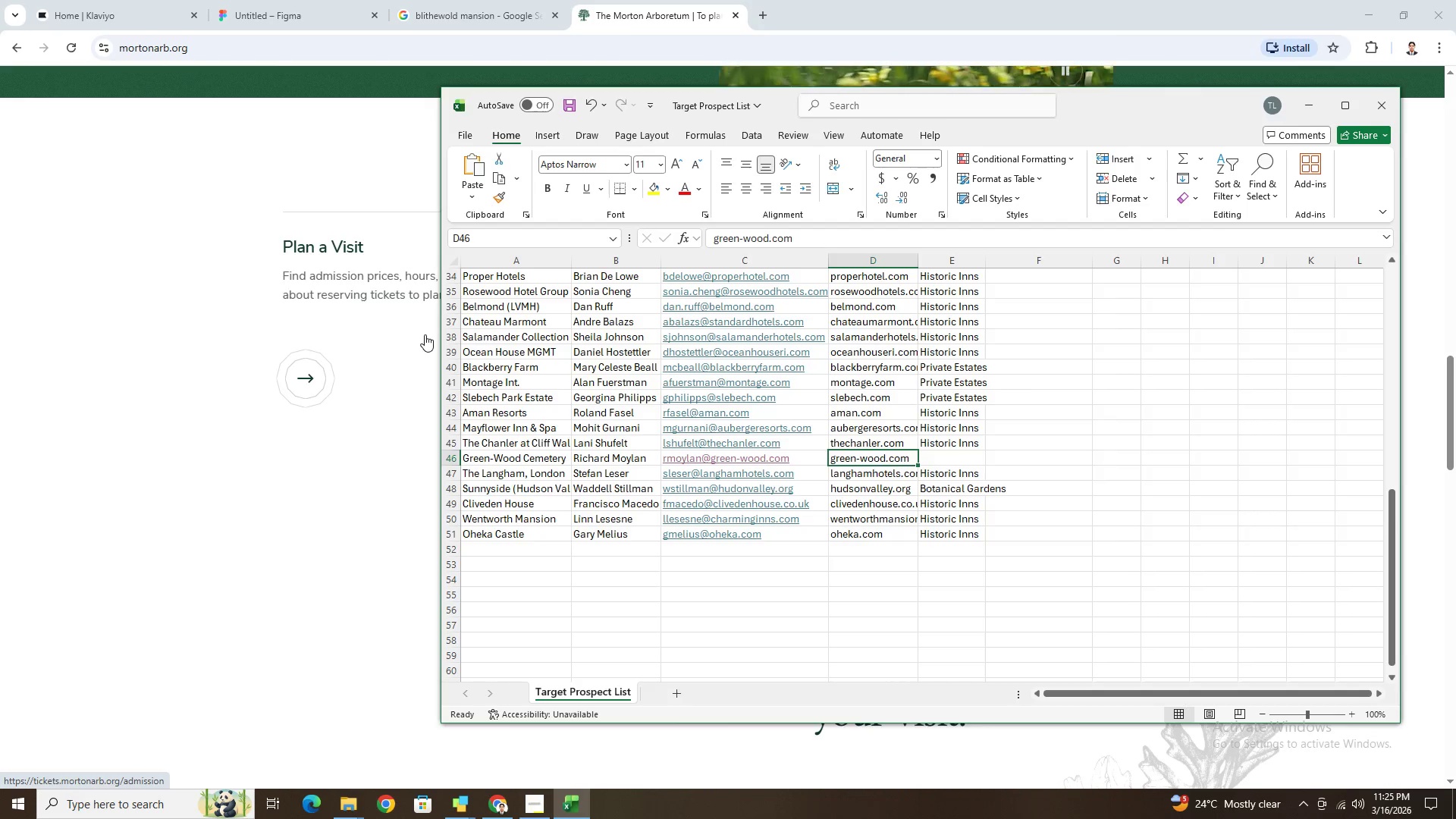 
left_click([626, 567])
 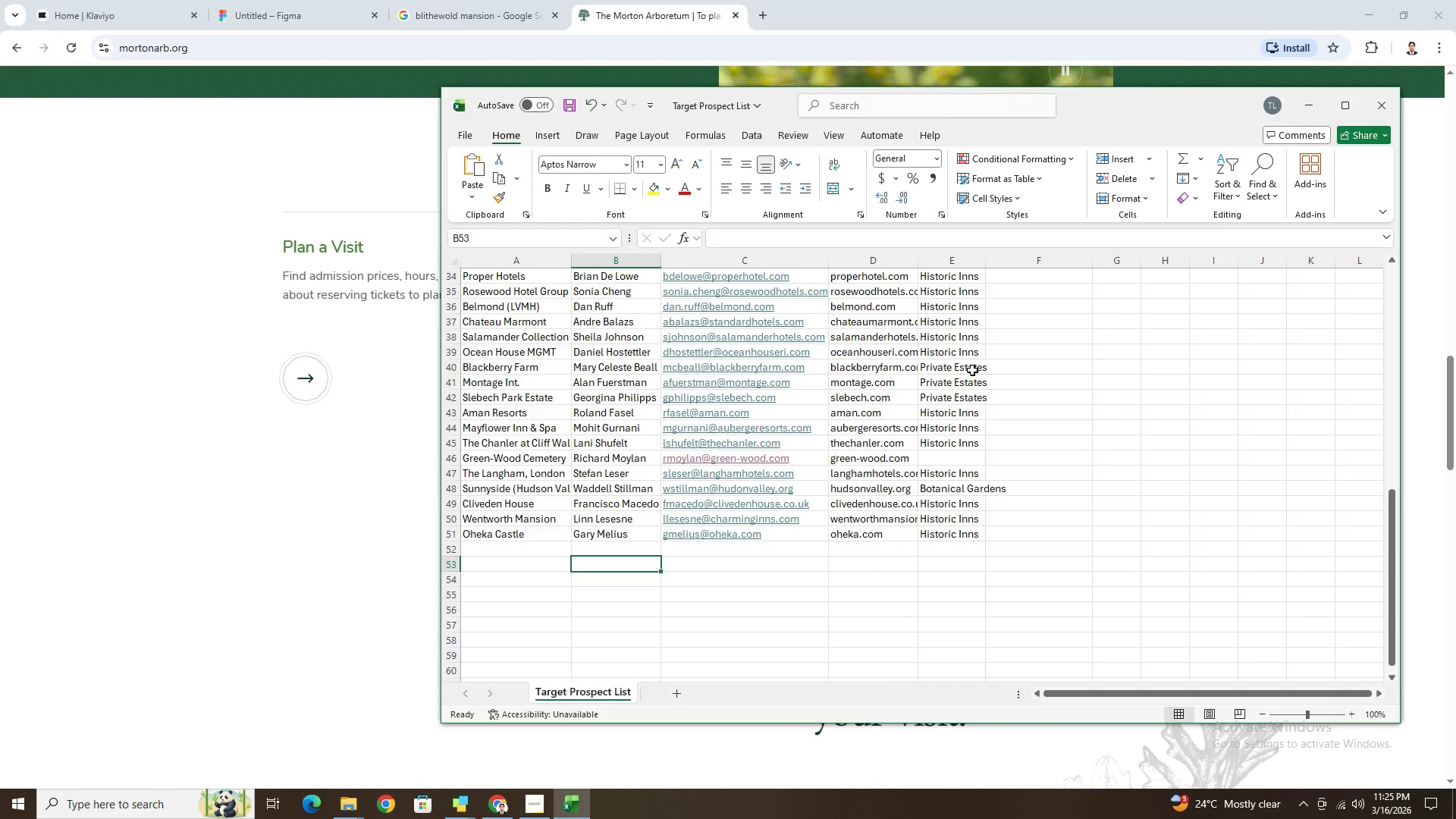 
left_click([965, 379])
 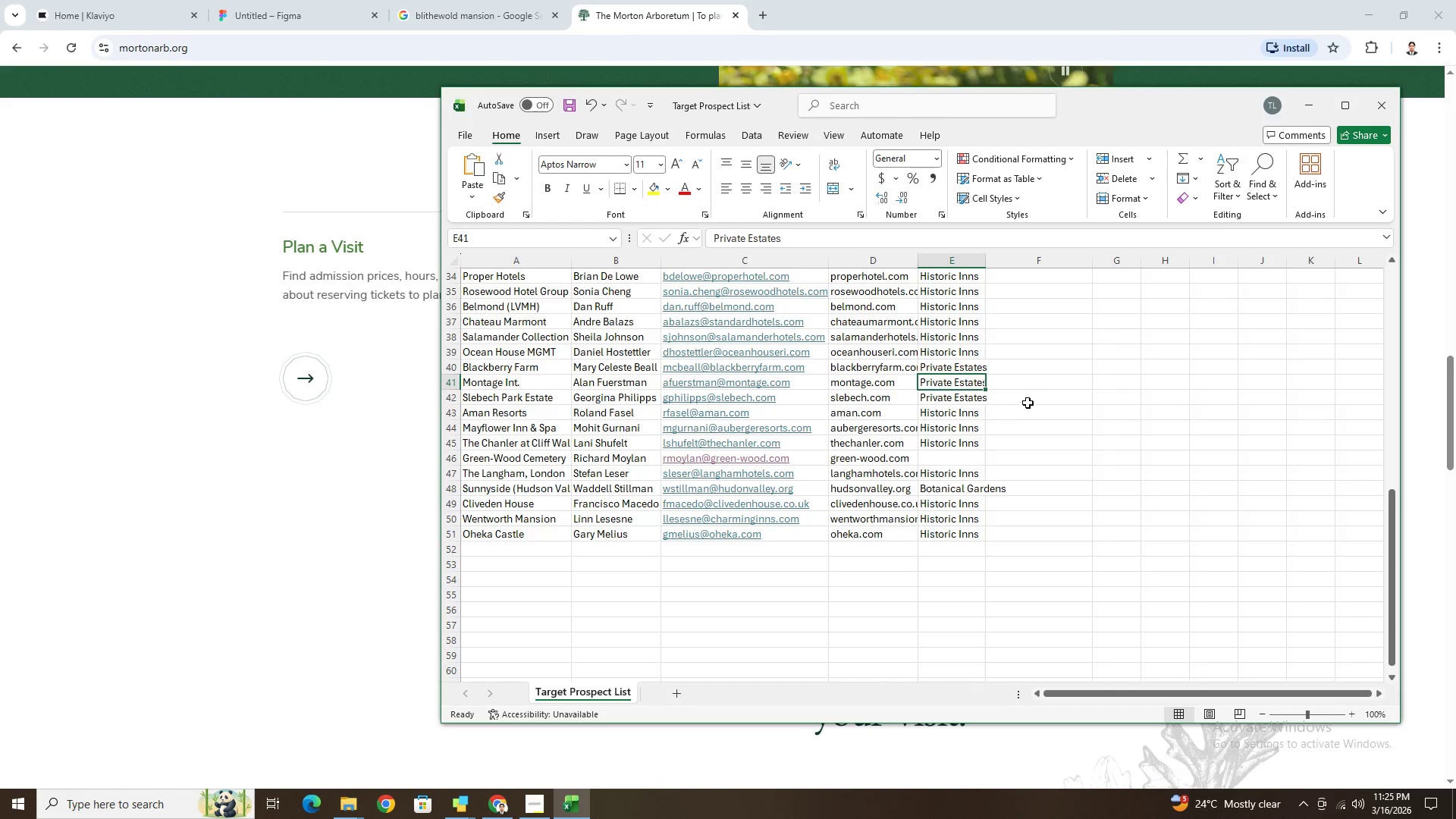 
left_click([776, 384])
 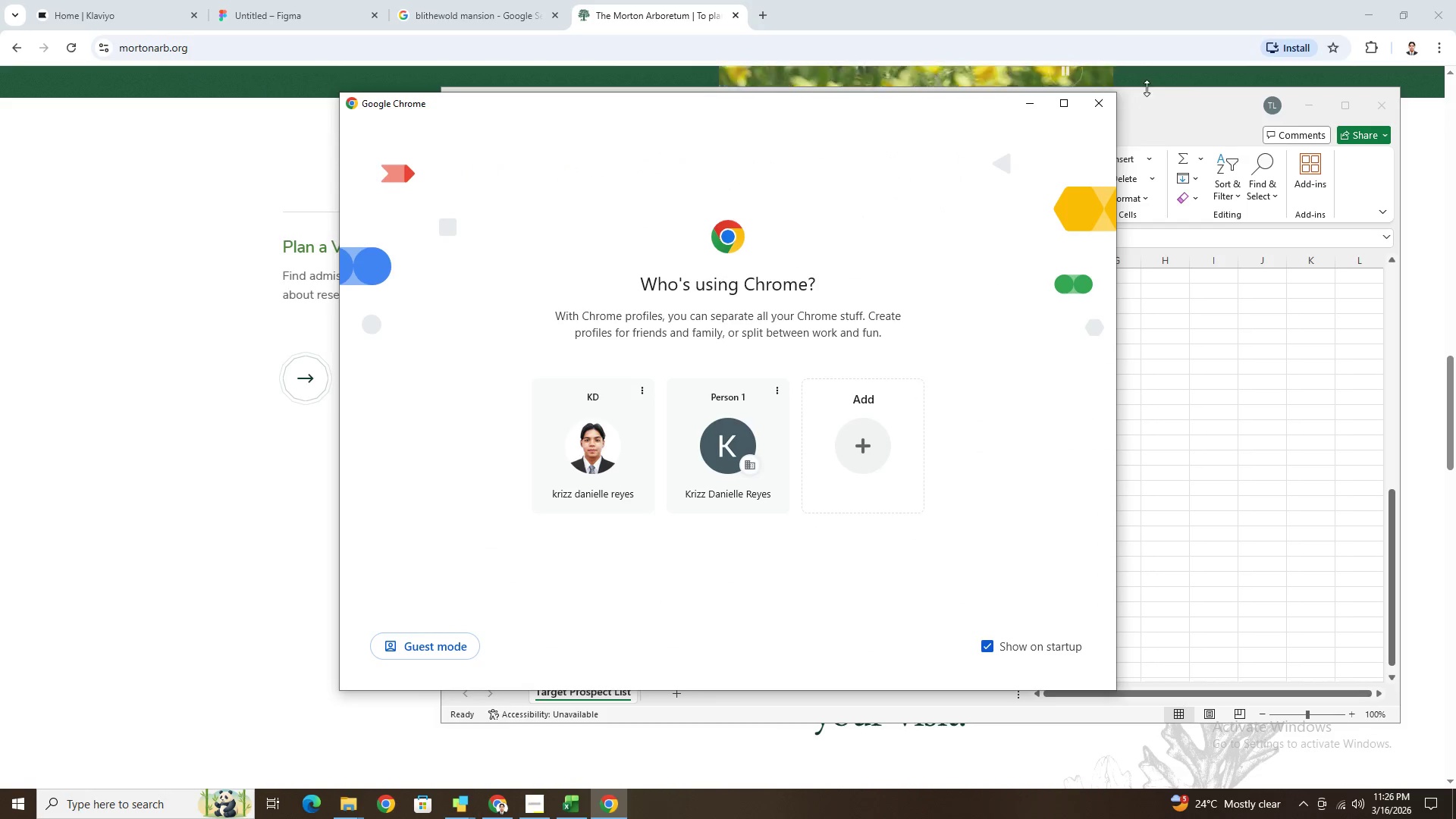 
left_click([1097, 108])
 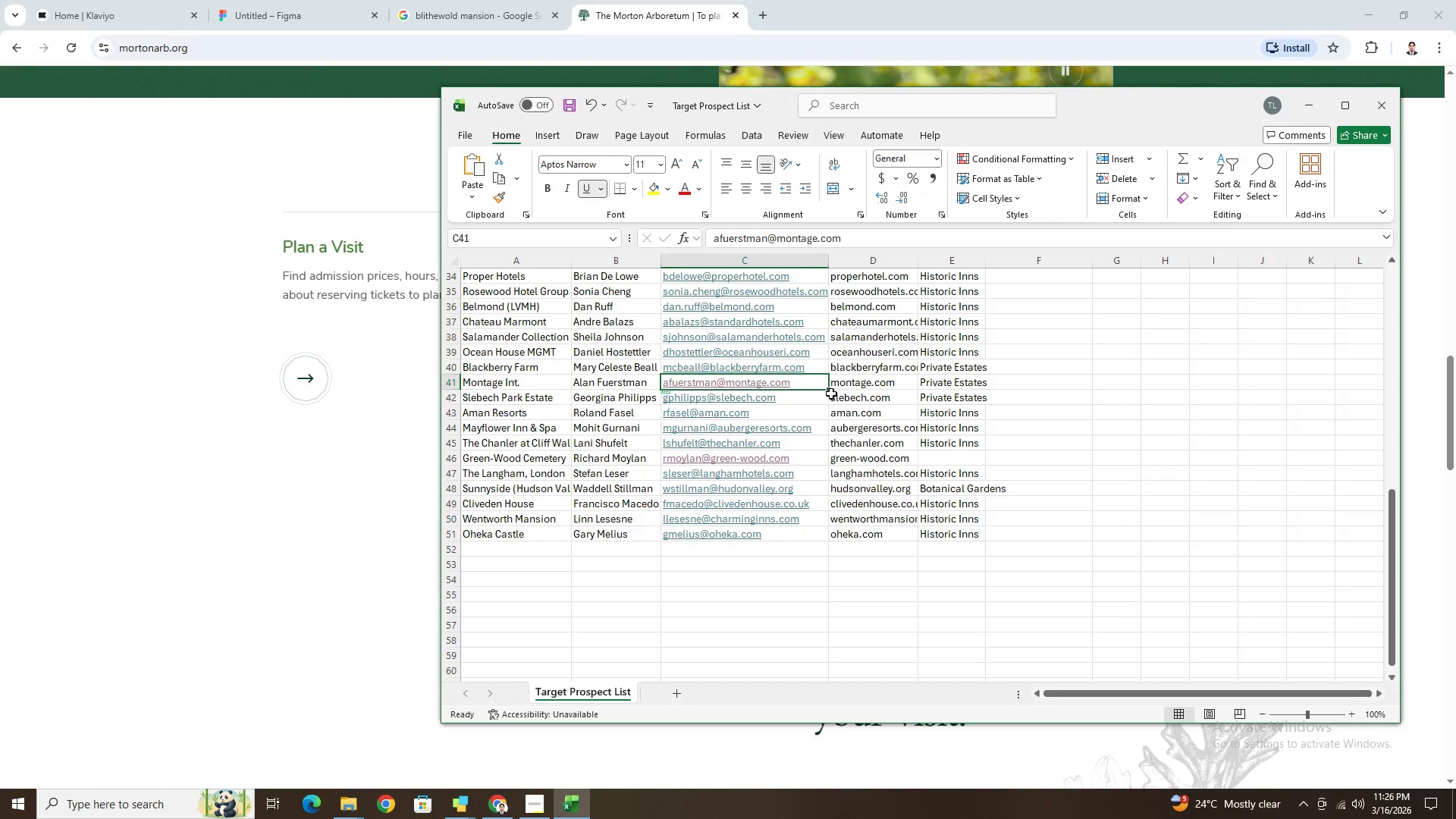 
left_click([855, 388])
 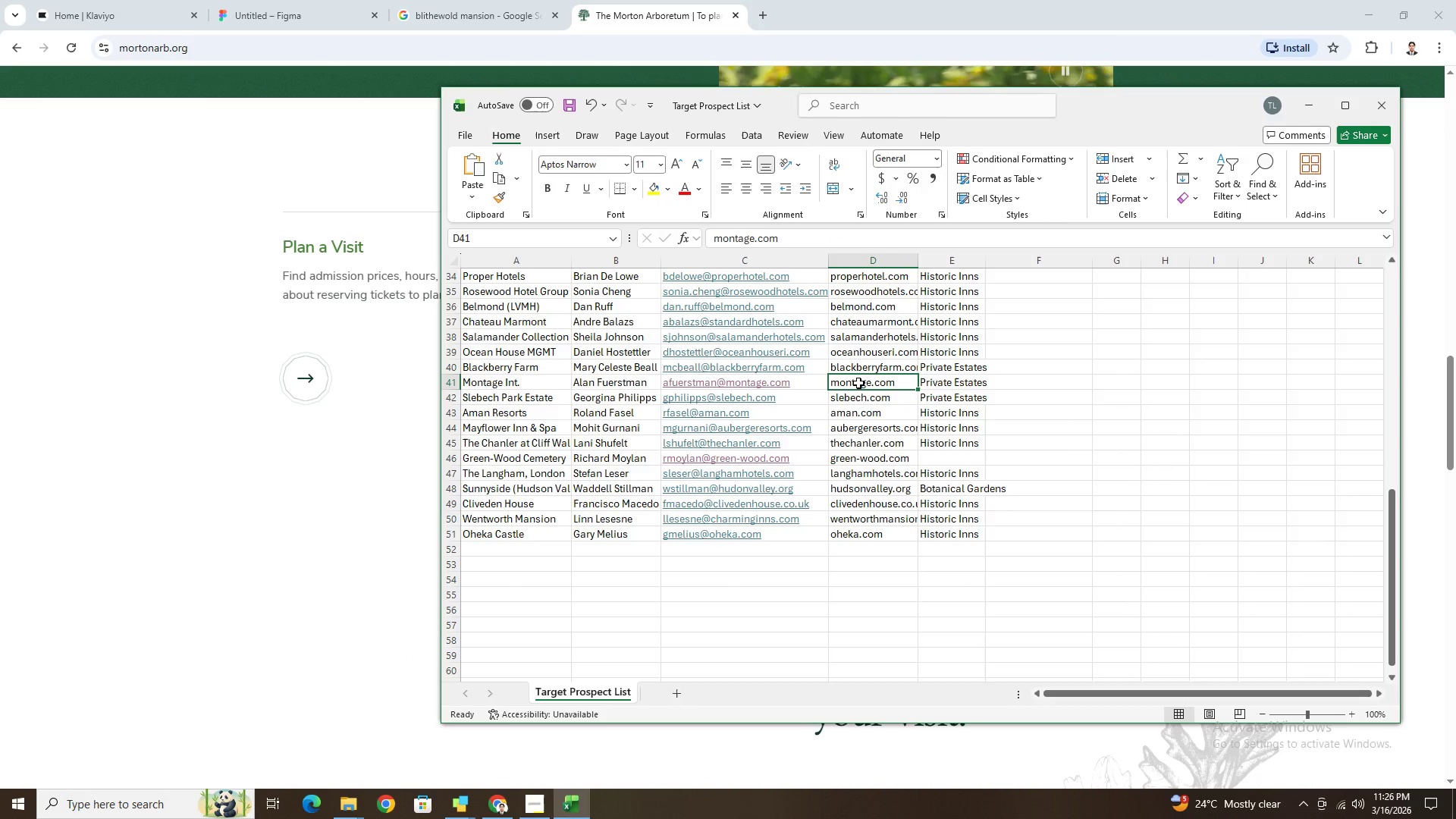 
double_click([858, 383])
 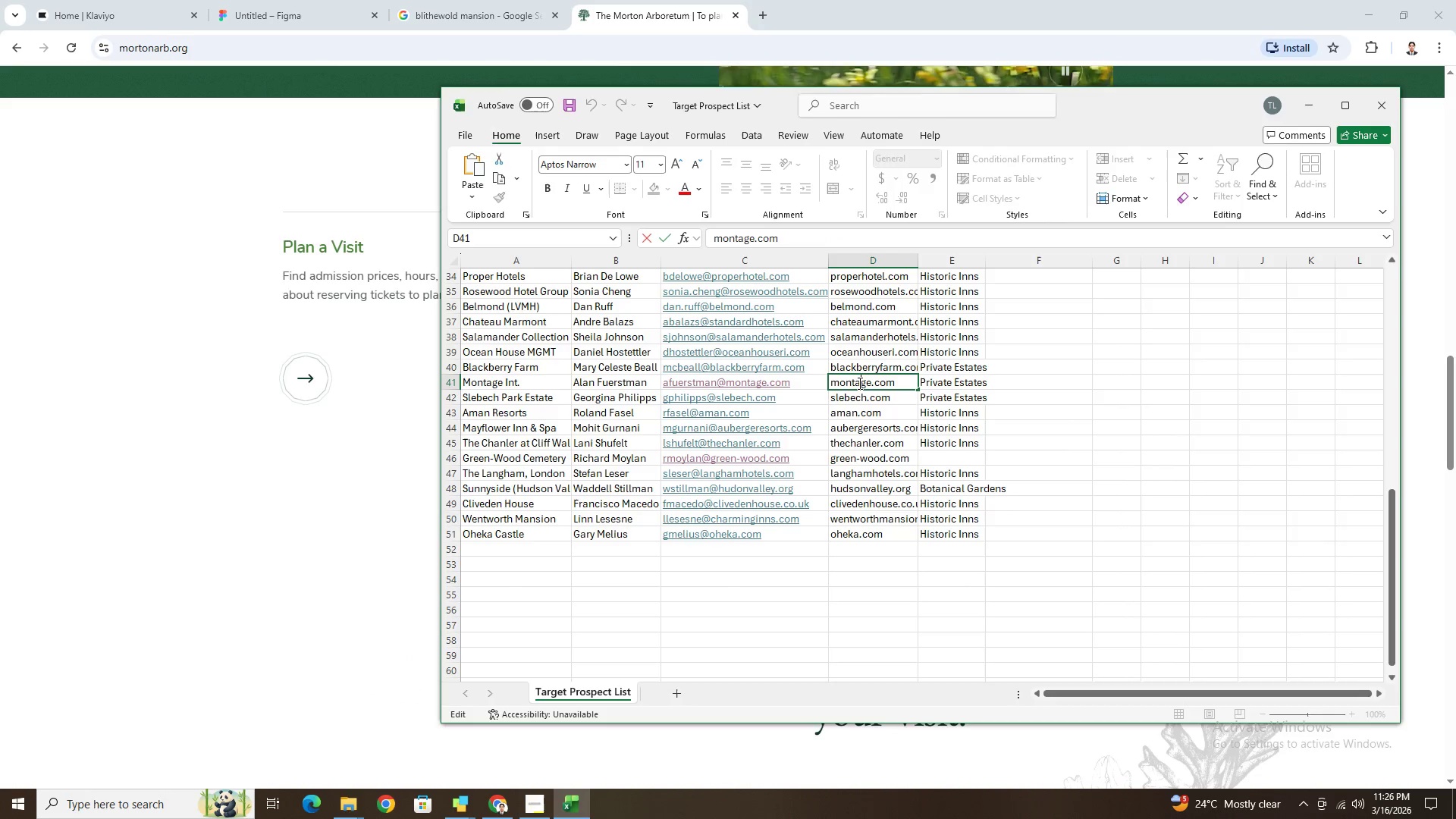 
triple_click([858, 383])
 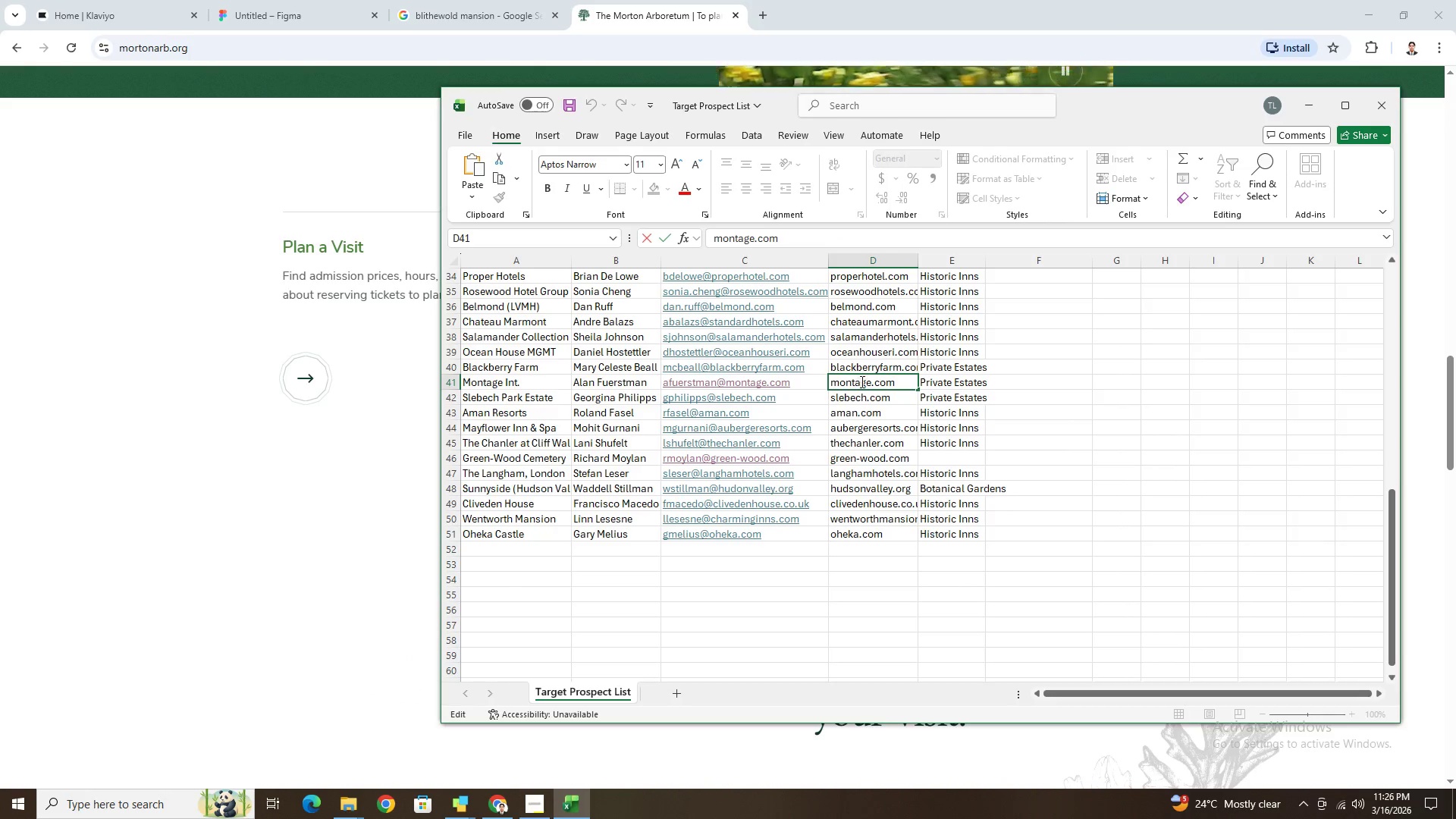 
key(Control+A)
 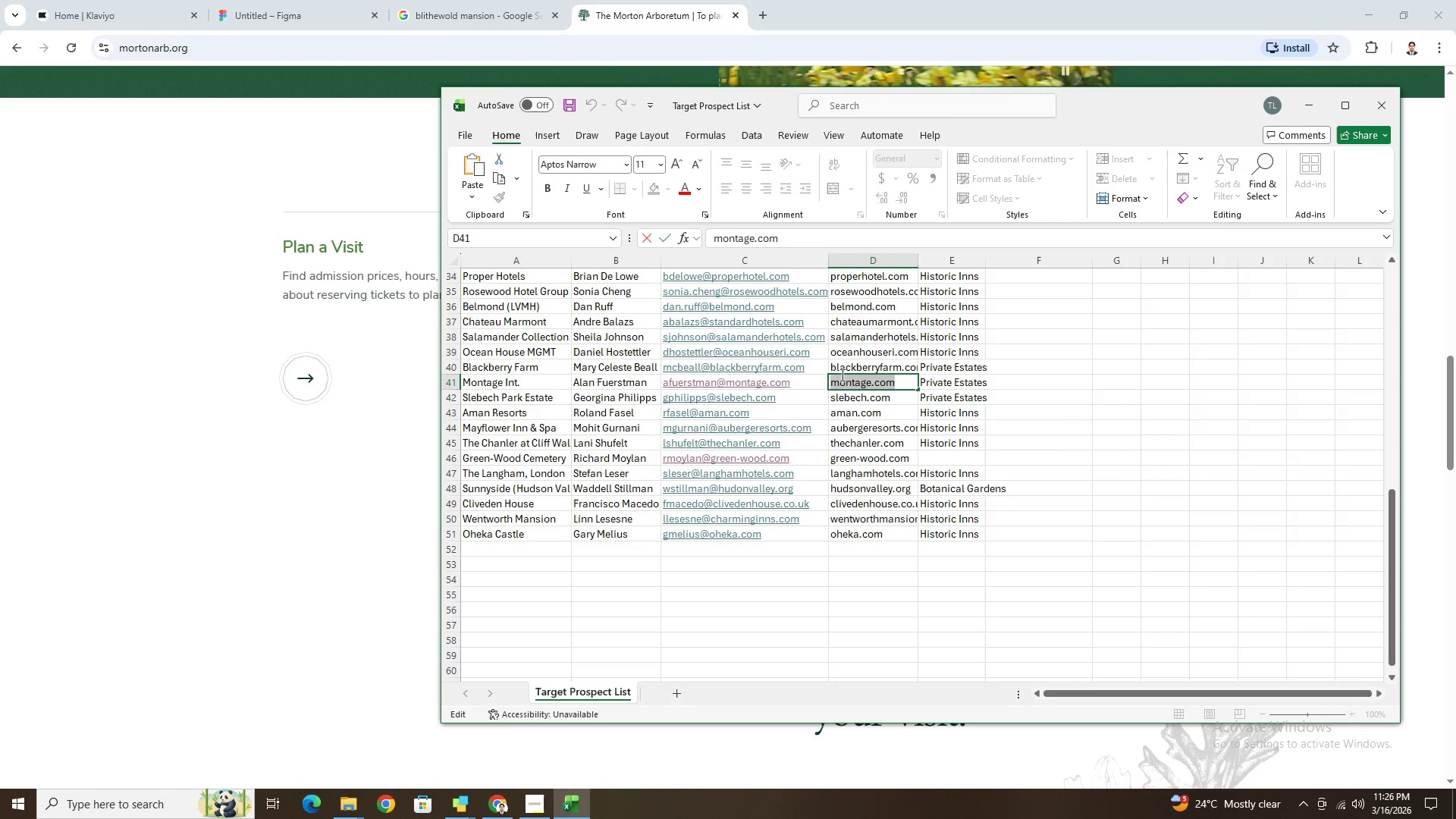 
key(Control+C)
 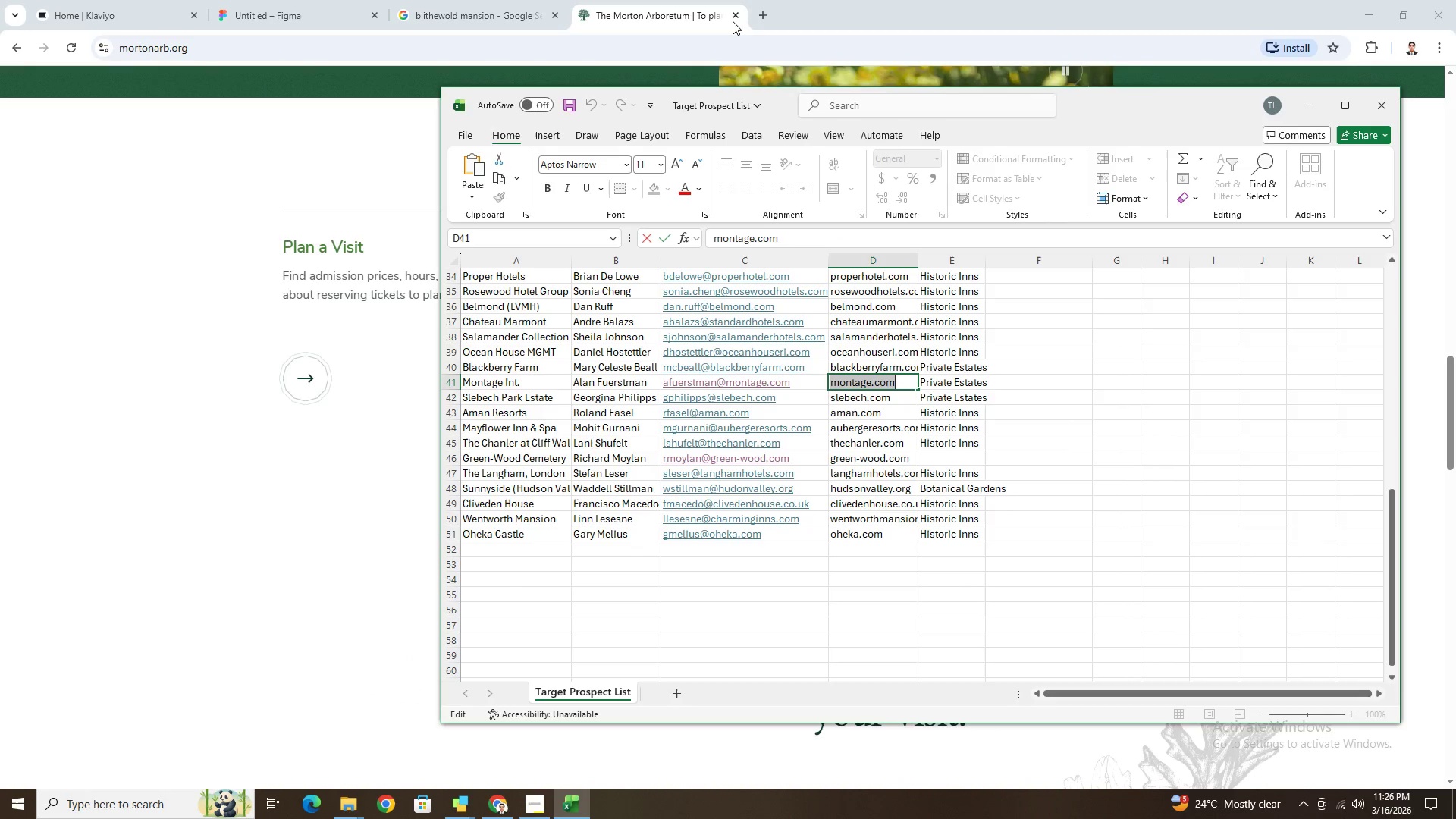 
left_click([769, 15])
 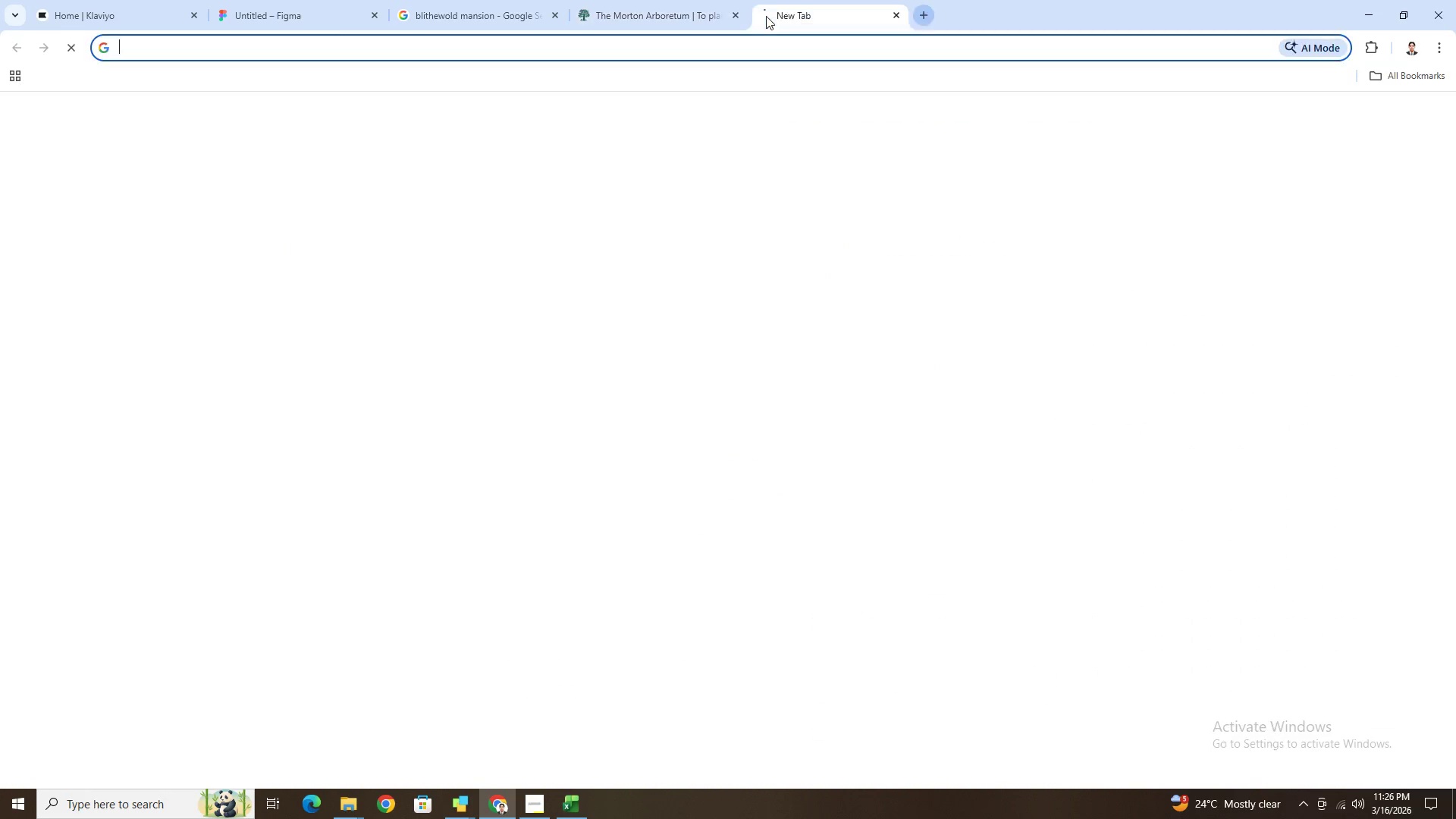 
key(Control+NumpadEnter)
 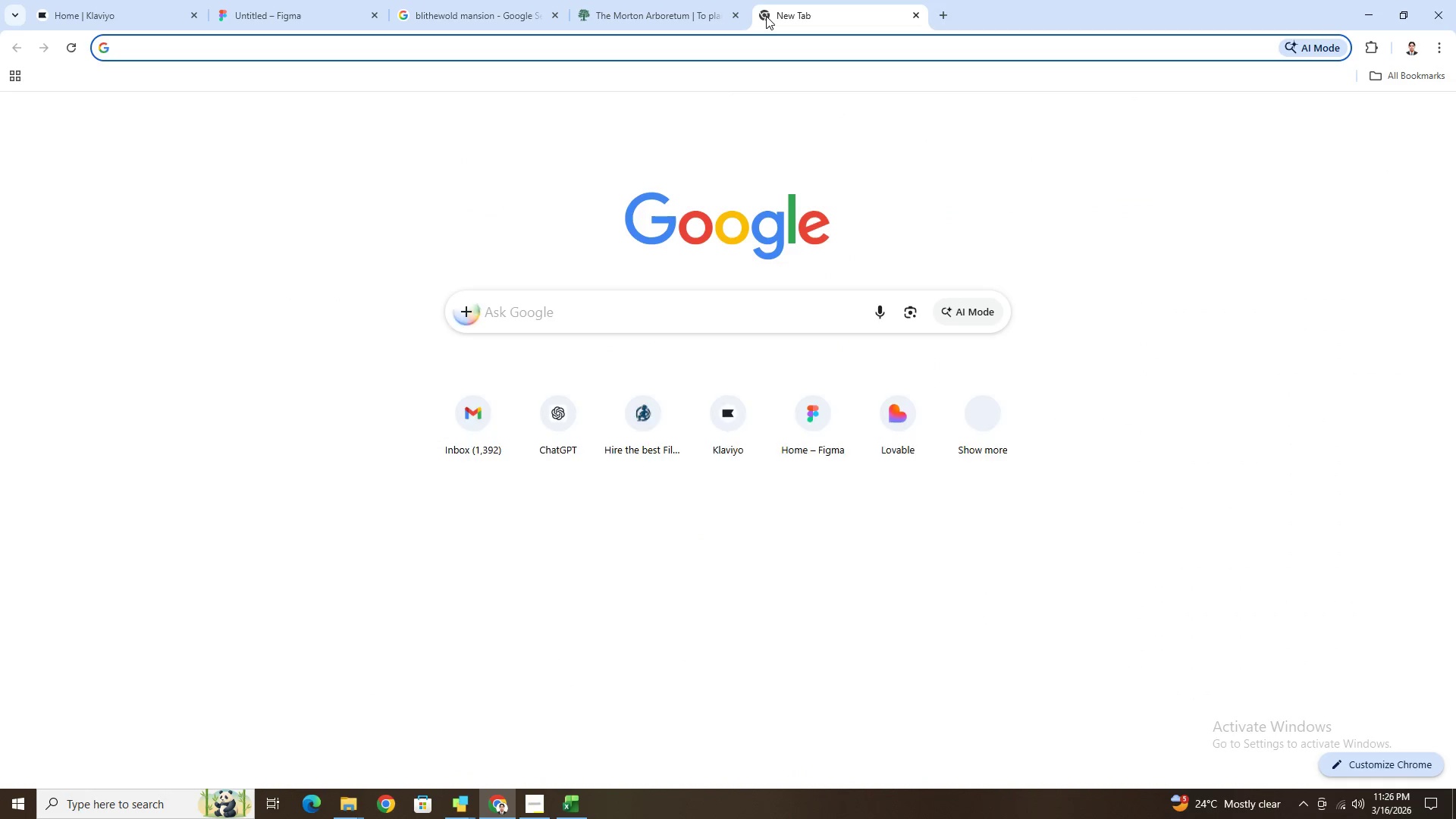 
key(Control+ControlLeft)
 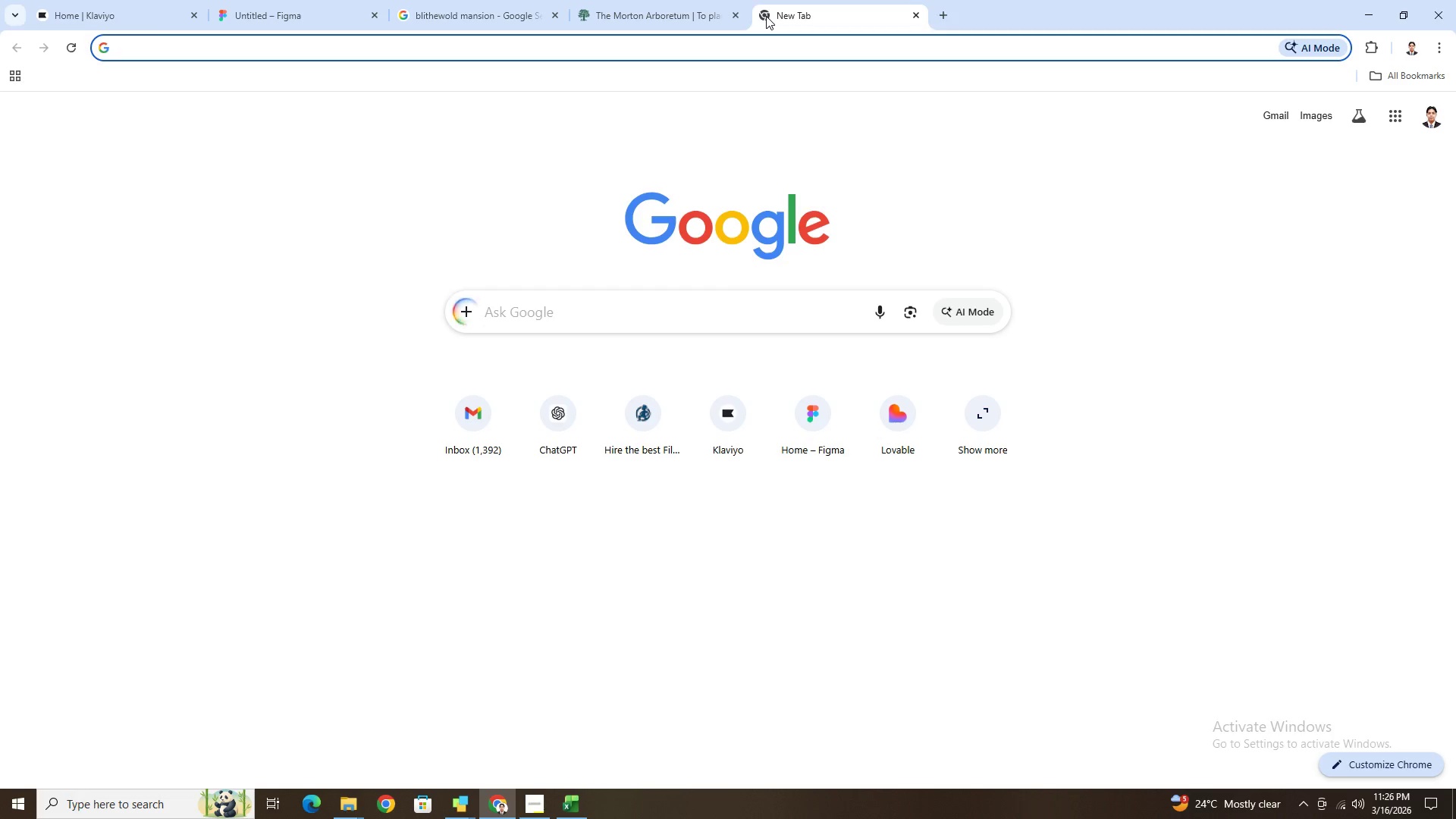 
key(Control+V)
 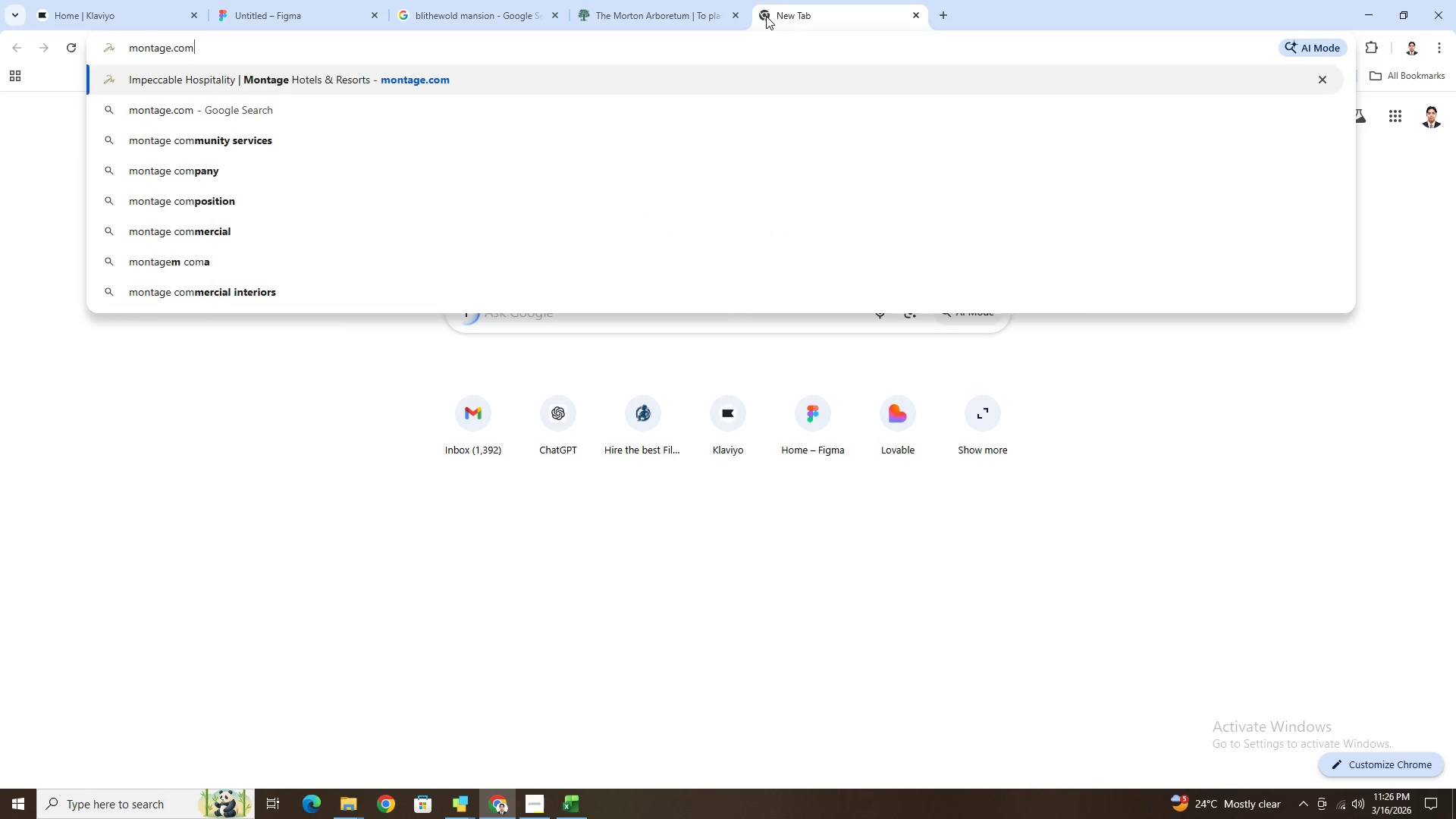 
key(NumpadEnter)
 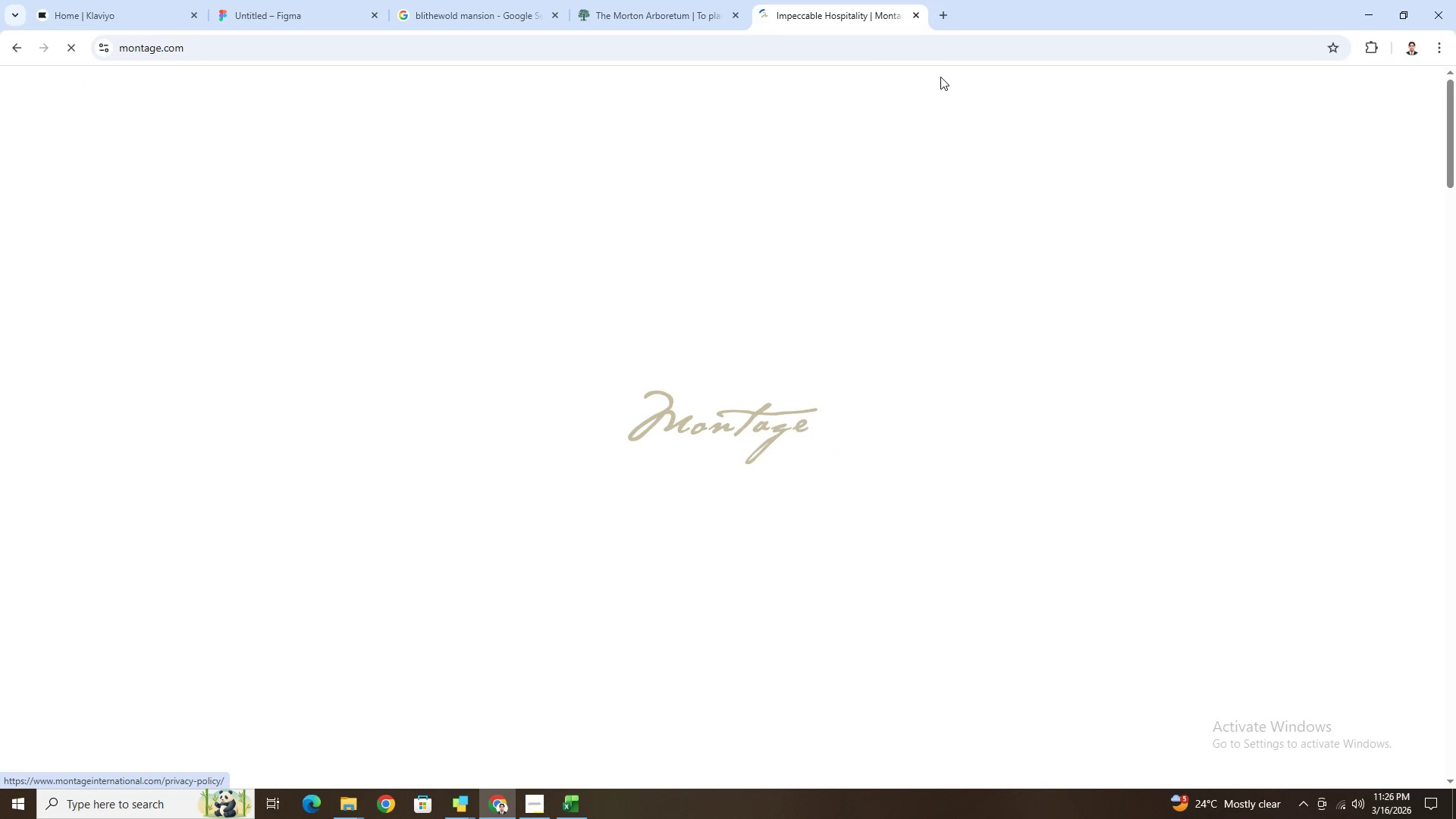 
mouse_move([934, 141])
 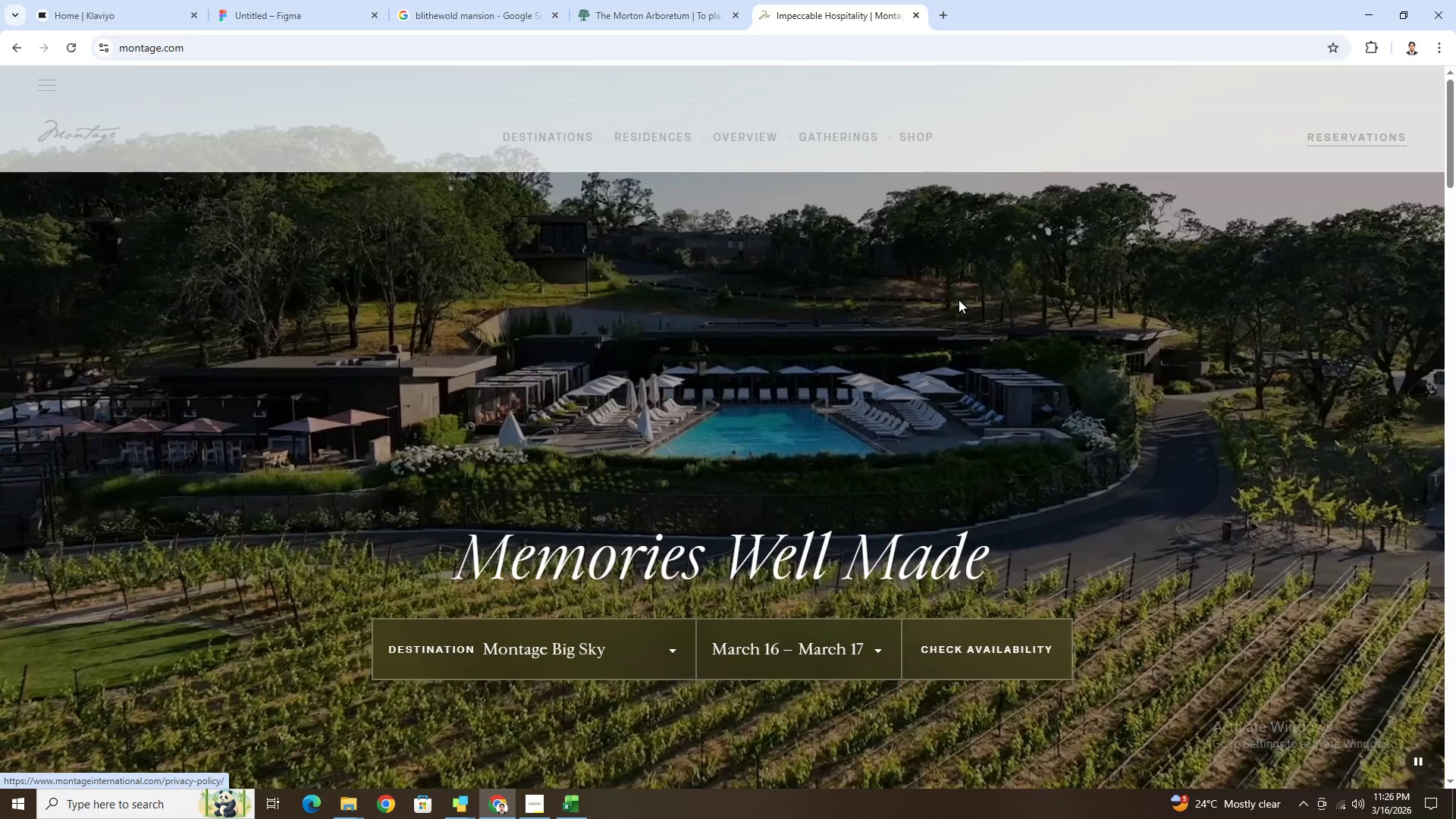 
scroll: coordinate [959, 300], scroll_direction: down, amount: 5.0
 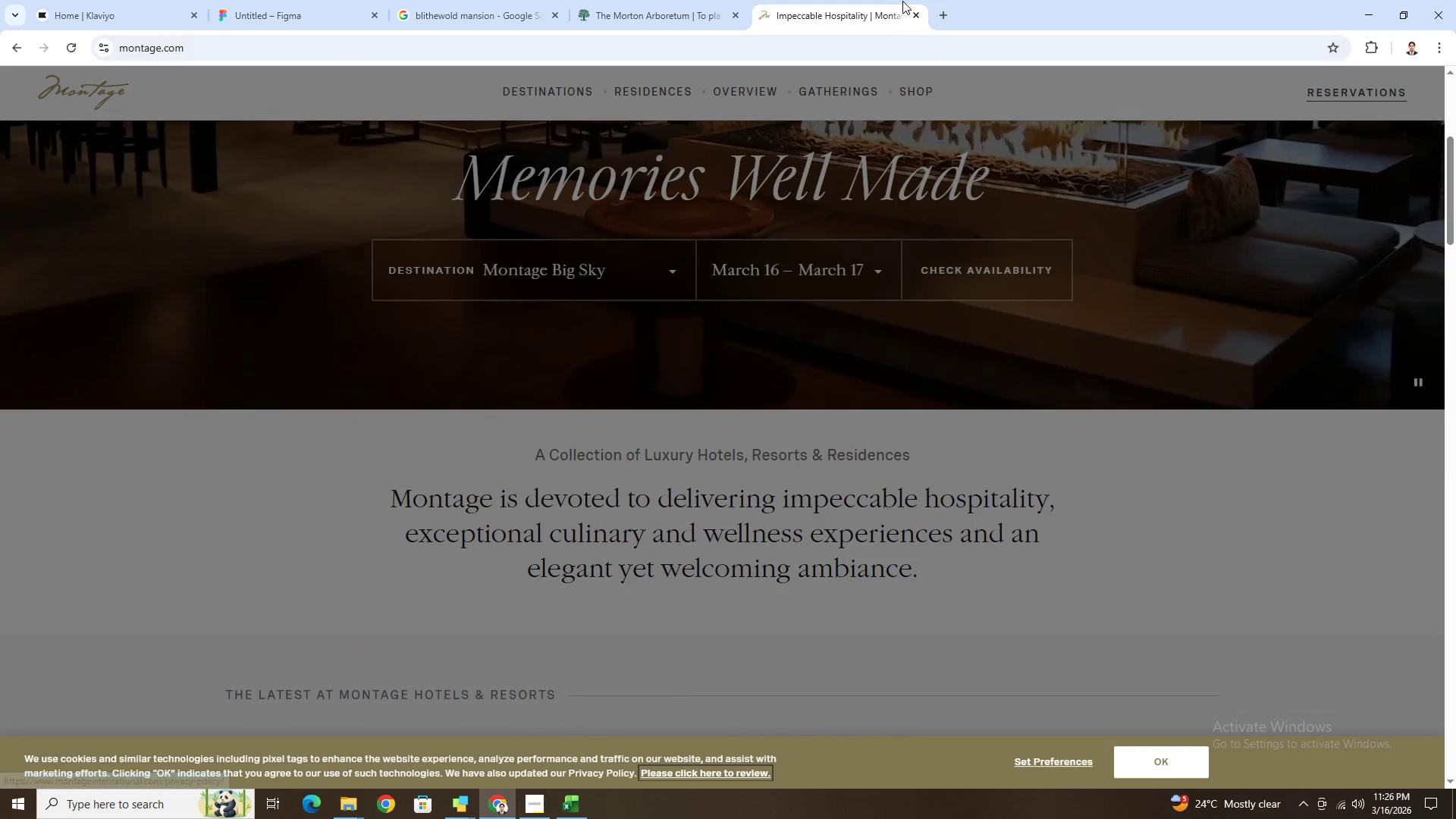 
left_click([912, 10])
 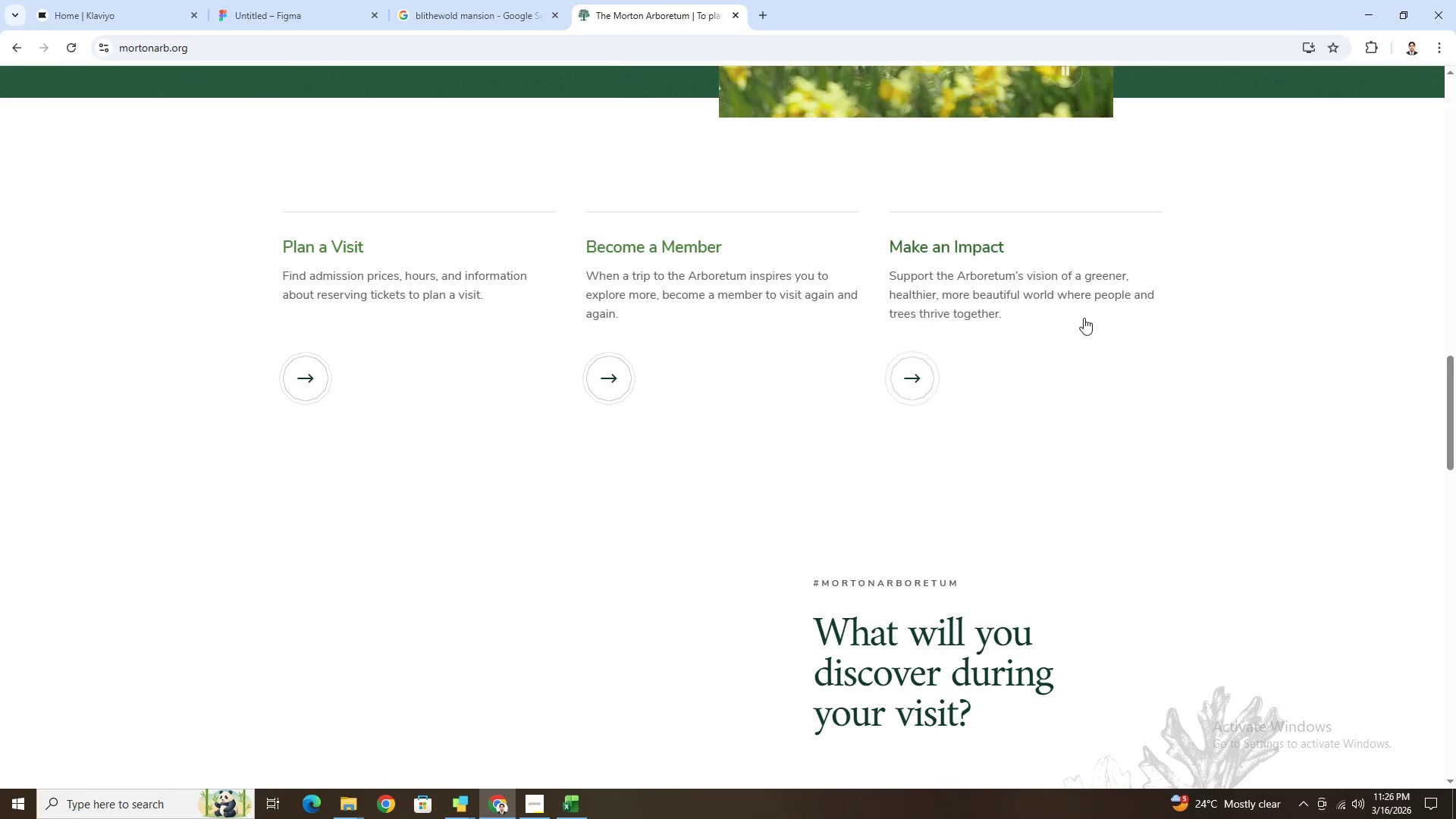 
key(Alt+AltLeft)
 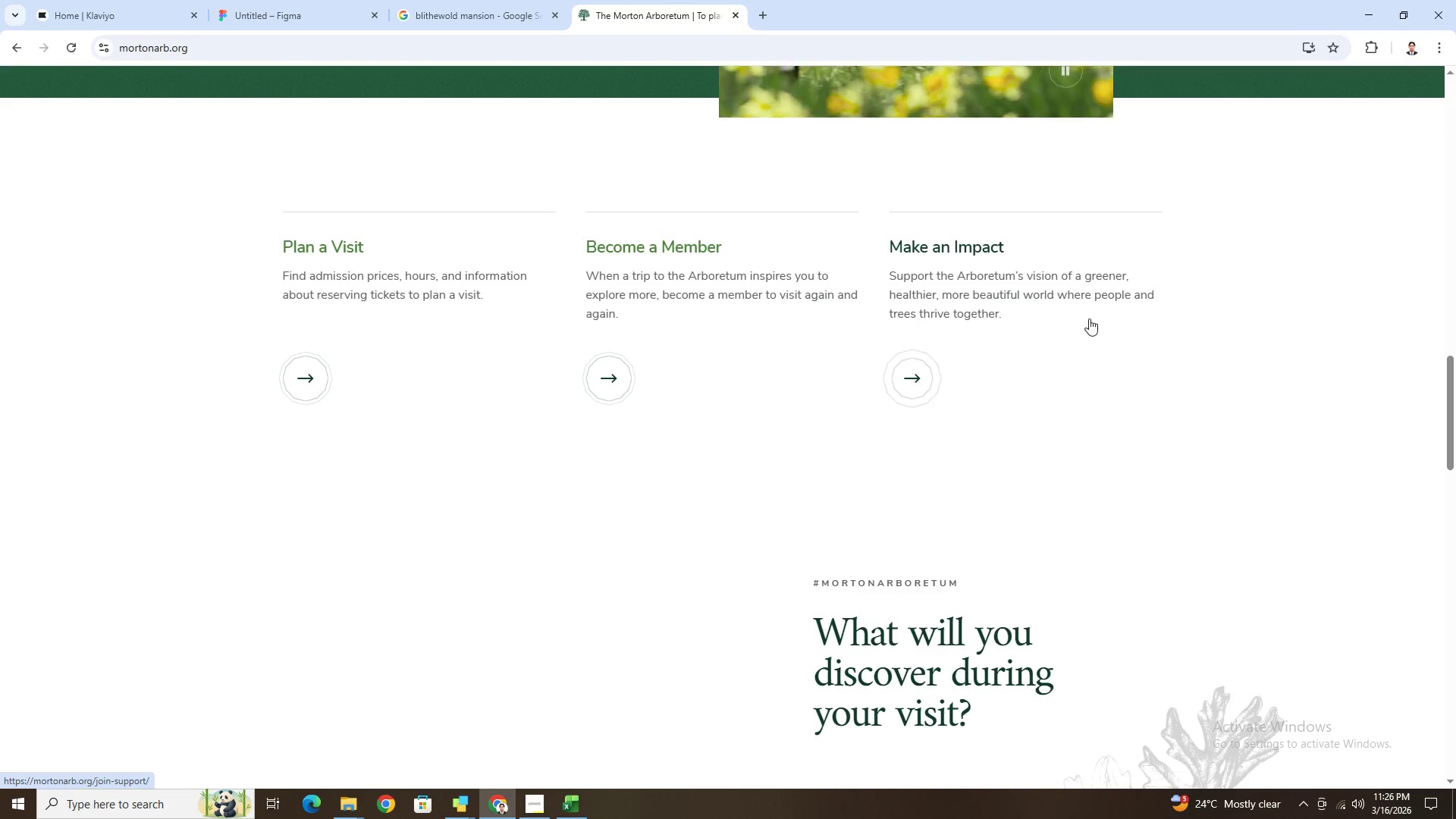 
key(Alt+Tab)
 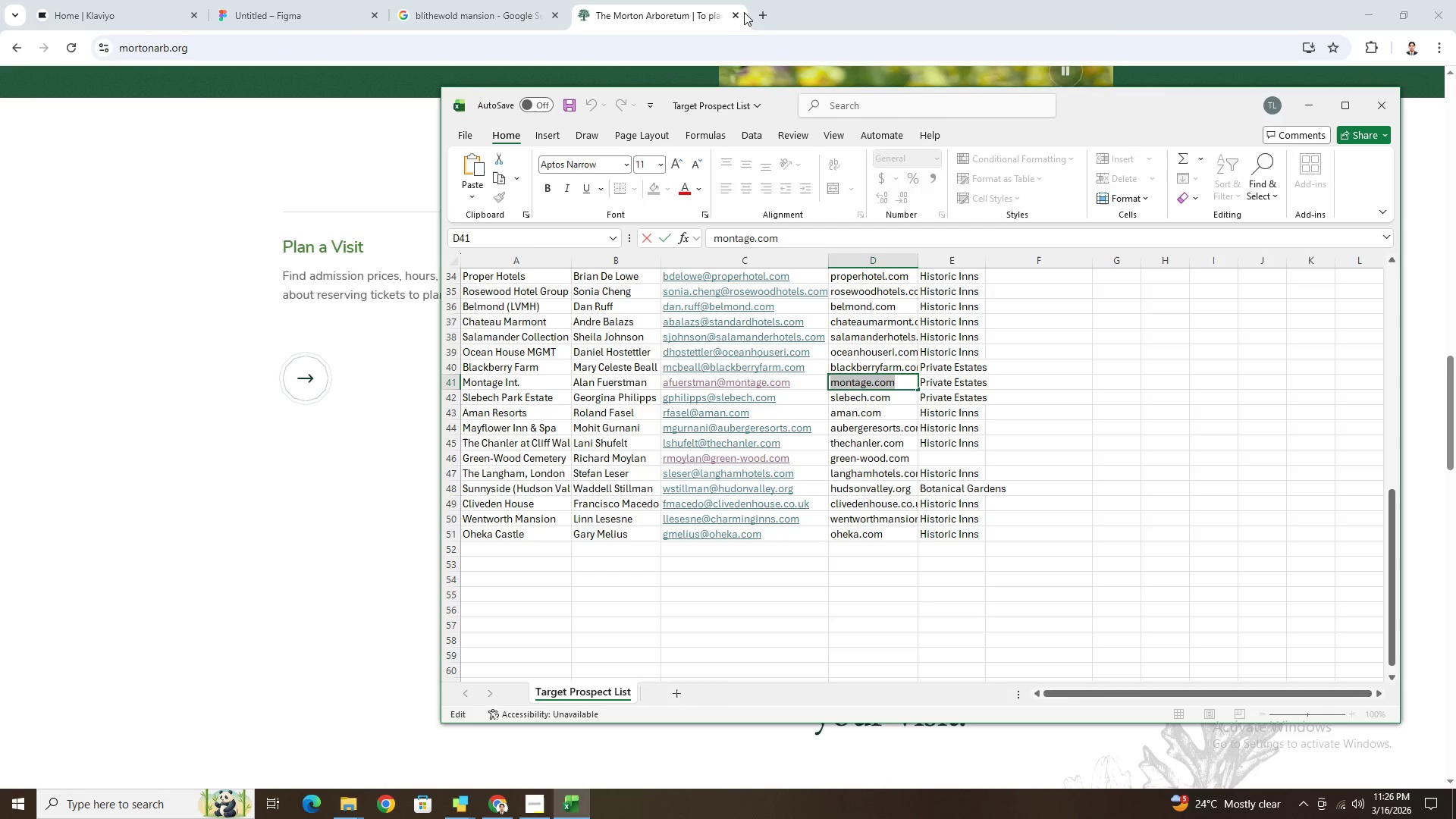 
left_click([734, 15])
 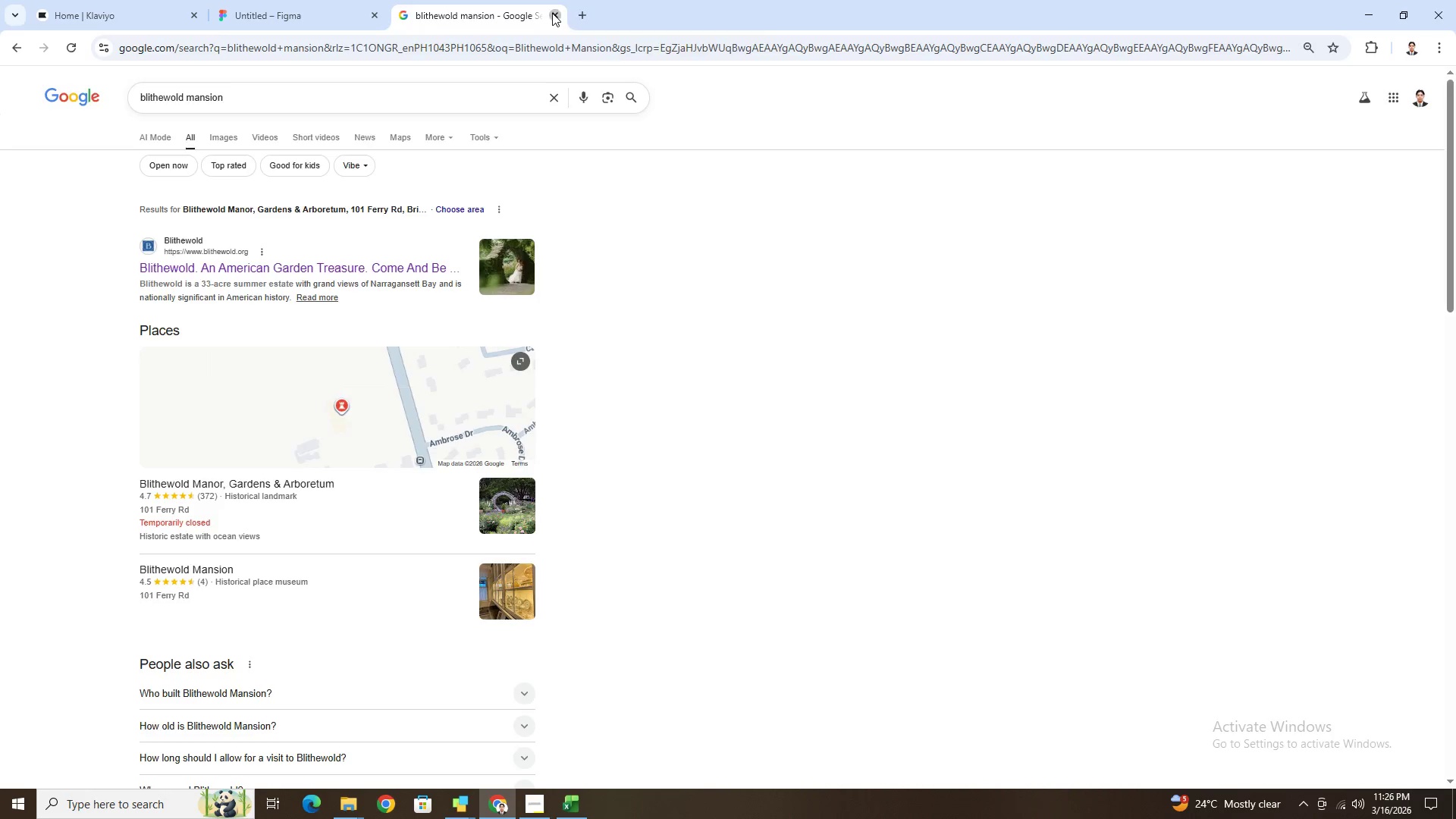 
key(Alt+AltLeft)
 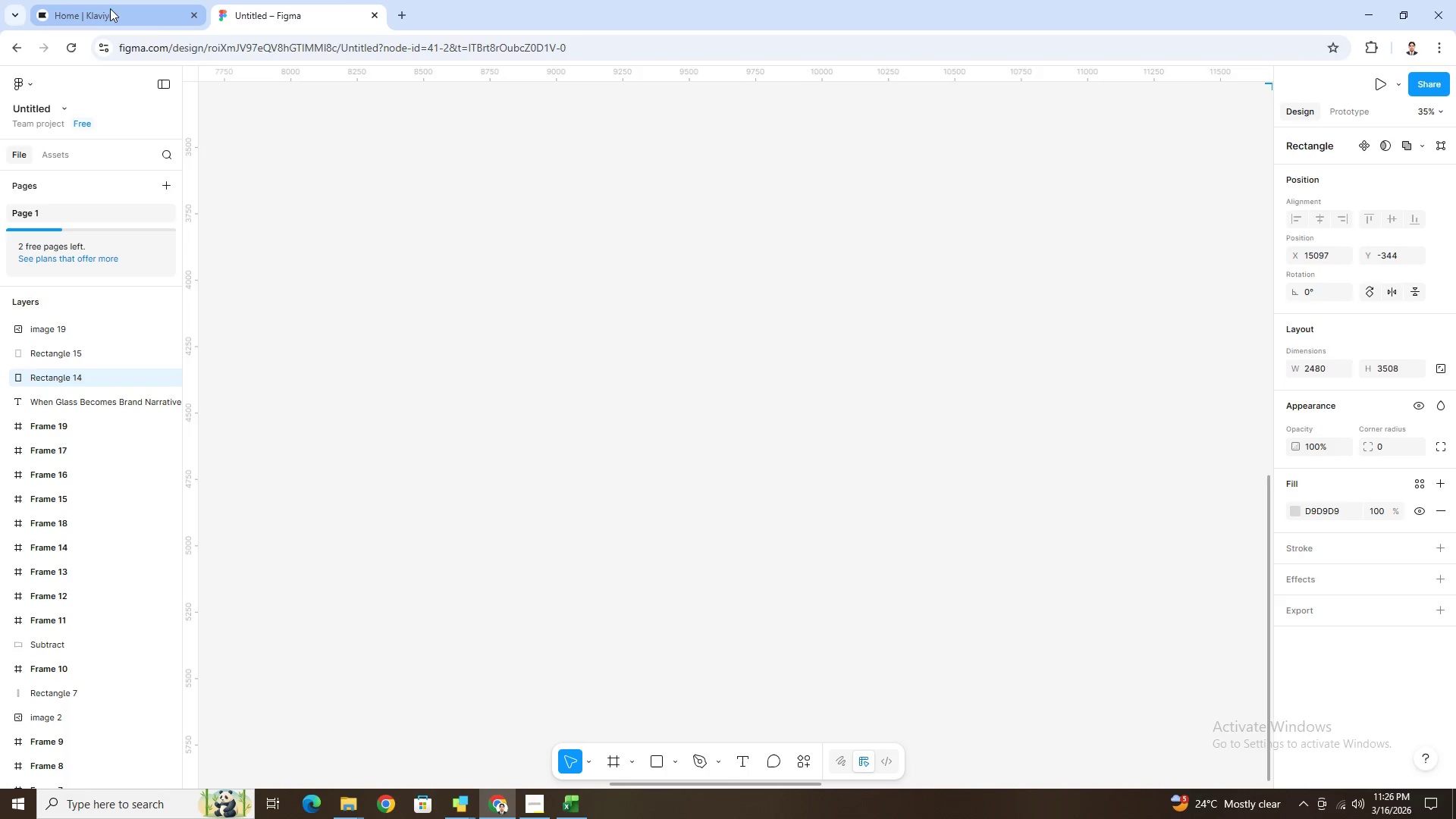 
key(Alt+Tab)
 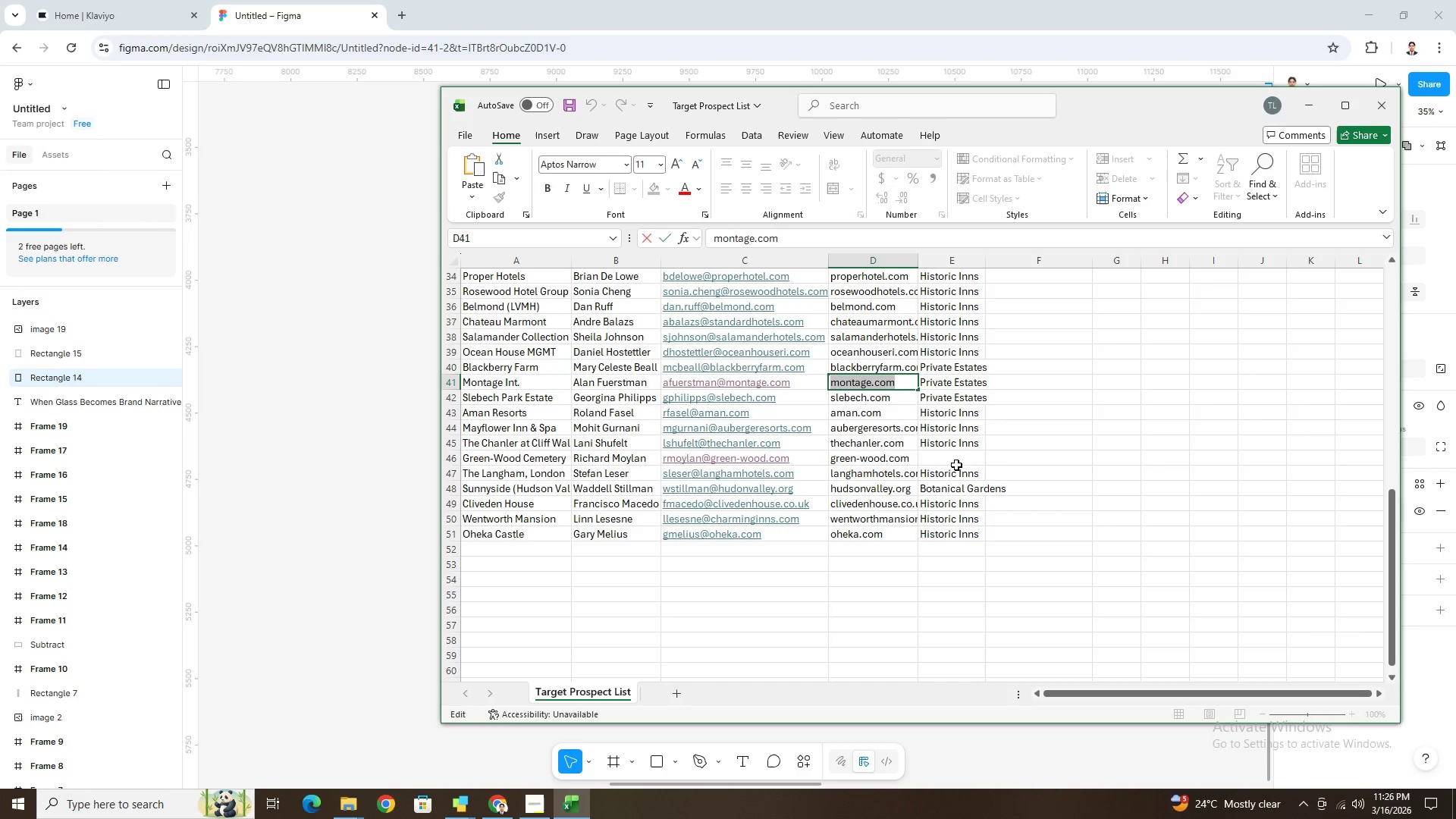 
left_click([1072, 453])
 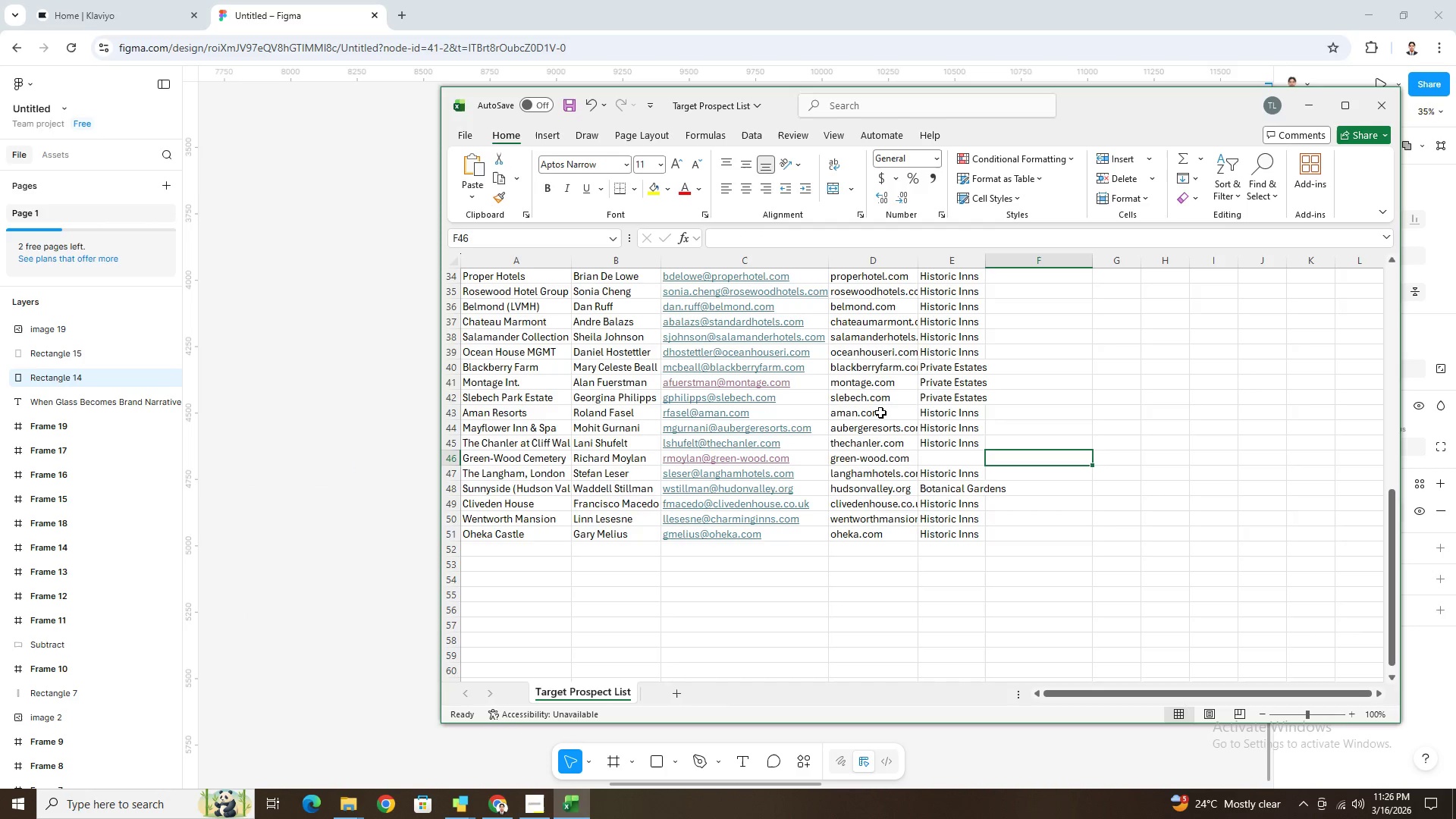 
left_click([885, 379])
 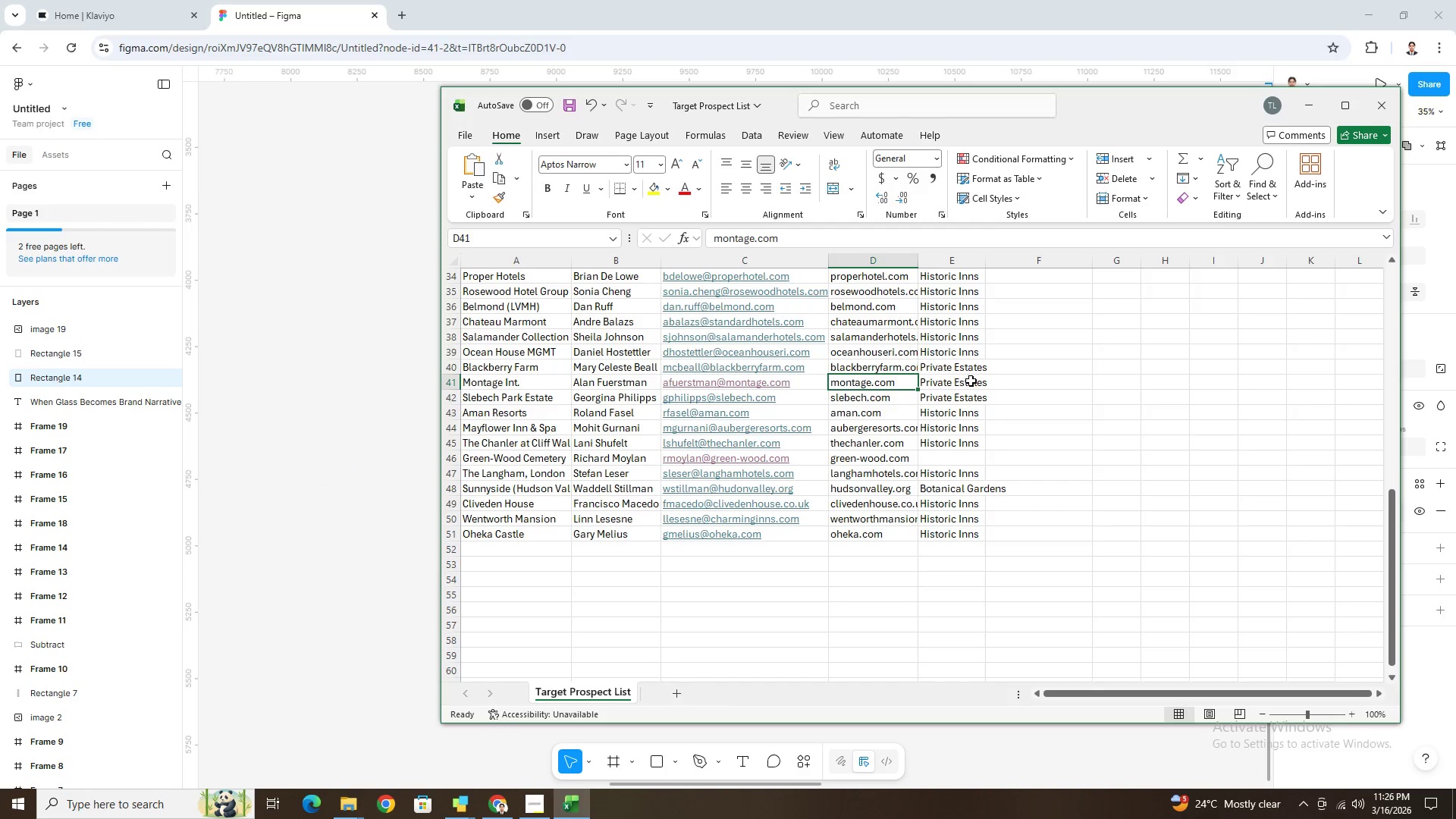 
left_click([971, 381])
 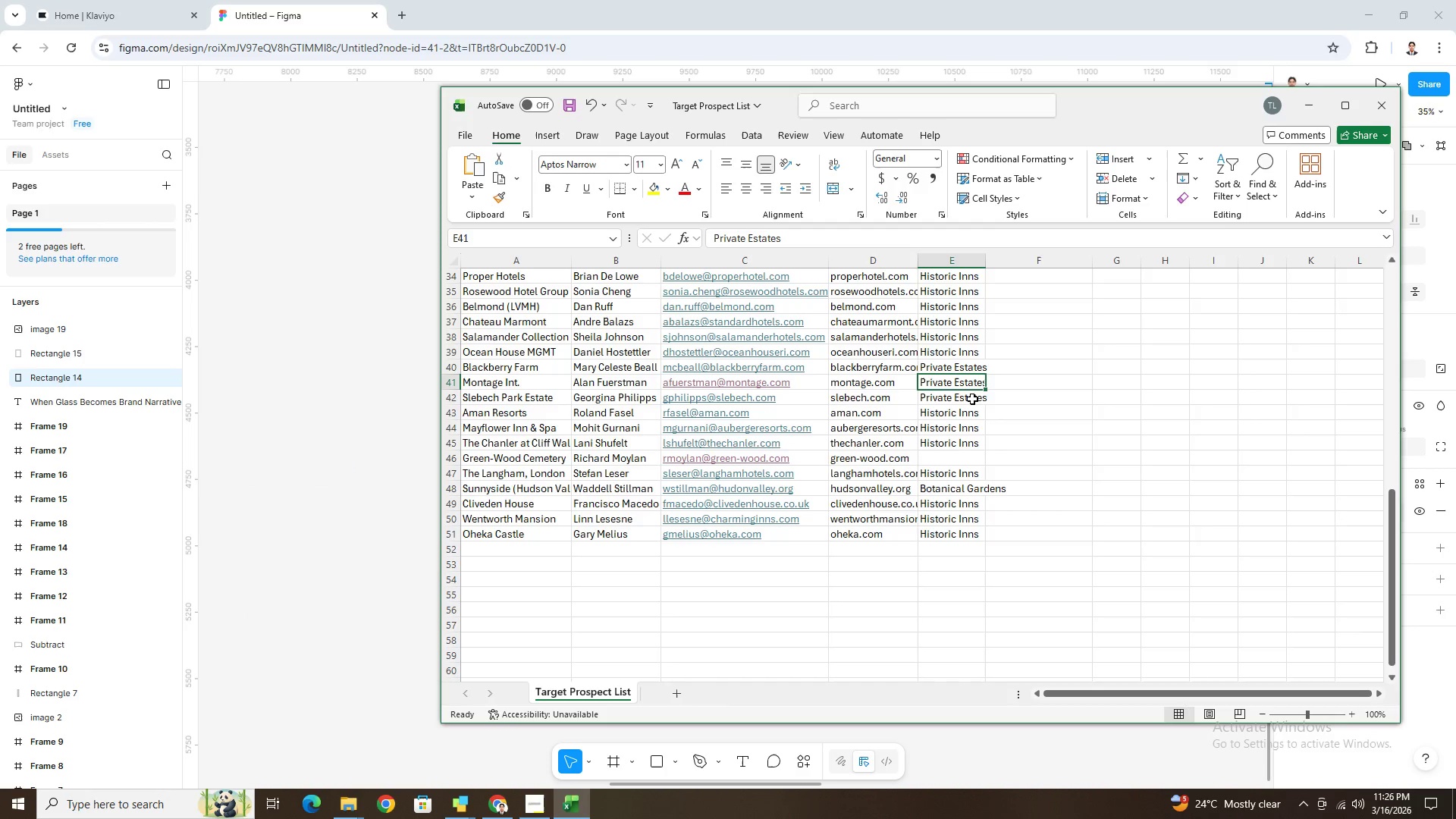 
left_click([972, 397])
 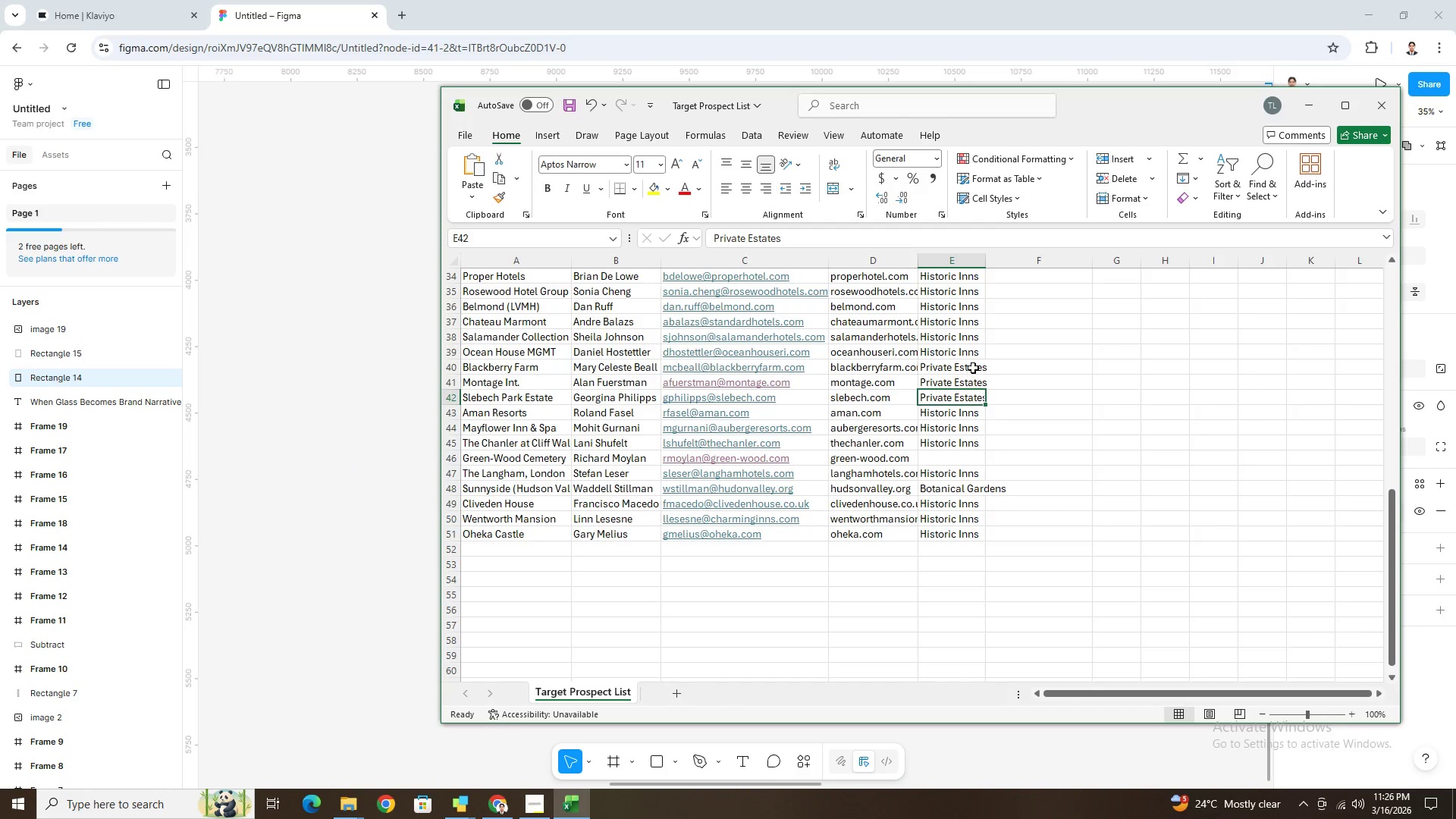 
scroll: coordinate [978, 381], scroll_direction: up, amount: 2.0
 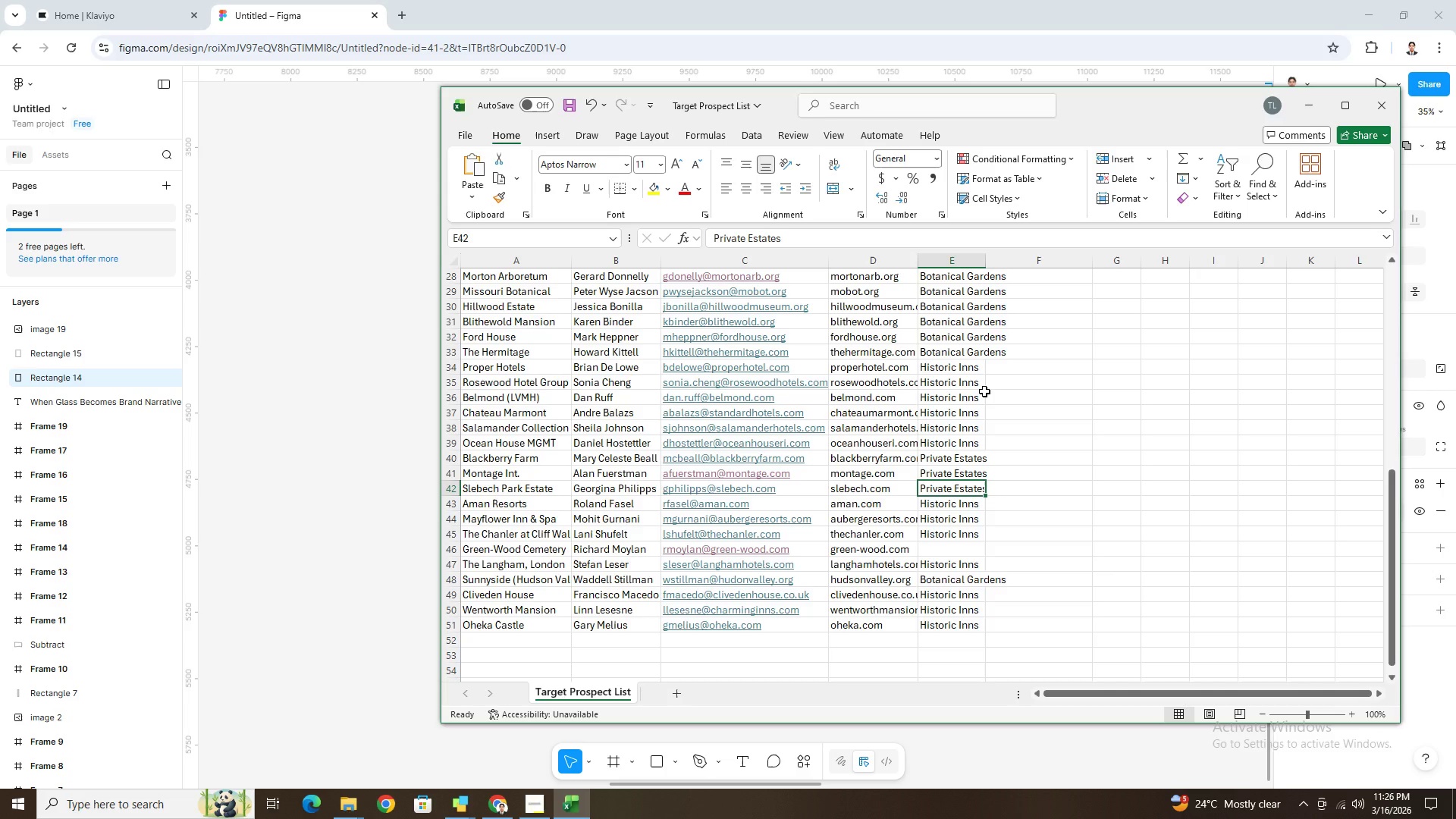 
wait(25.68)
 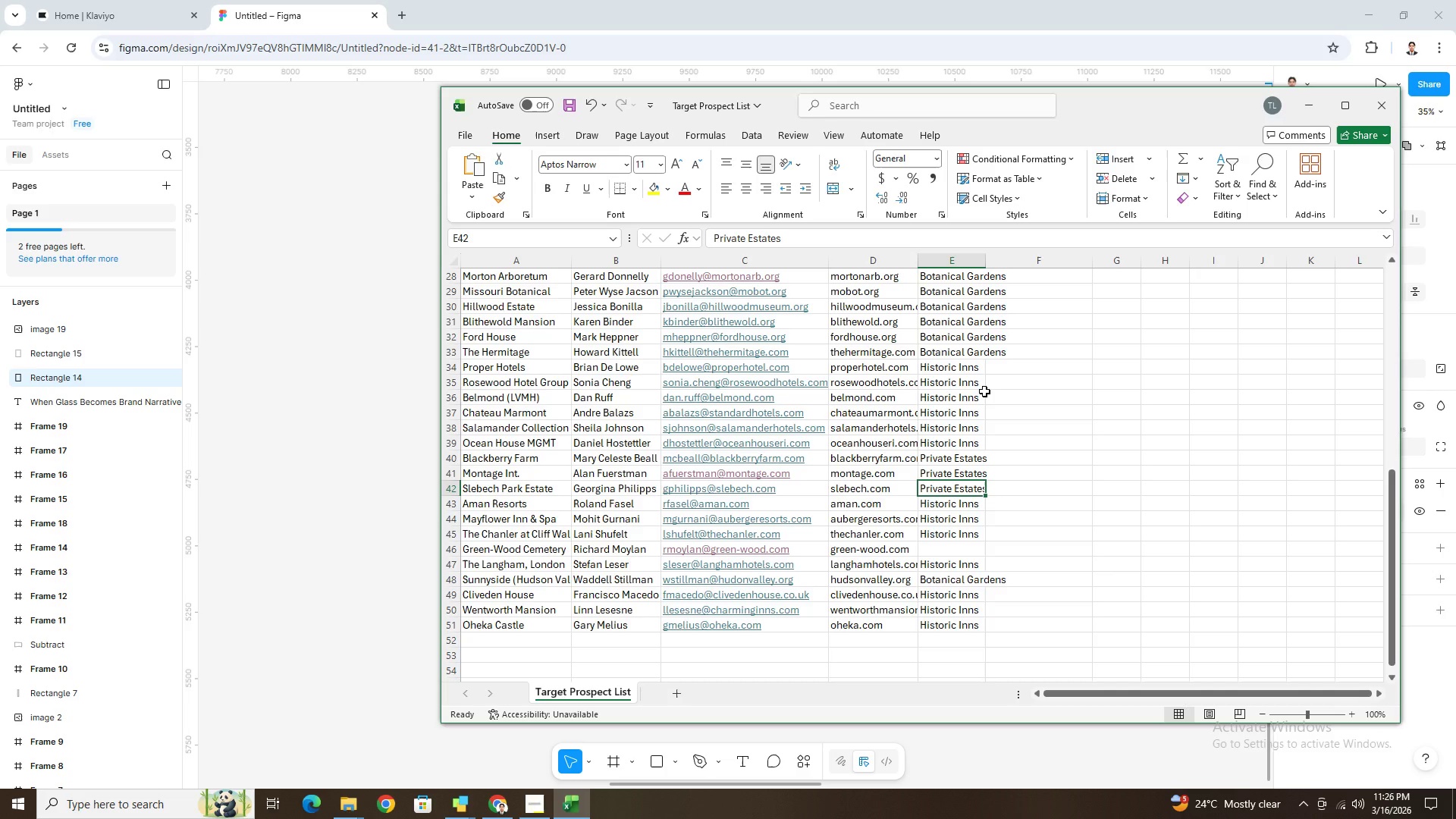 
left_click([401, 13])
 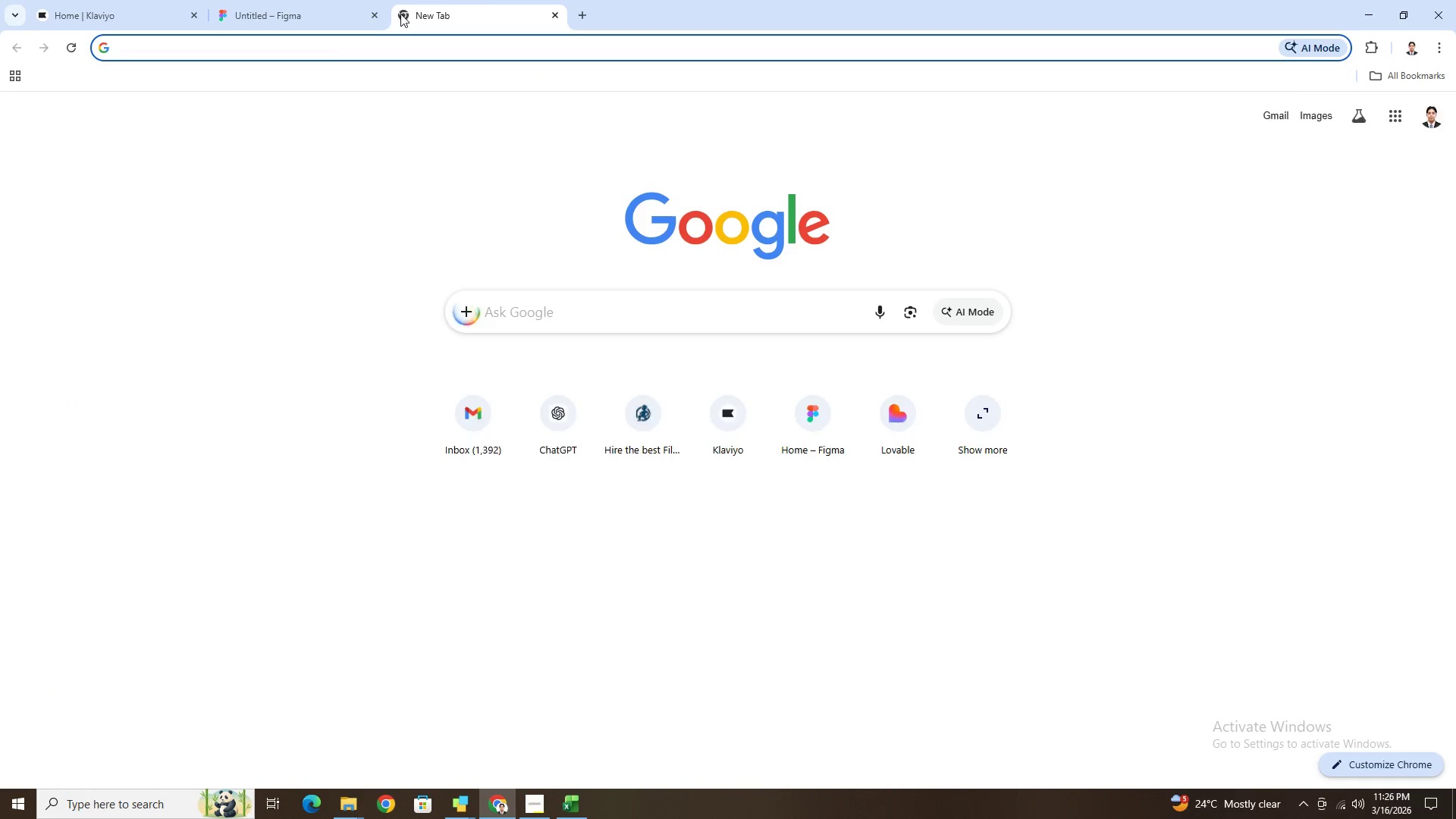 
type(pritchard )
 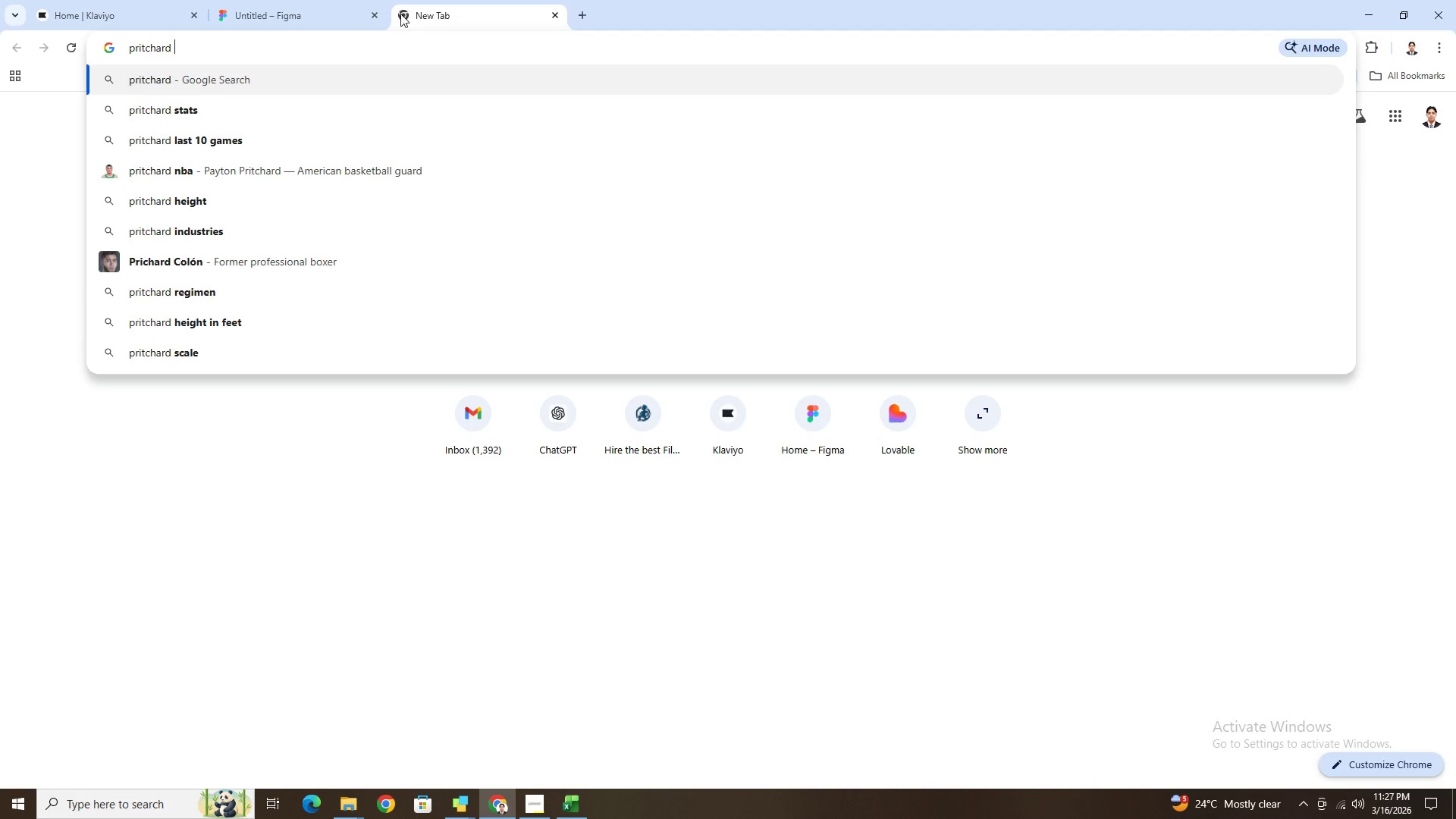 
hold_key(key=ShiftRight, duration=1.5)
 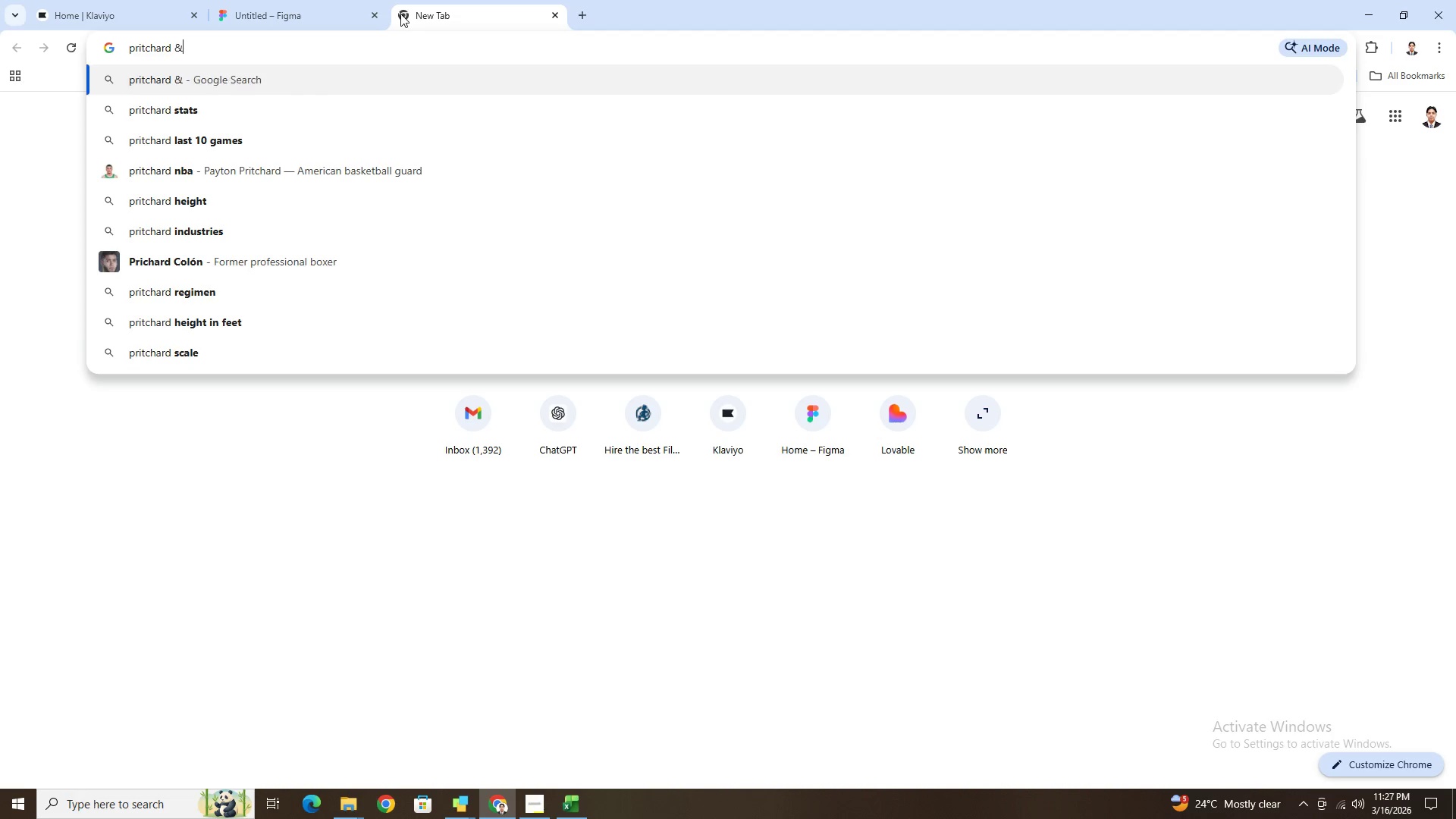 
type(& Jerden)
 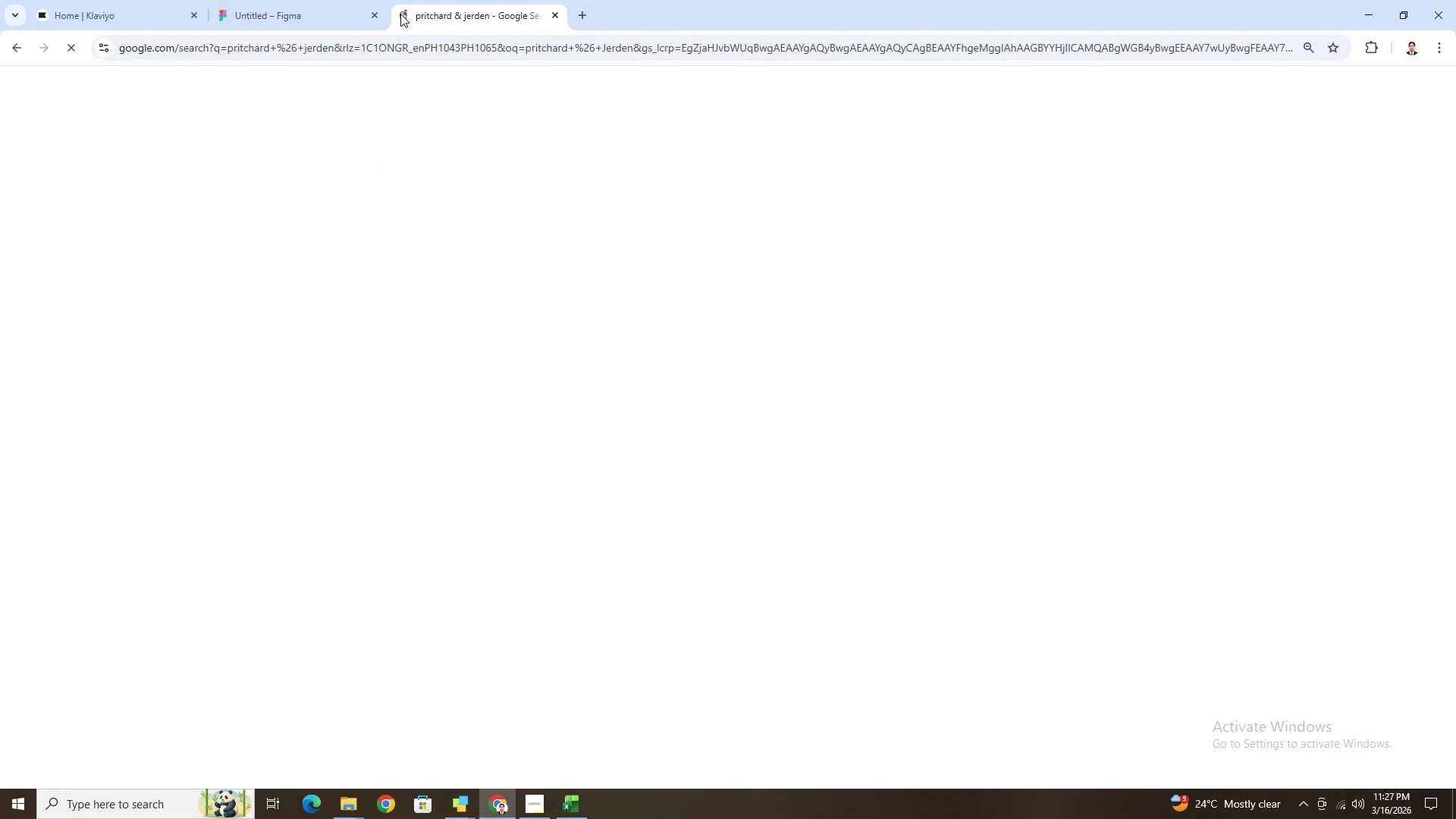 
 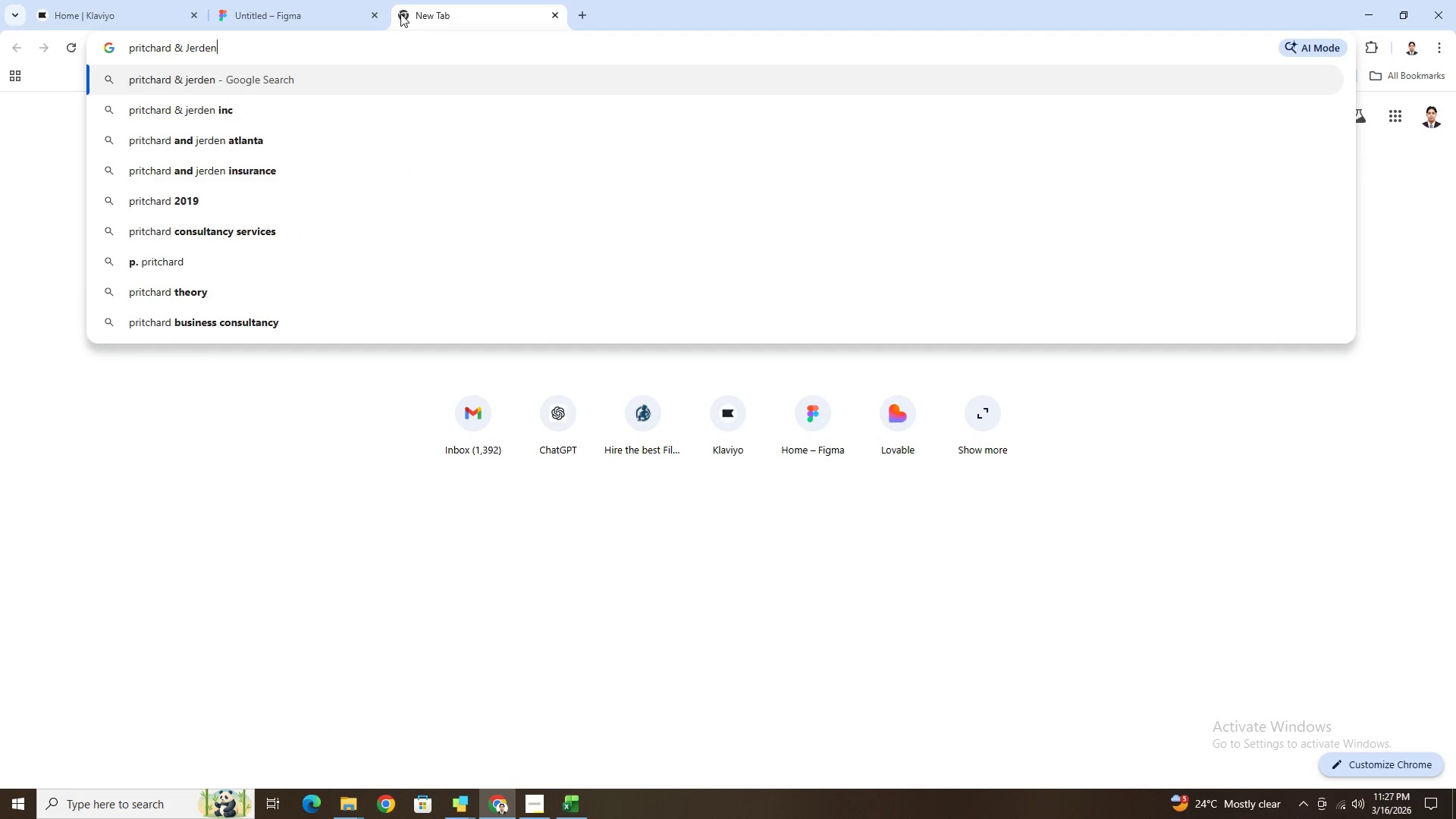 
key(Enter)
 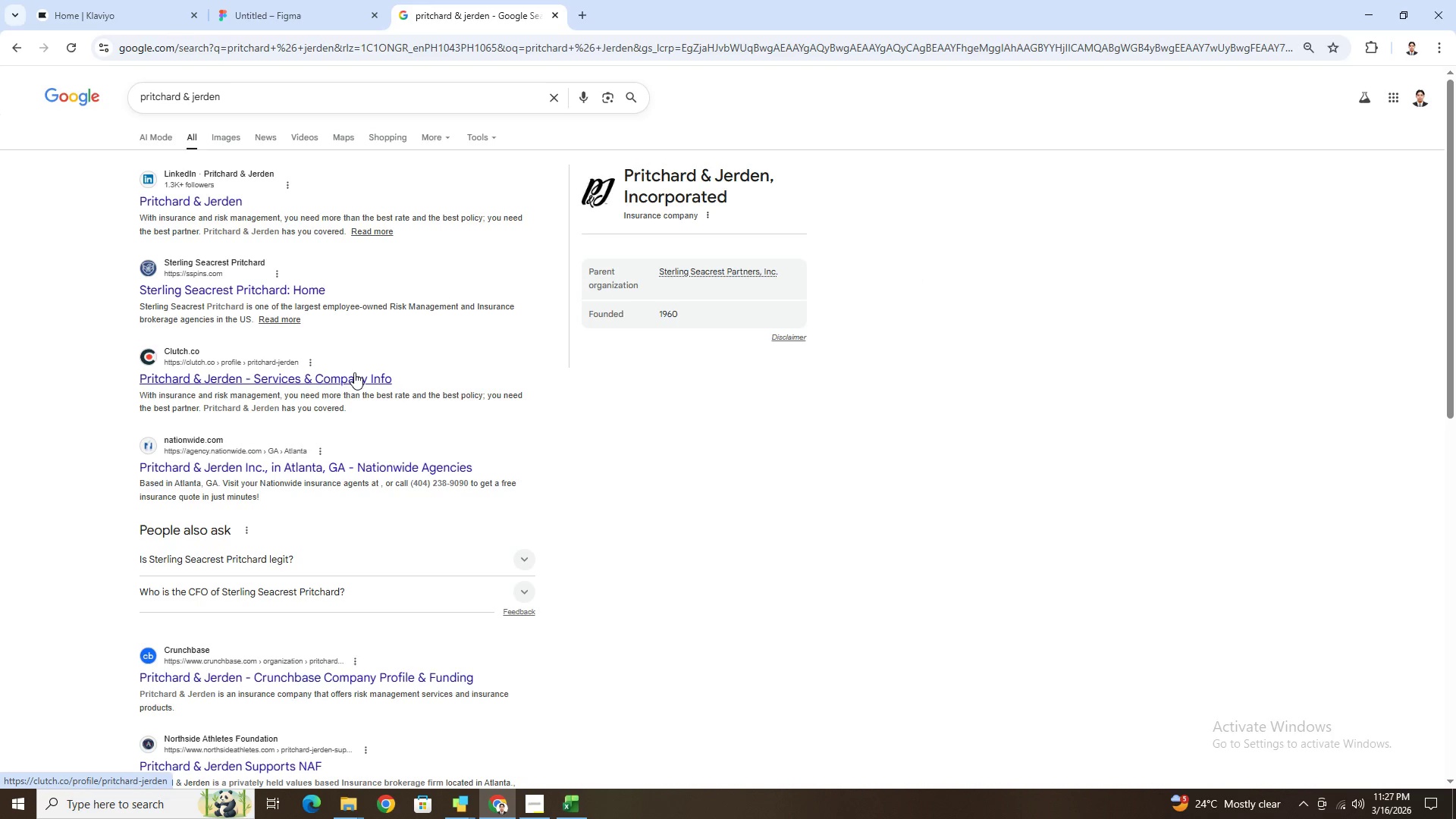 
wait(16.7)
 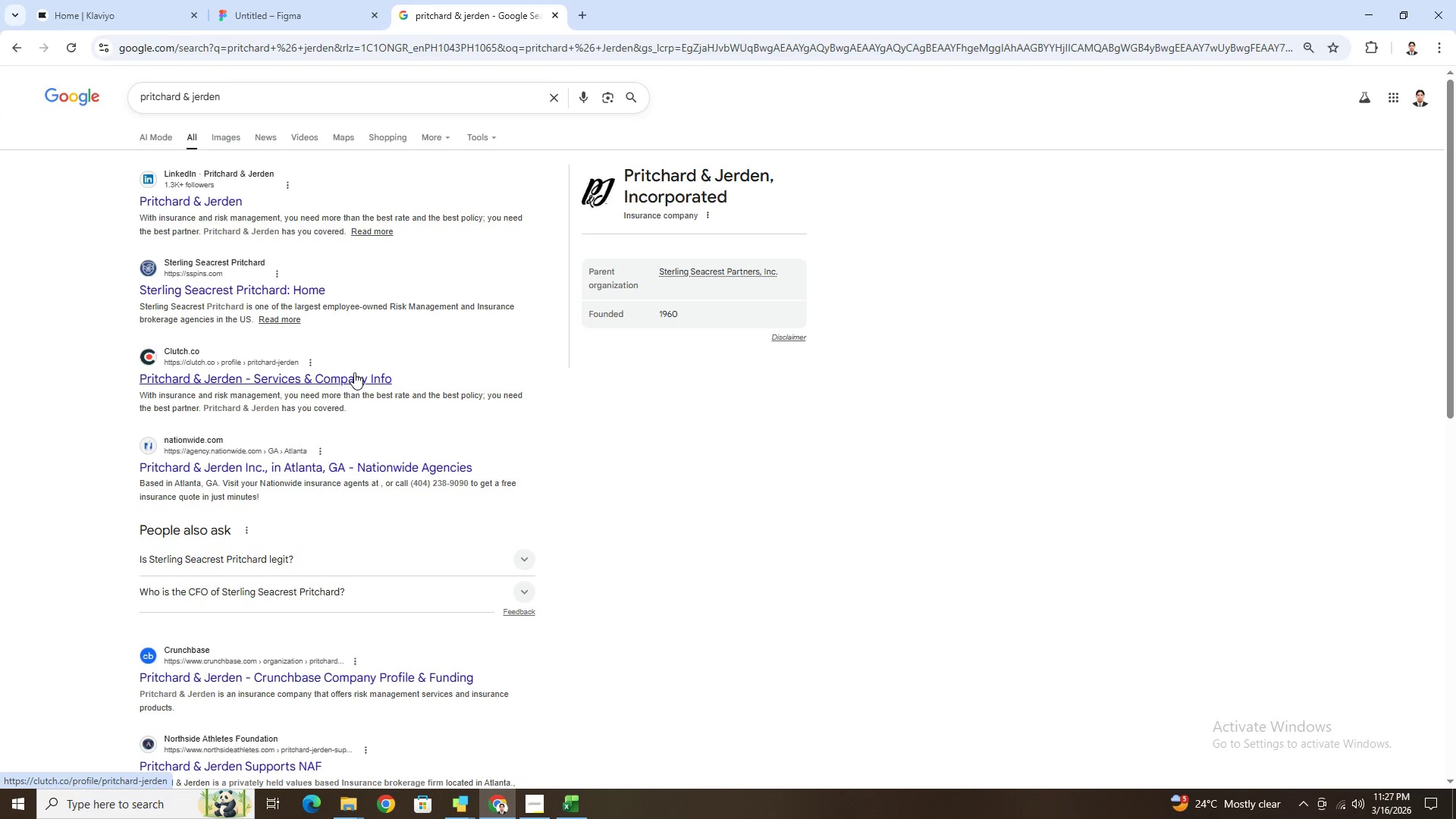 
scroll: coordinate [302, 325], scroll_direction: down, amount: 11.0
 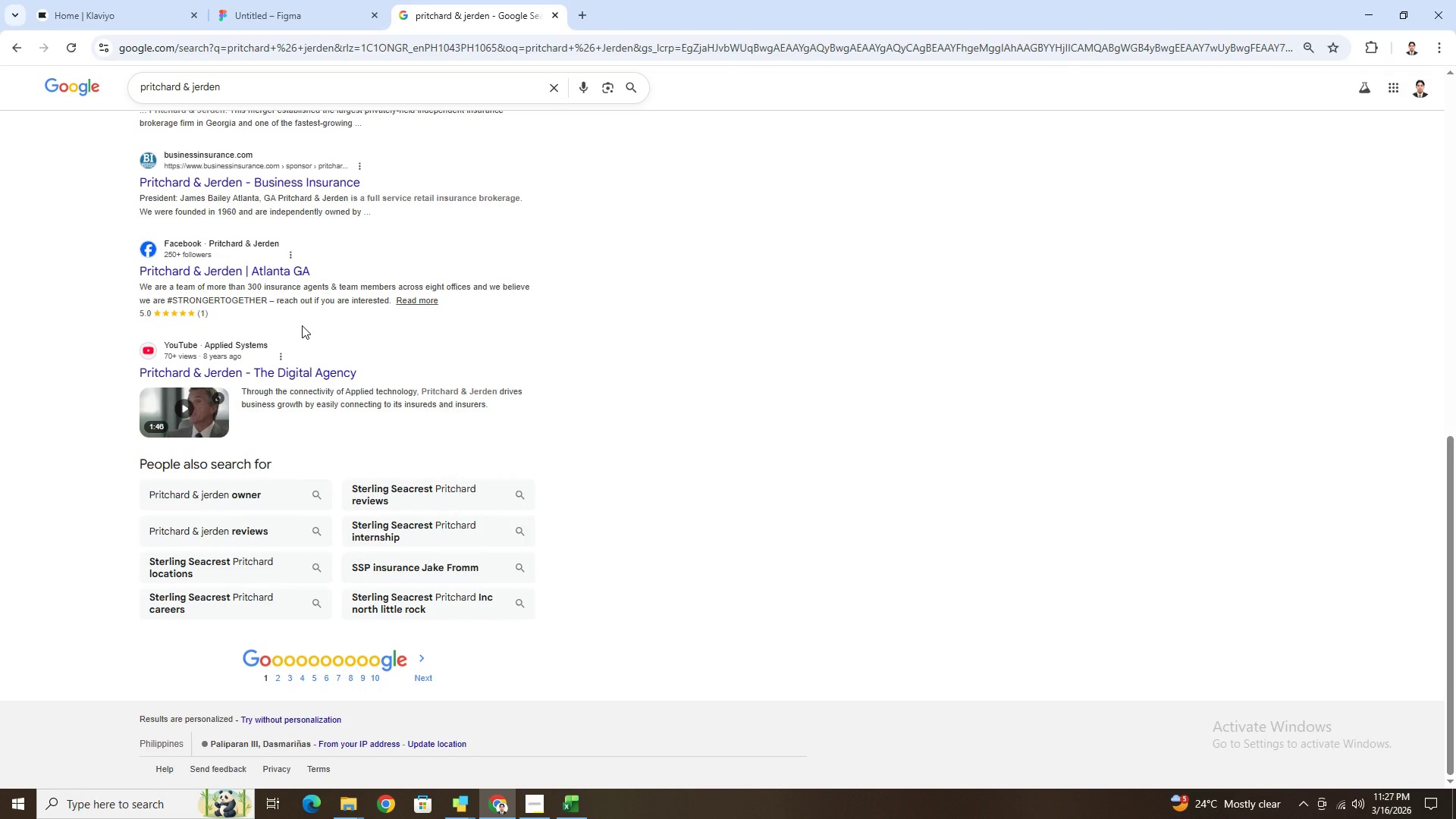 
scroll: coordinate [302, 325], scroll_direction: up, amount: 10.0
 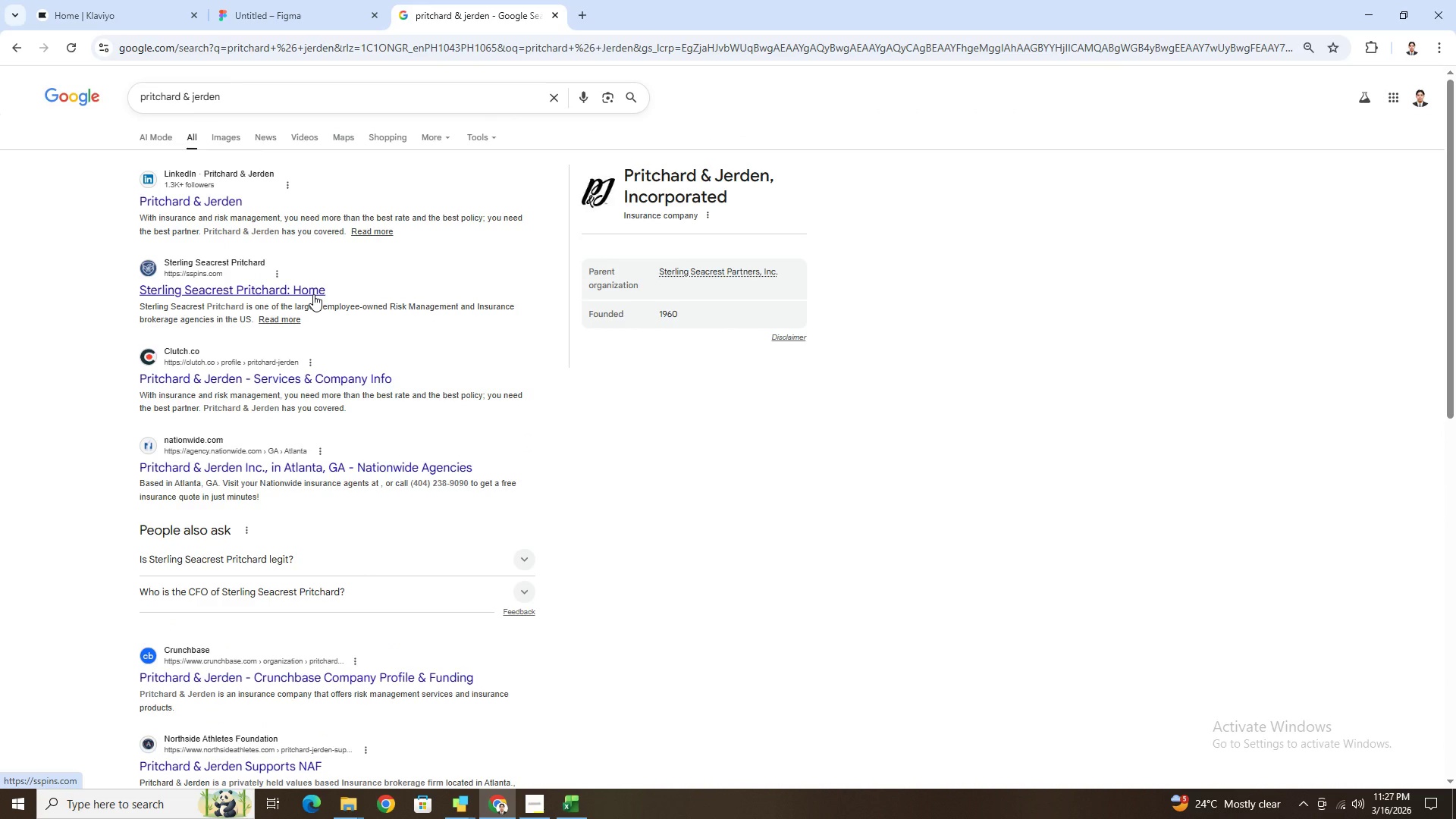 
right_click([313, 293])
 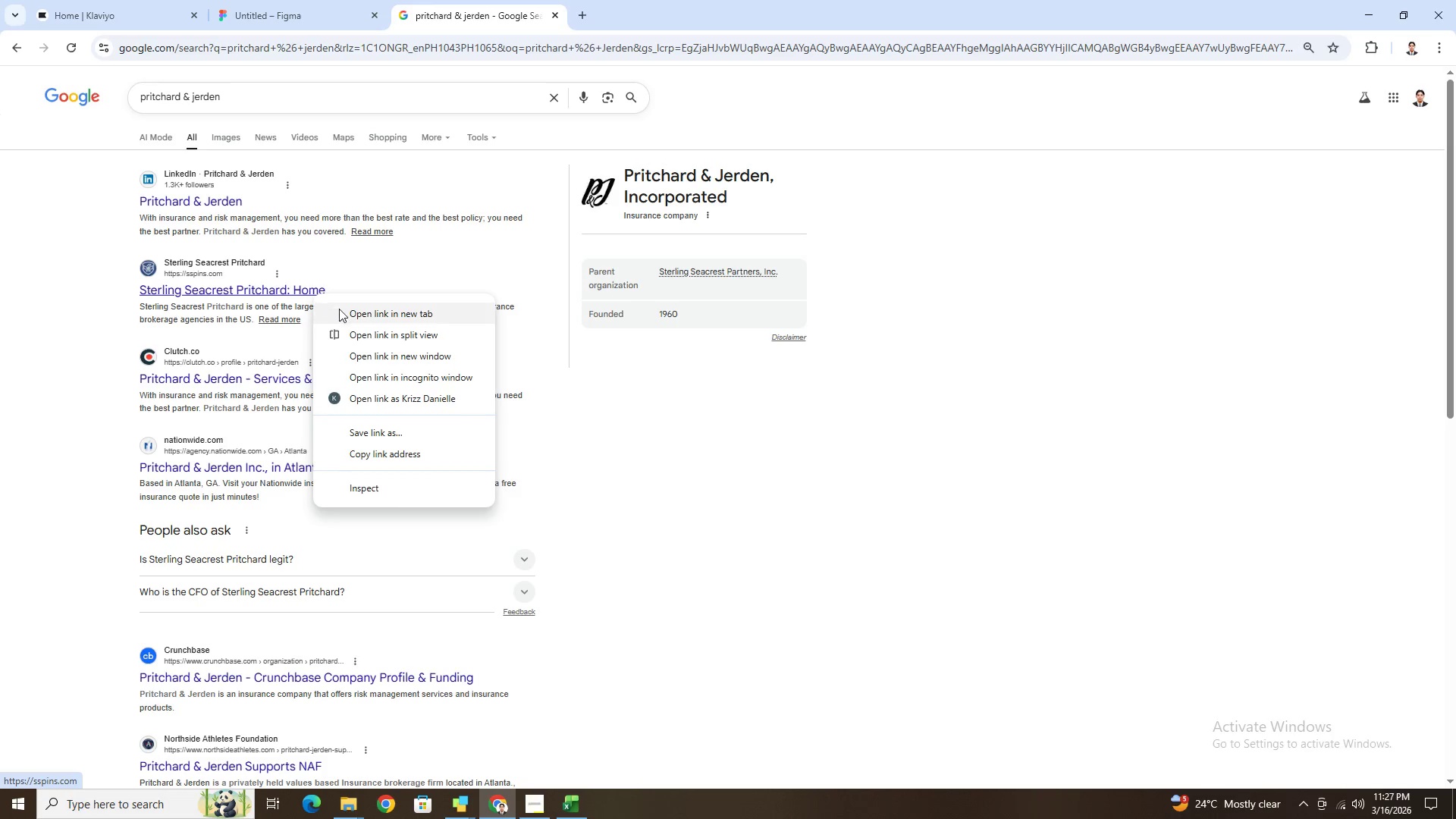 
left_click([341, 310])
 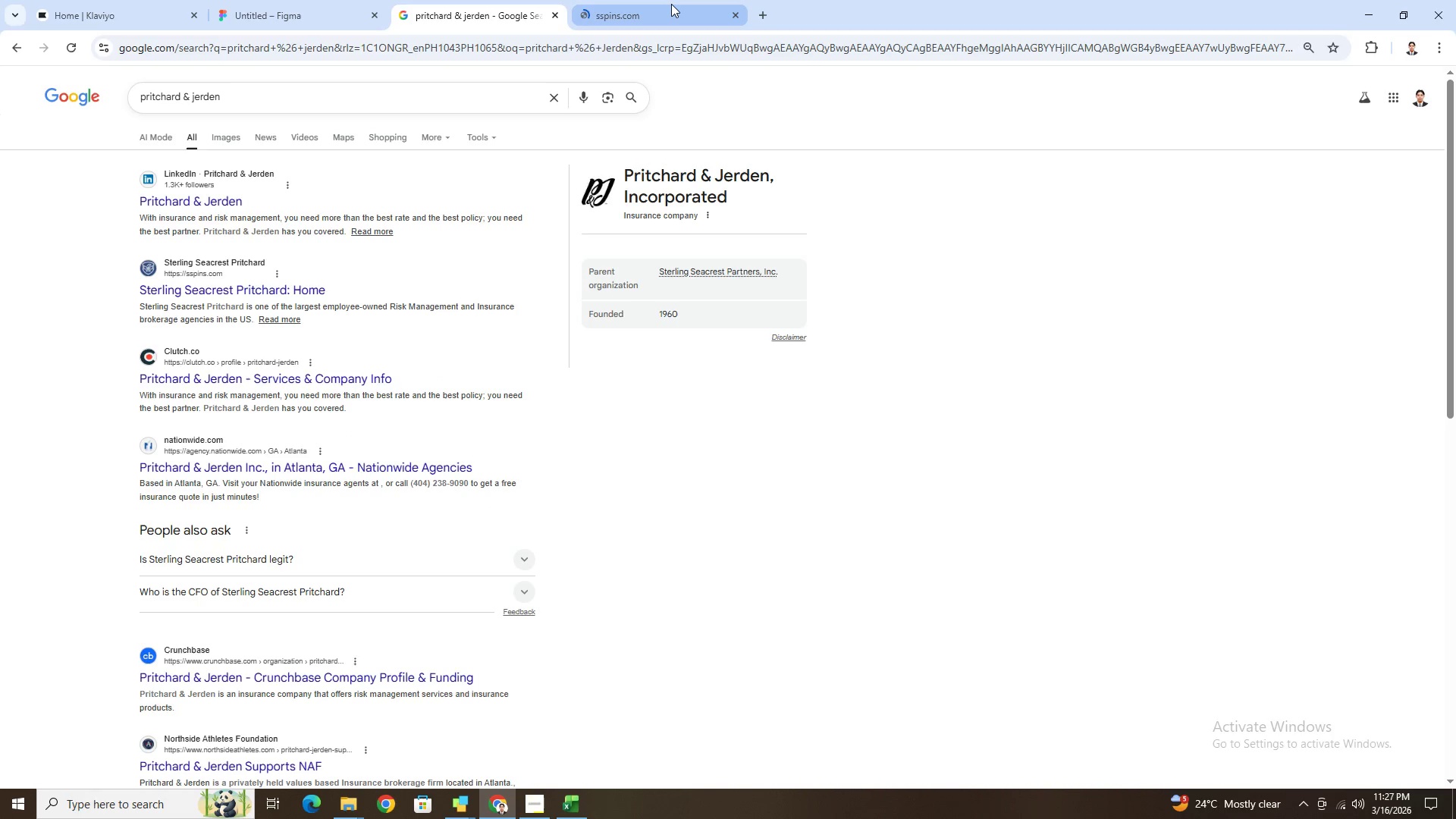 
left_click([671, 4])
 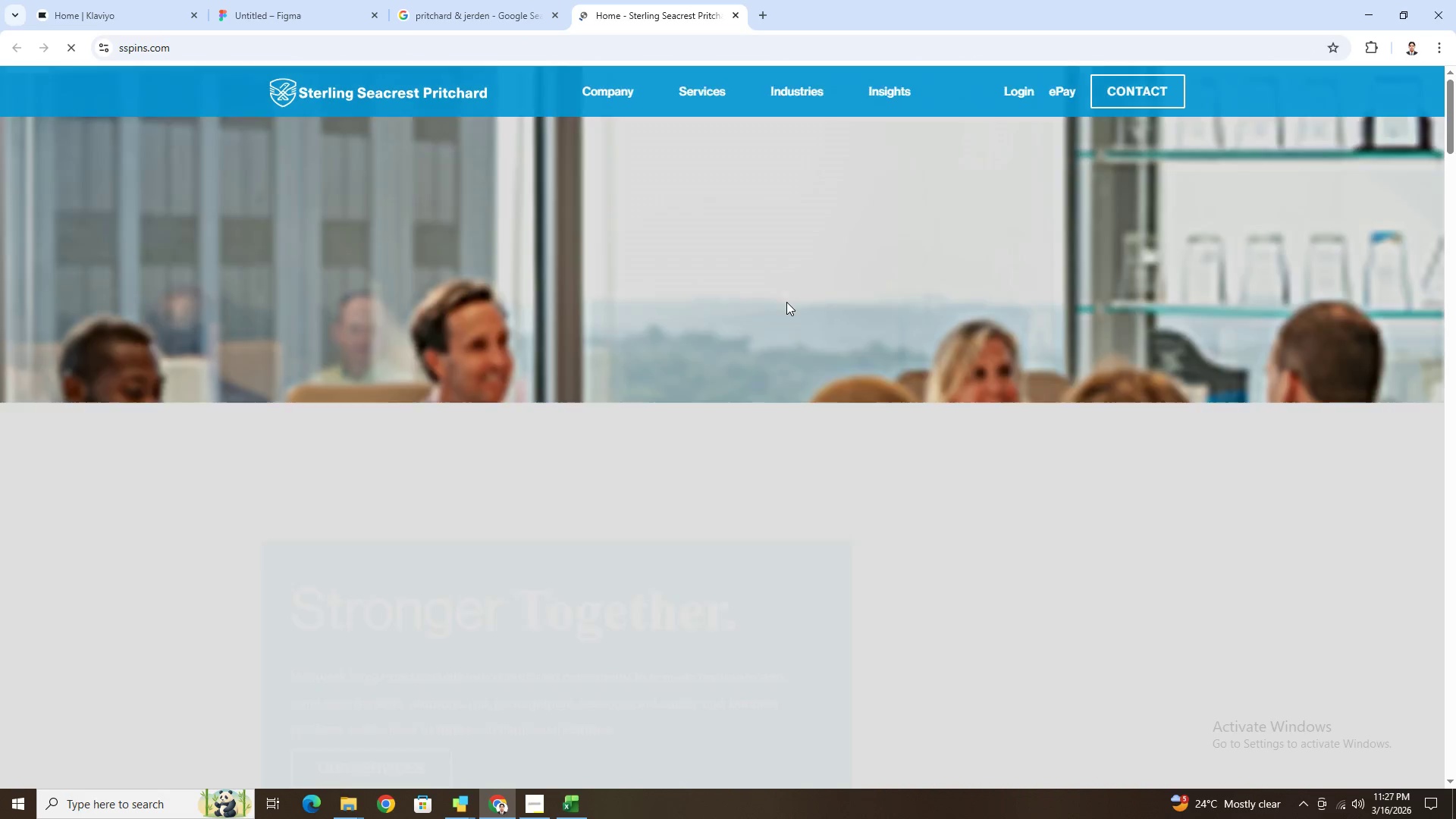 
scroll: coordinate [786, 302], scroll_direction: down, amount: 4.0
 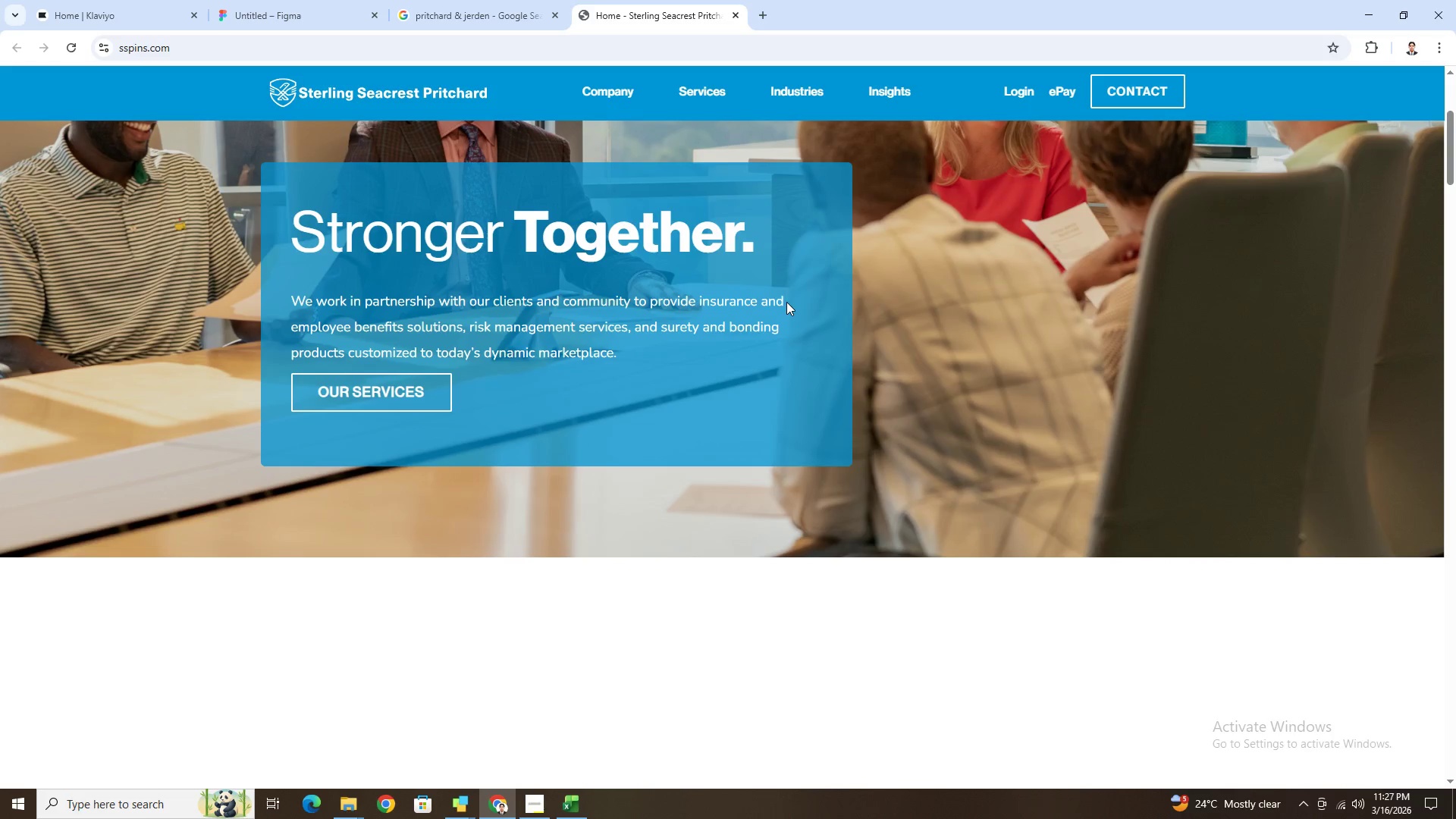 
scroll: coordinate [786, 302], scroll_direction: up, amount: 5.0
 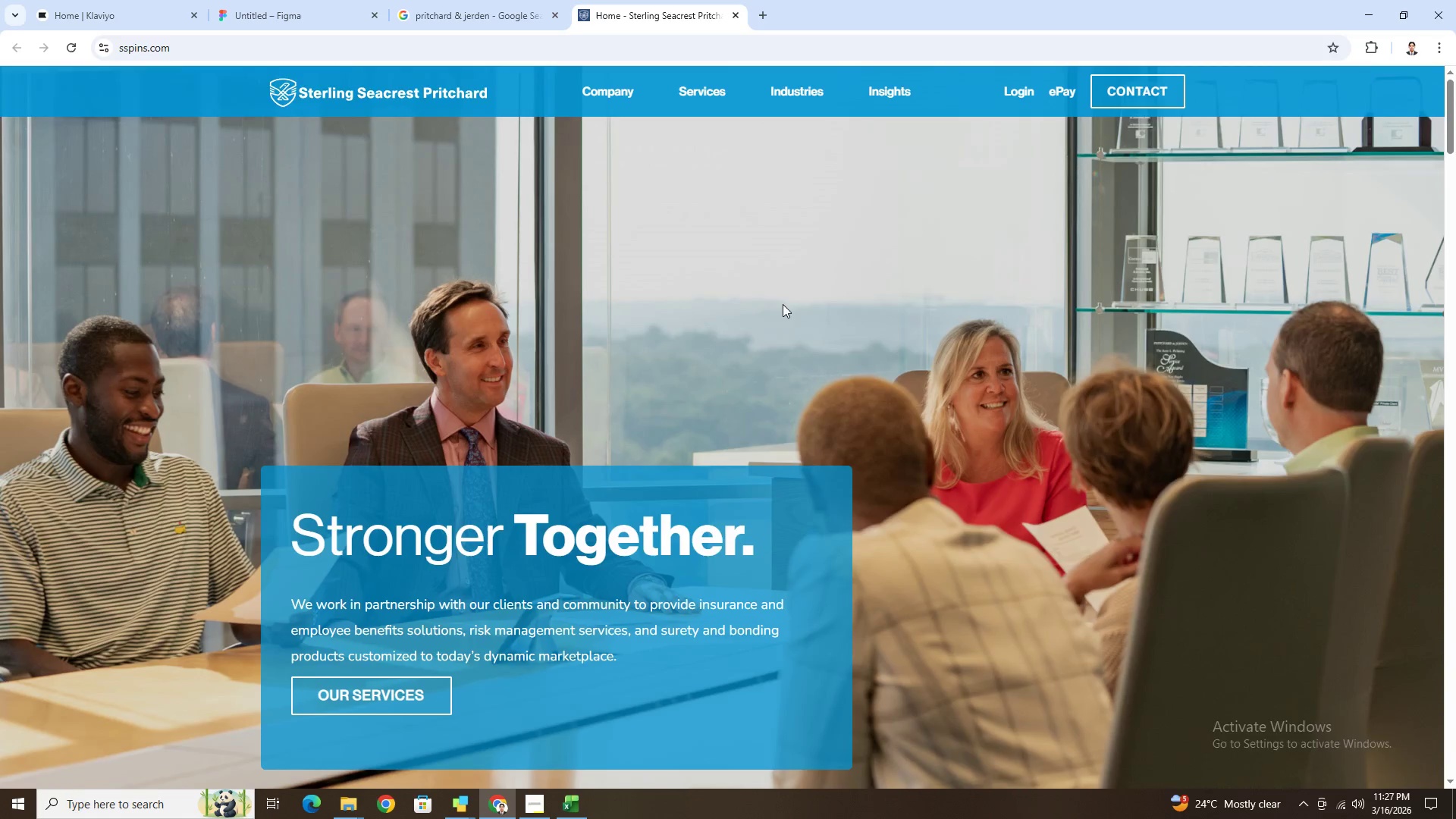 
scroll: coordinate [623, 382], scroll_direction: down, amount: 26.0
 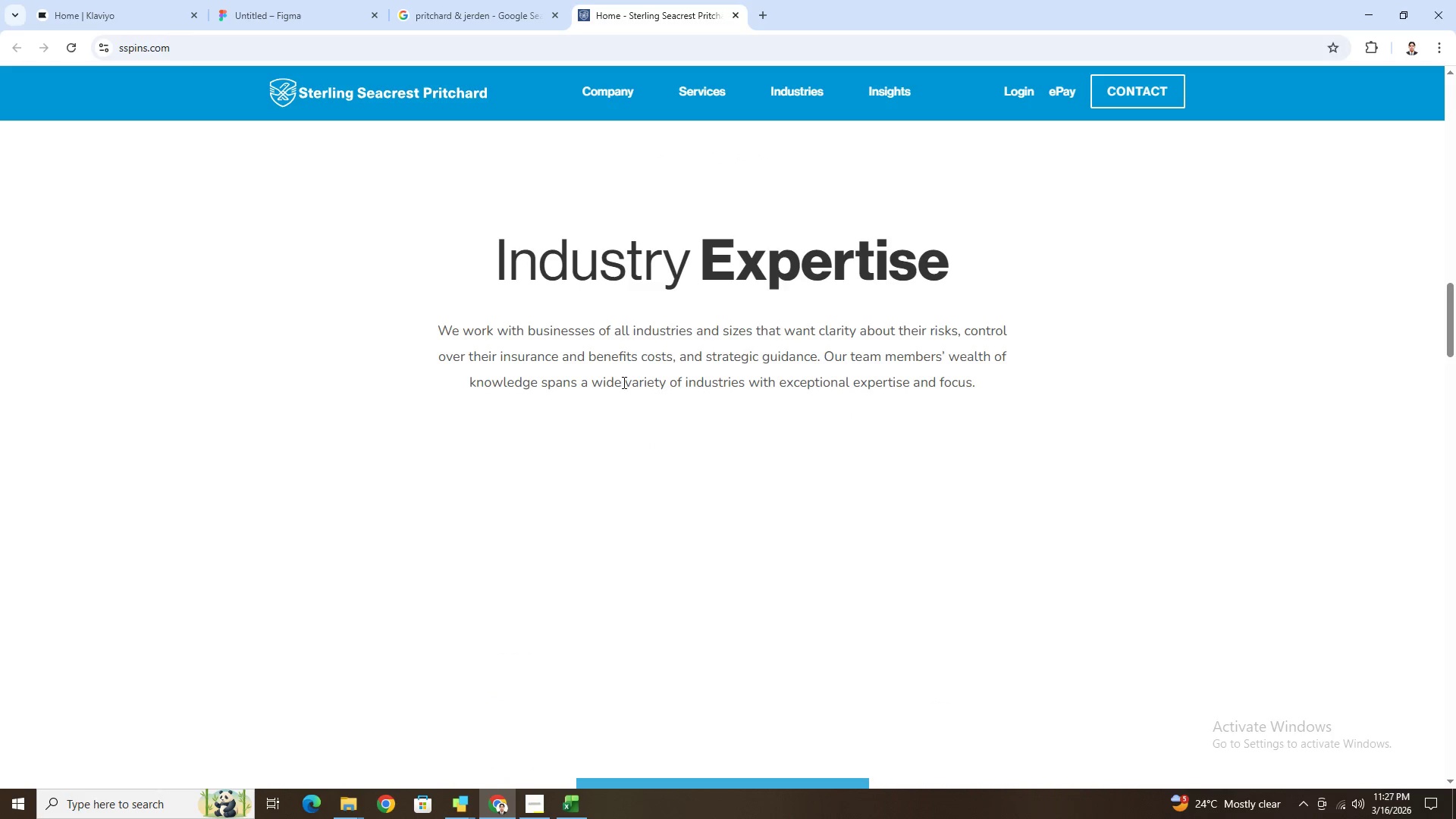 
scroll: coordinate [623, 382], scroll_direction: up, amount: 19.0
 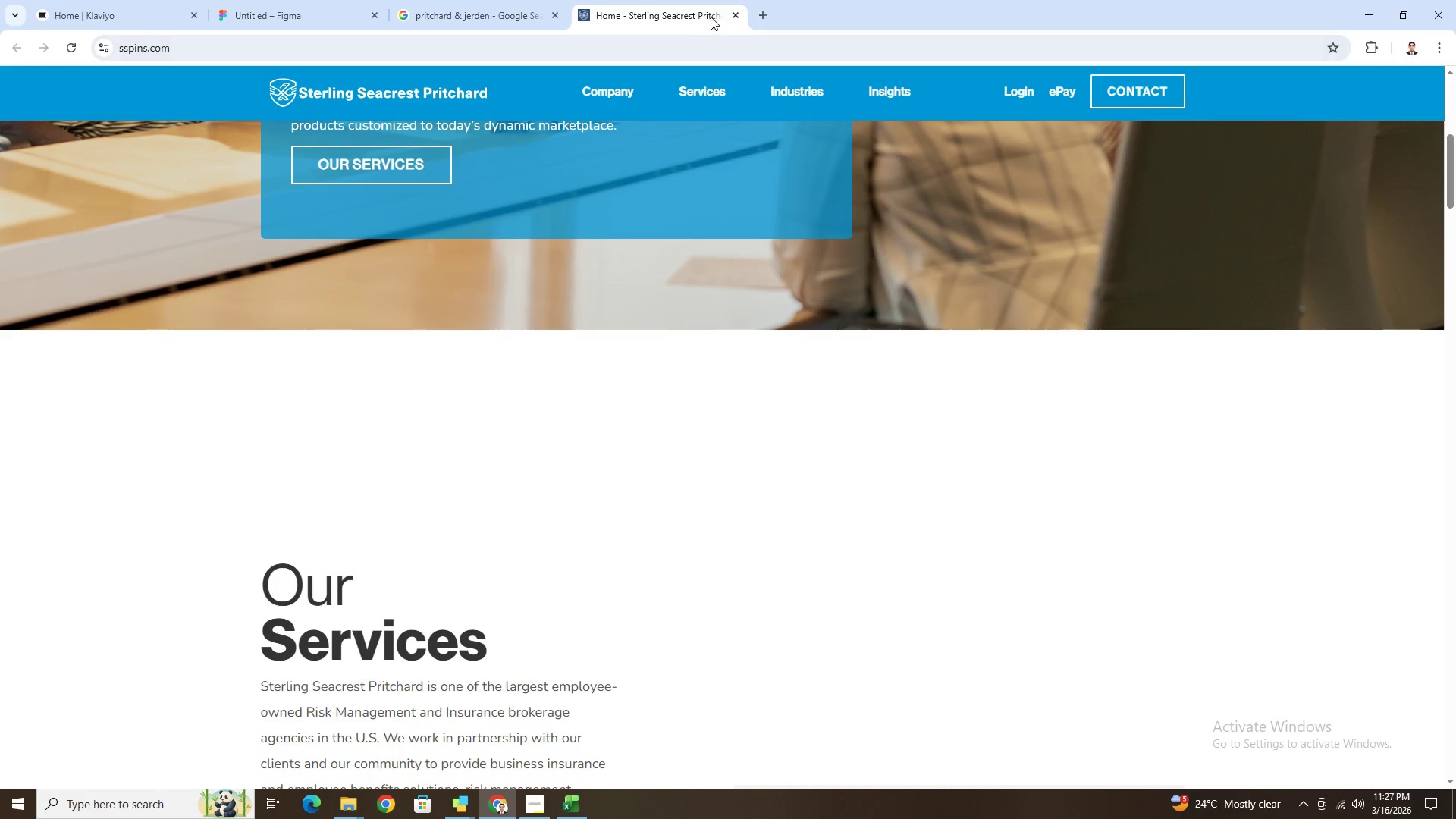 
left_click([729, 14])
 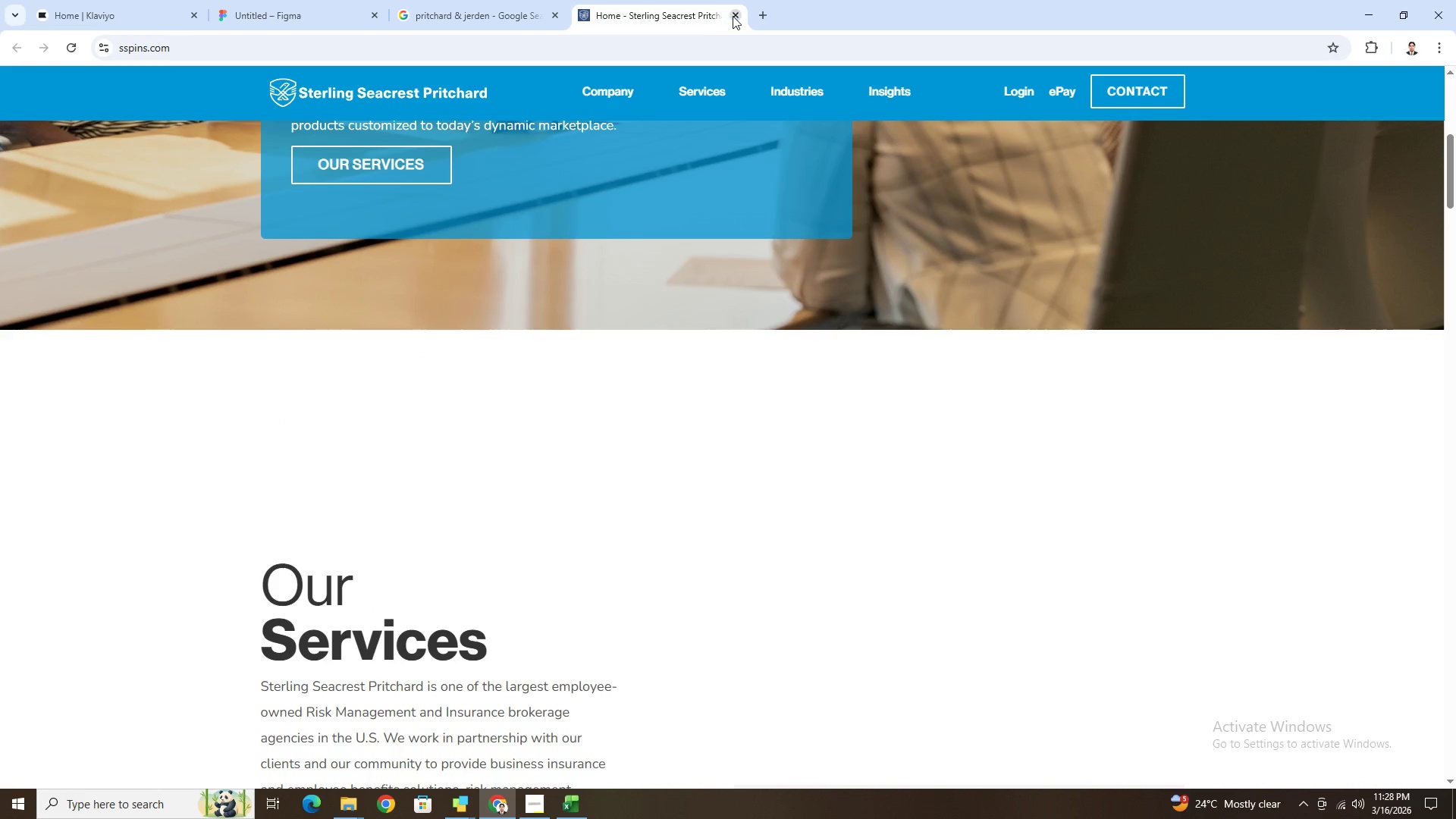 
left_click([733, 17])
 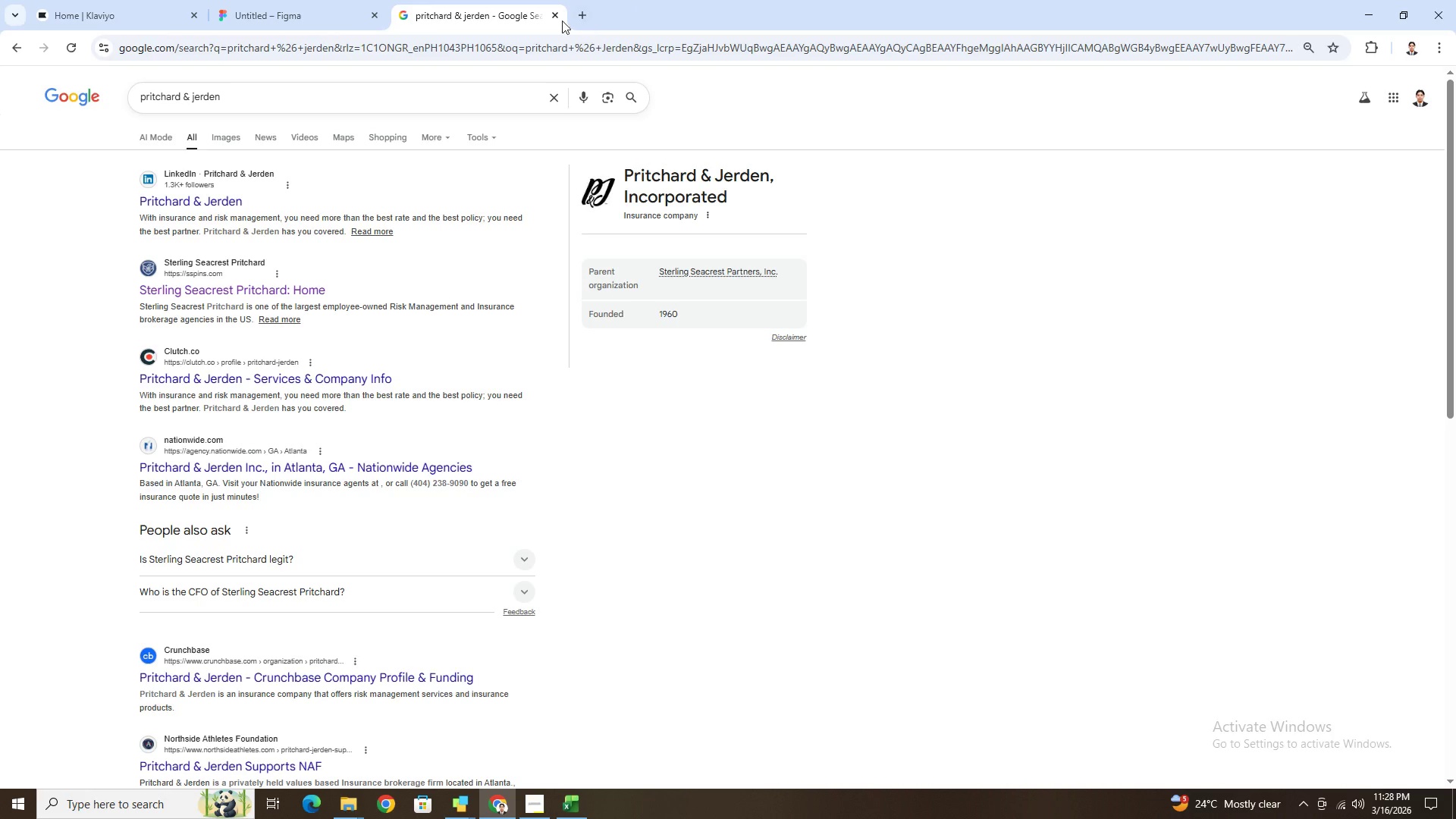 
left_click([550, 14])
 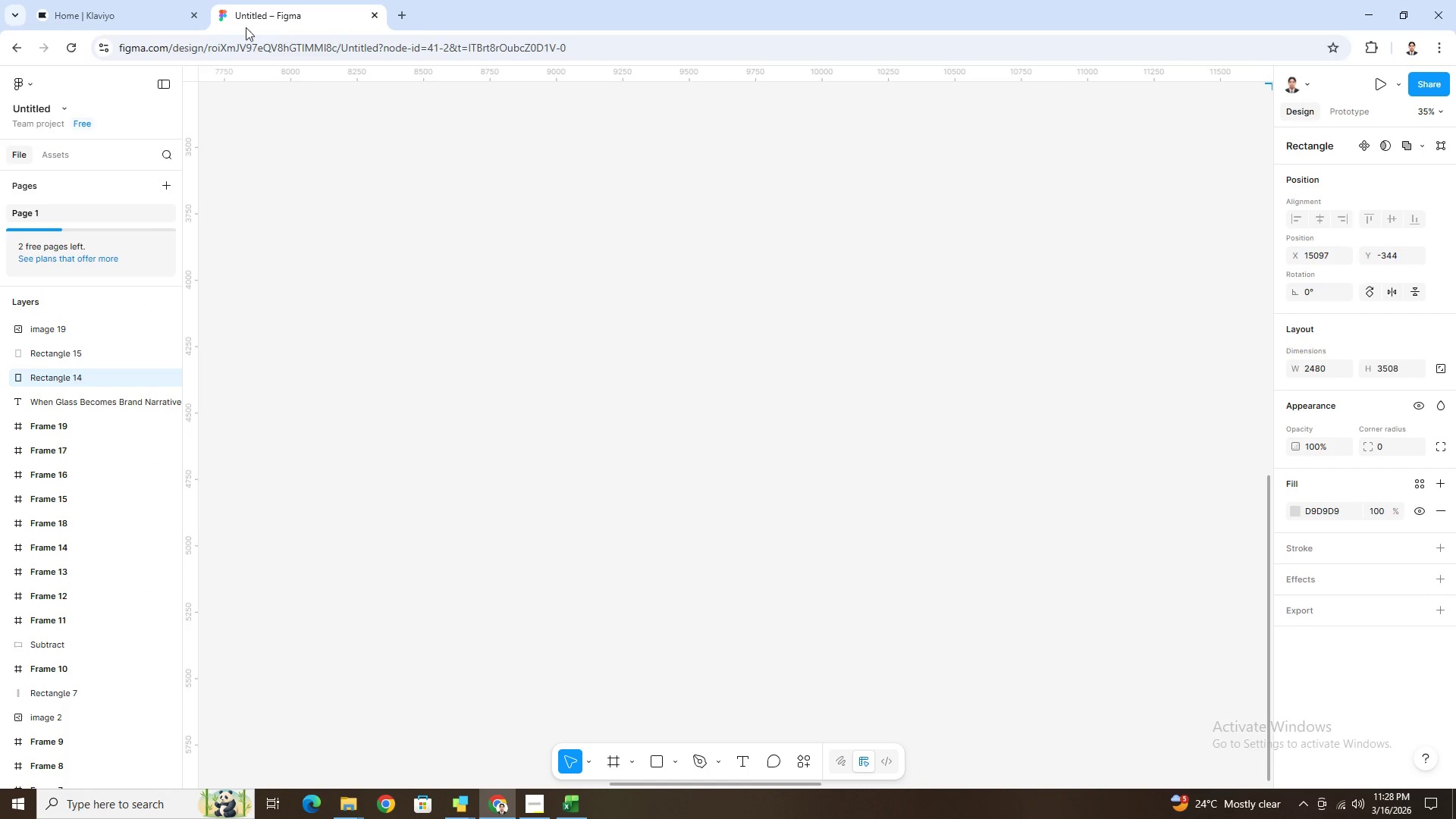 
left_click([104, 18])
 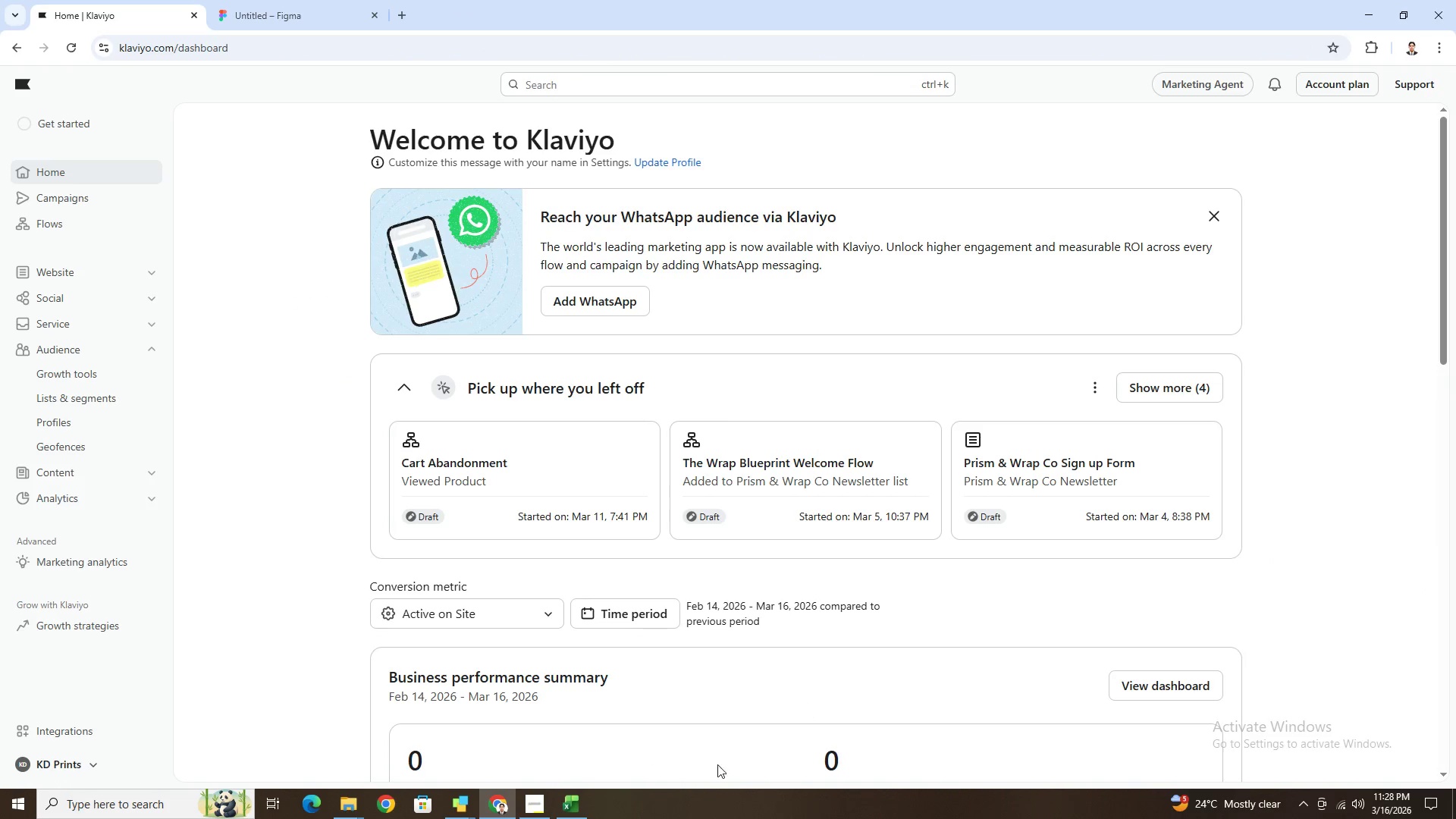 
left_click([575, 802])
 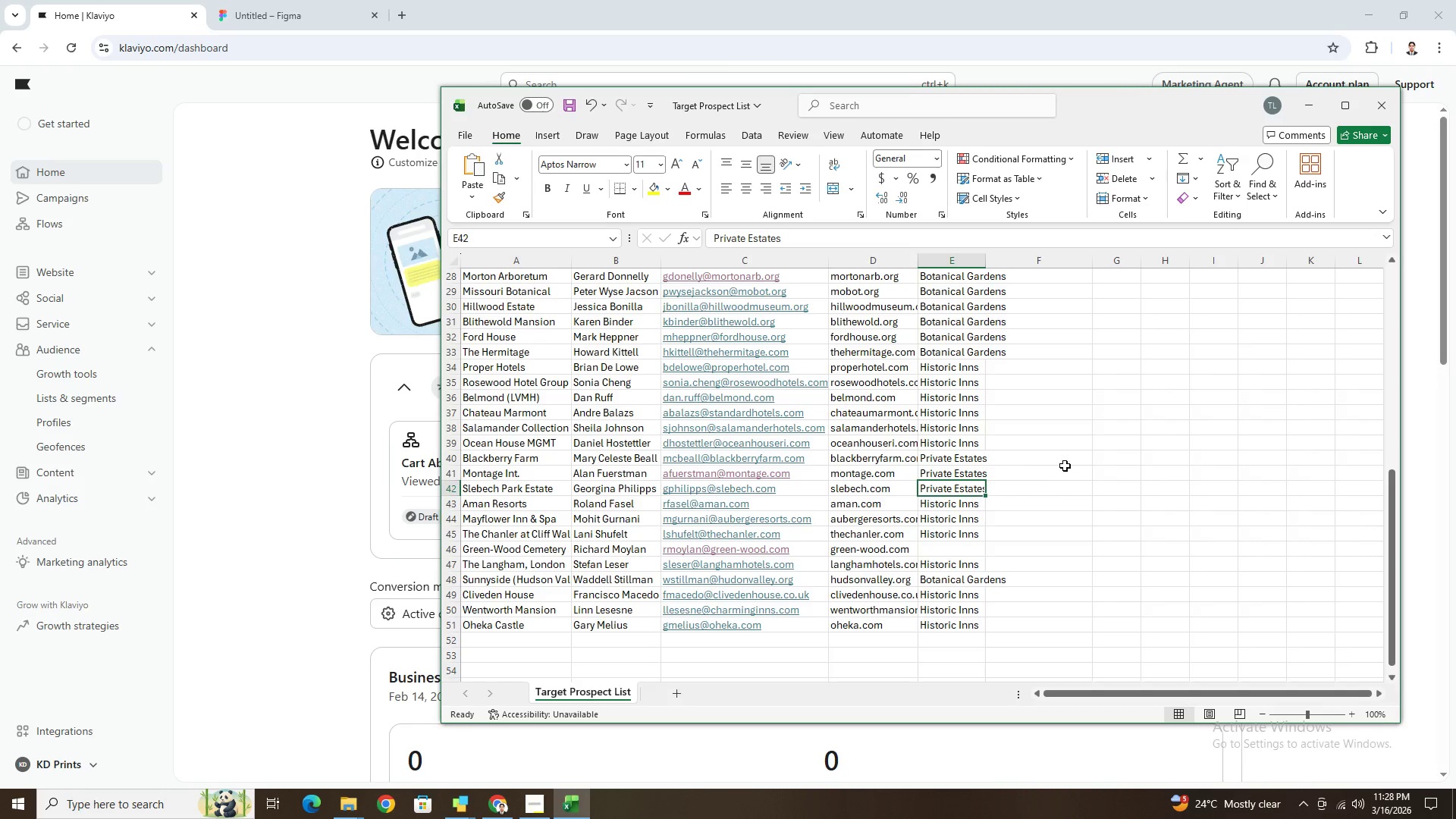 
left_click([1104, 466])
 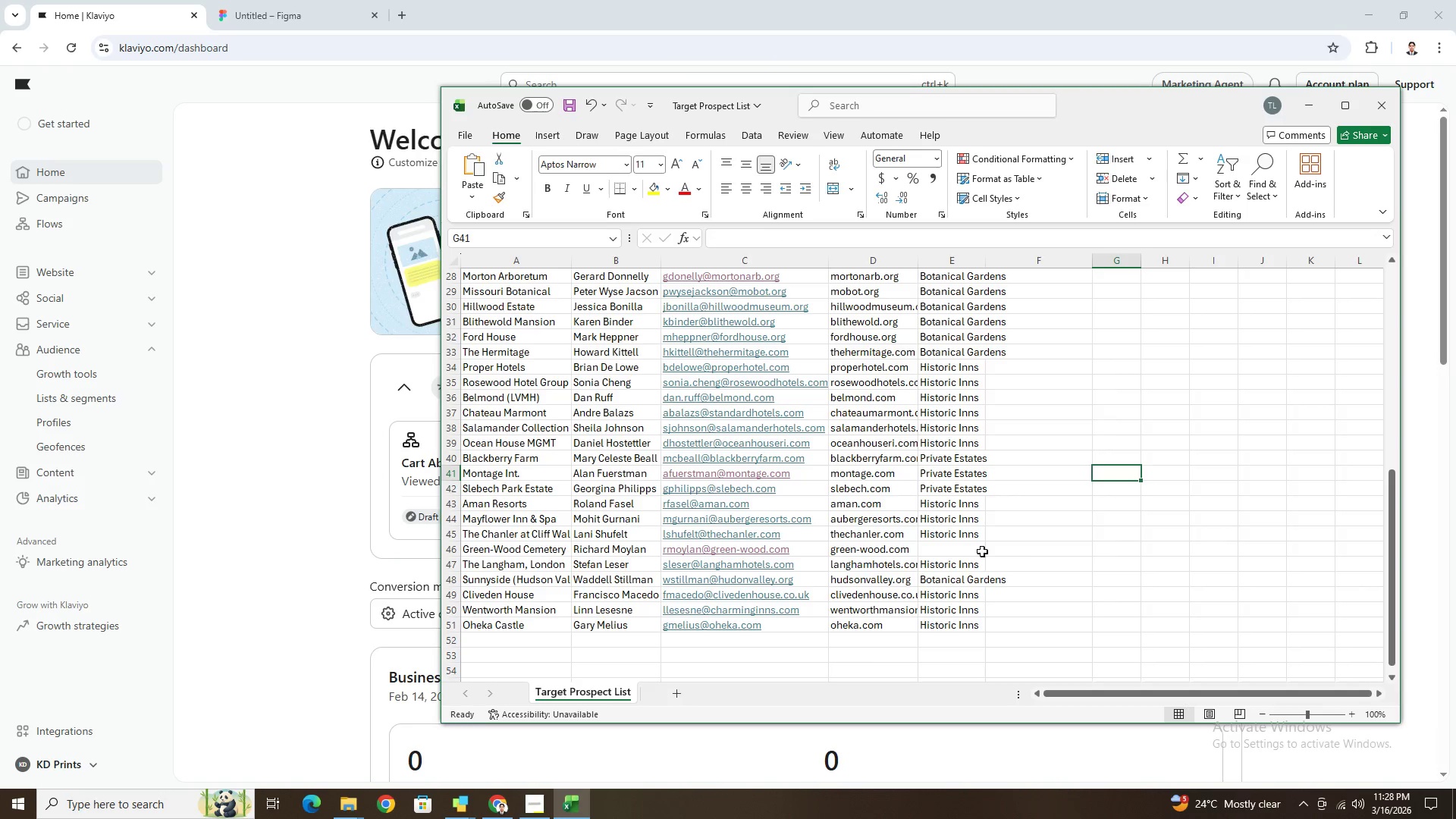 
left_click([968, 548])
 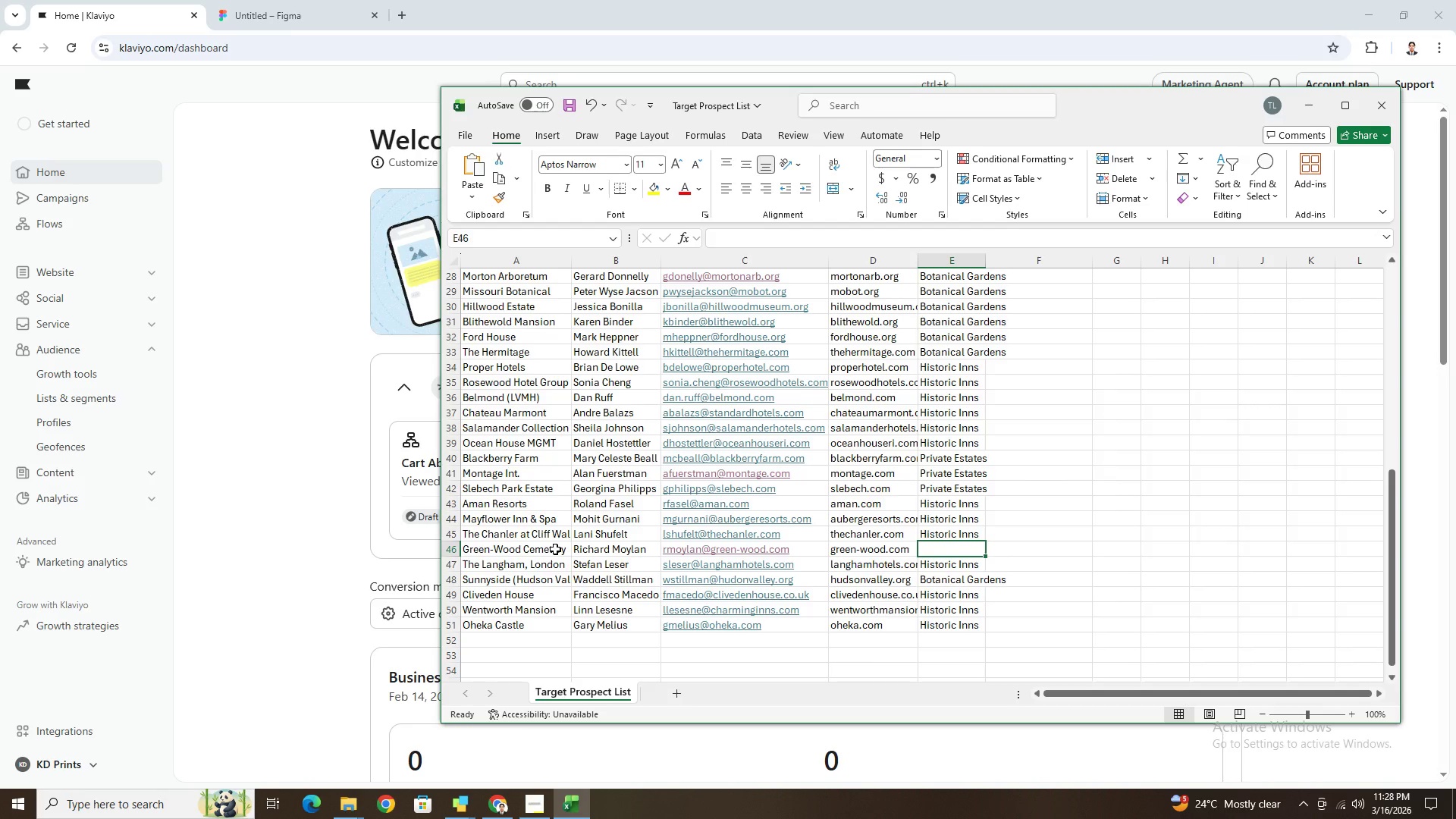 
wait(45.09)
 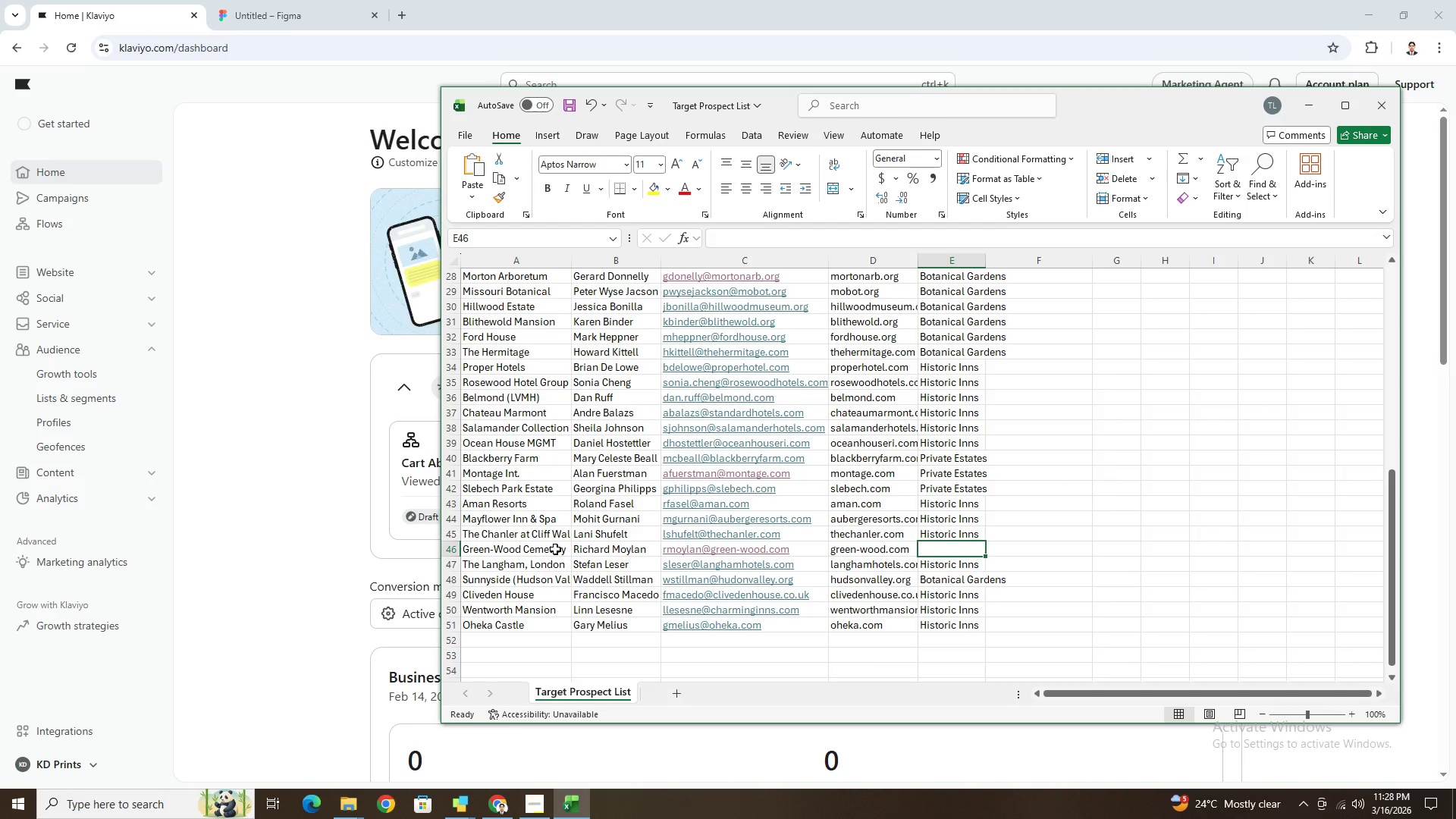 
left_click([407, 7])
 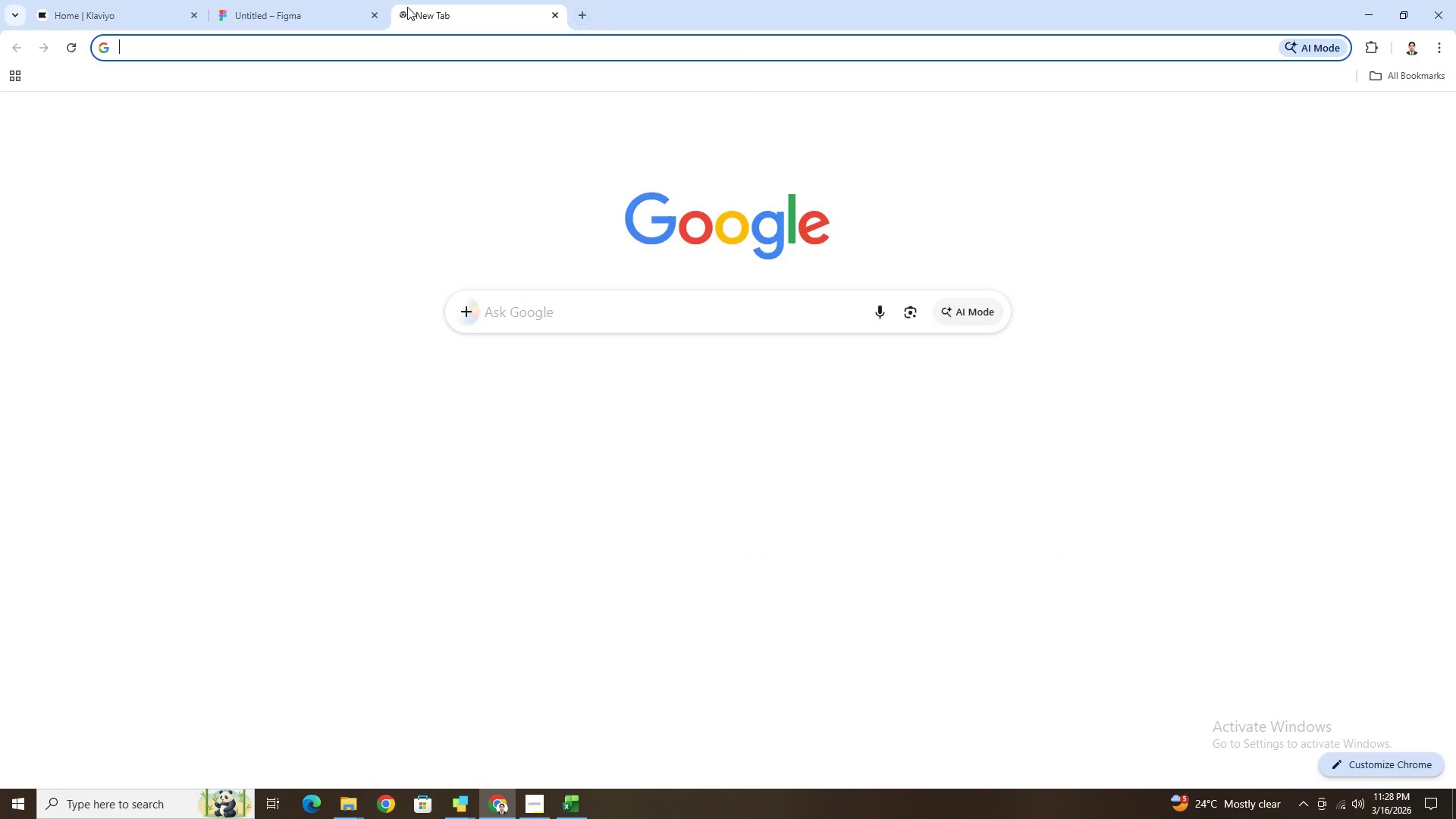 
type(thebreakers.com)
 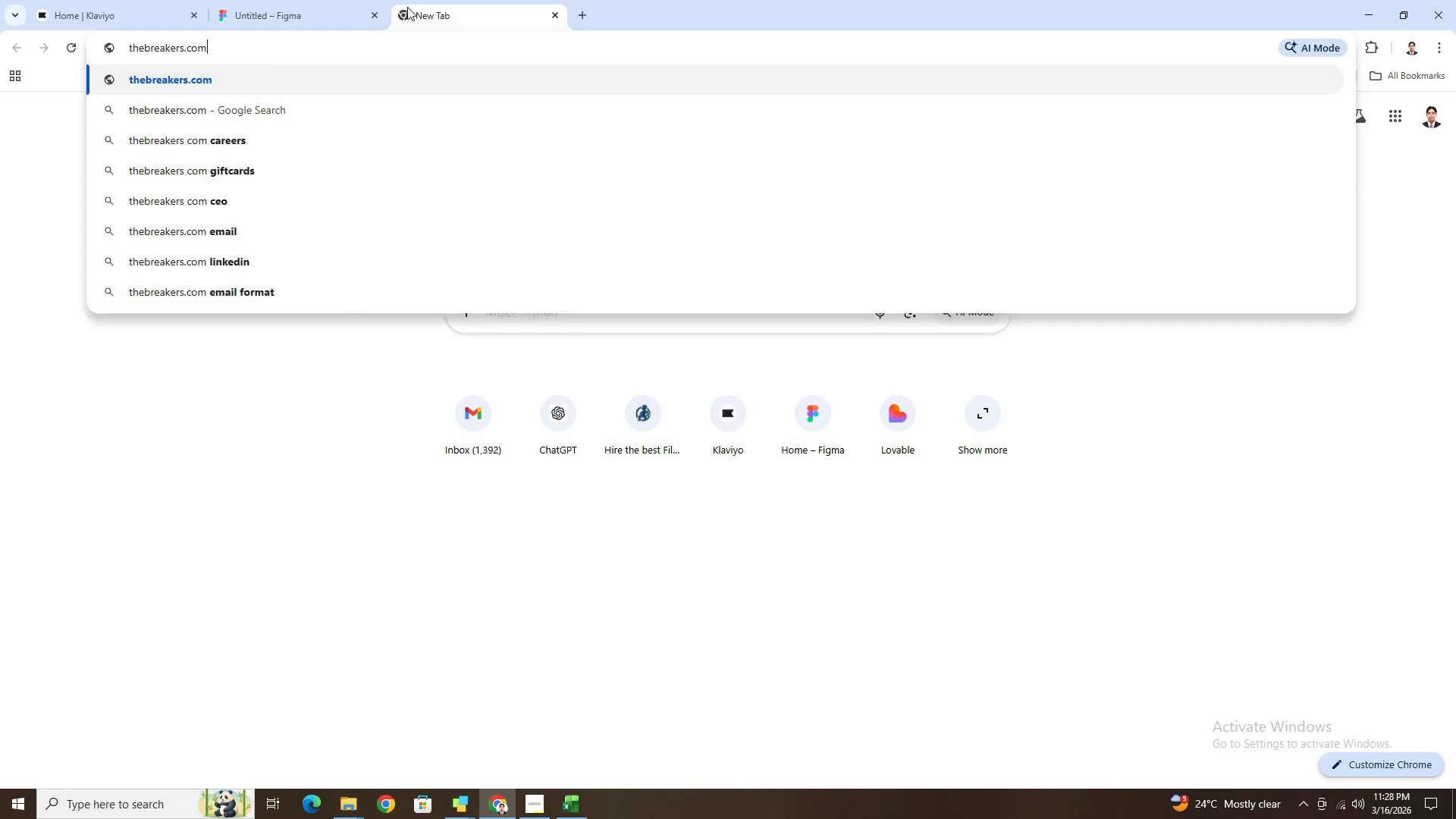 
key(Enter)
 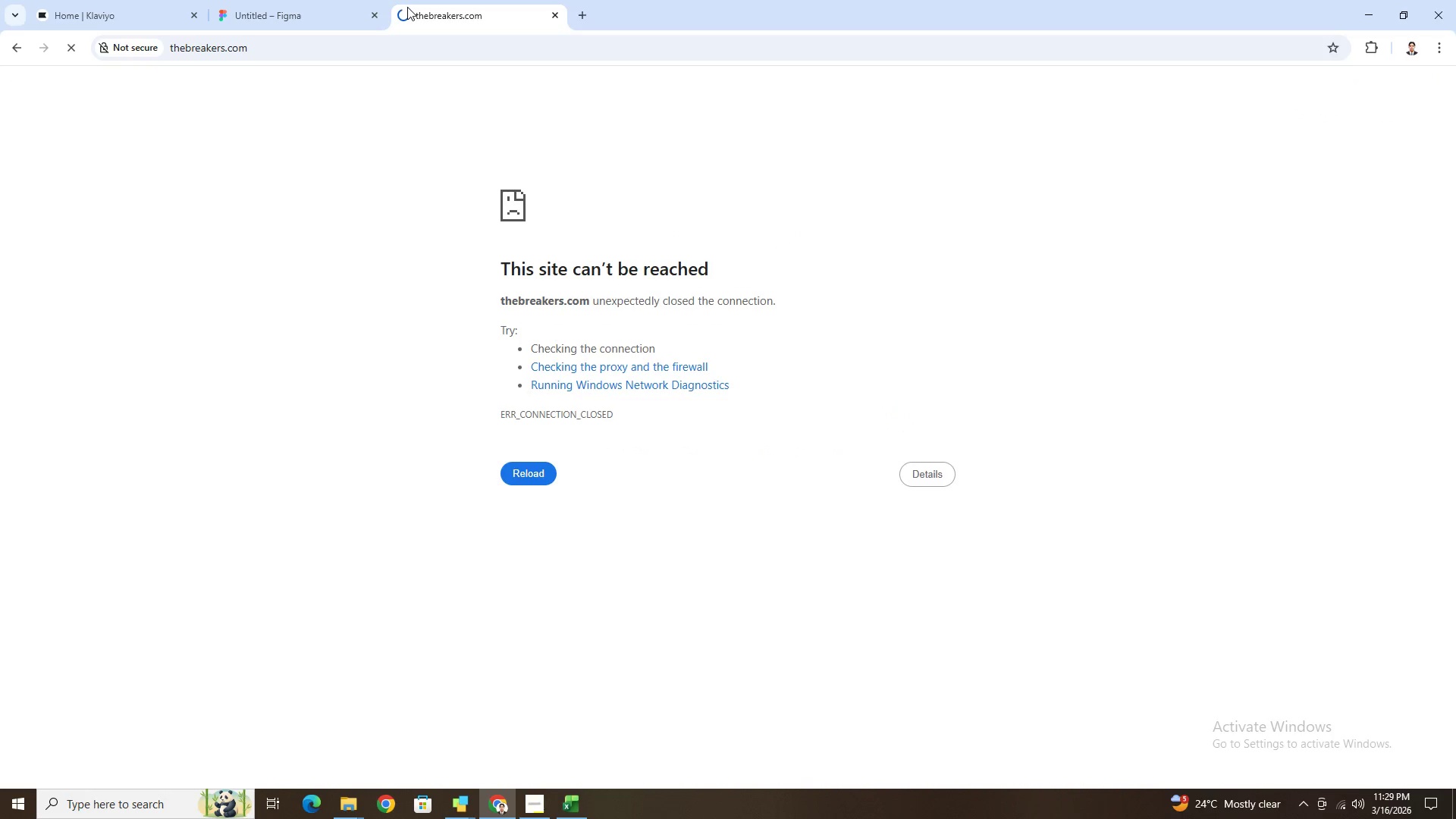 
wait(8.78)
 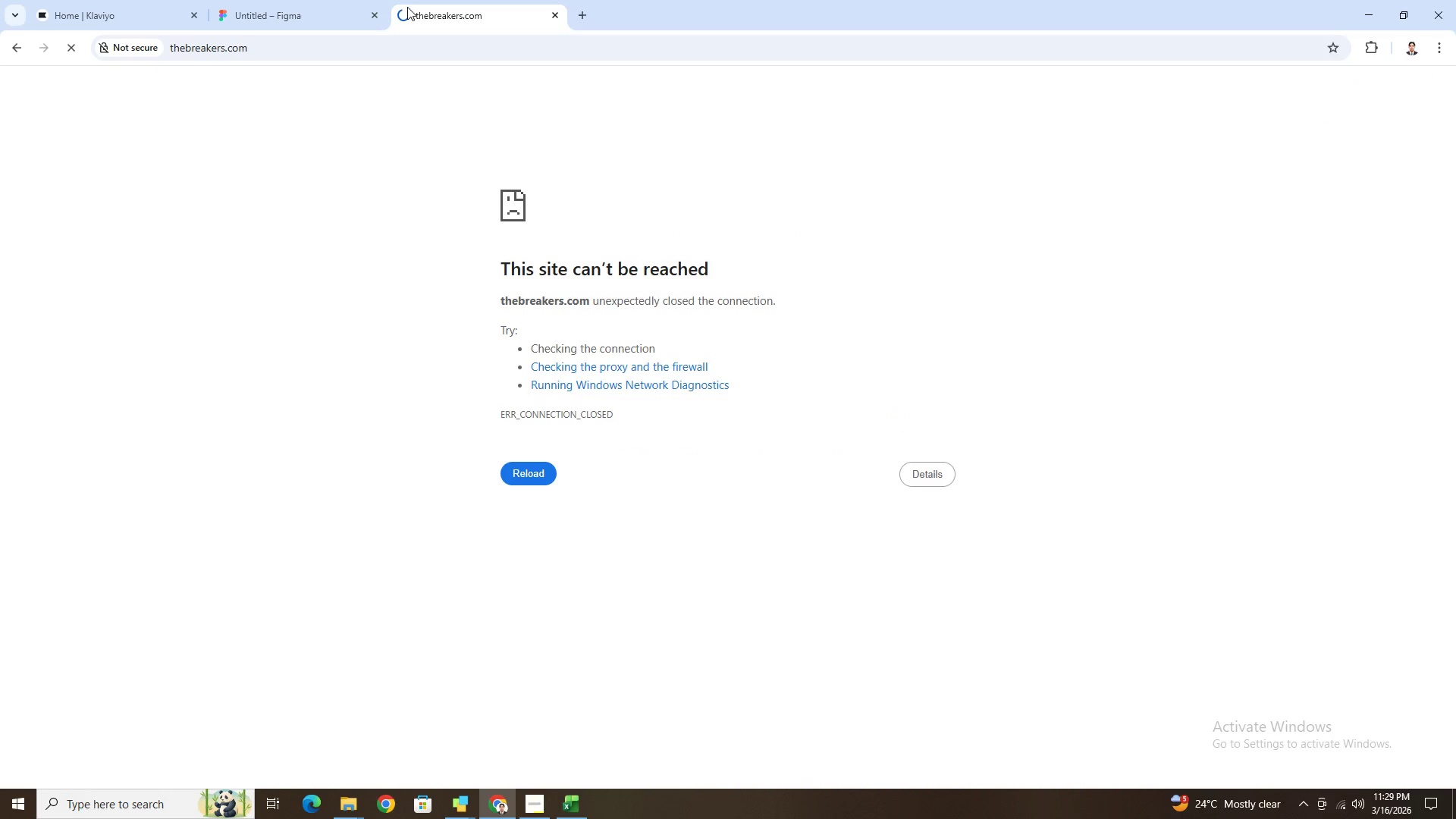 
scroll: coordinate [1018, 418], scroll_direction: down, amount: 19.0
 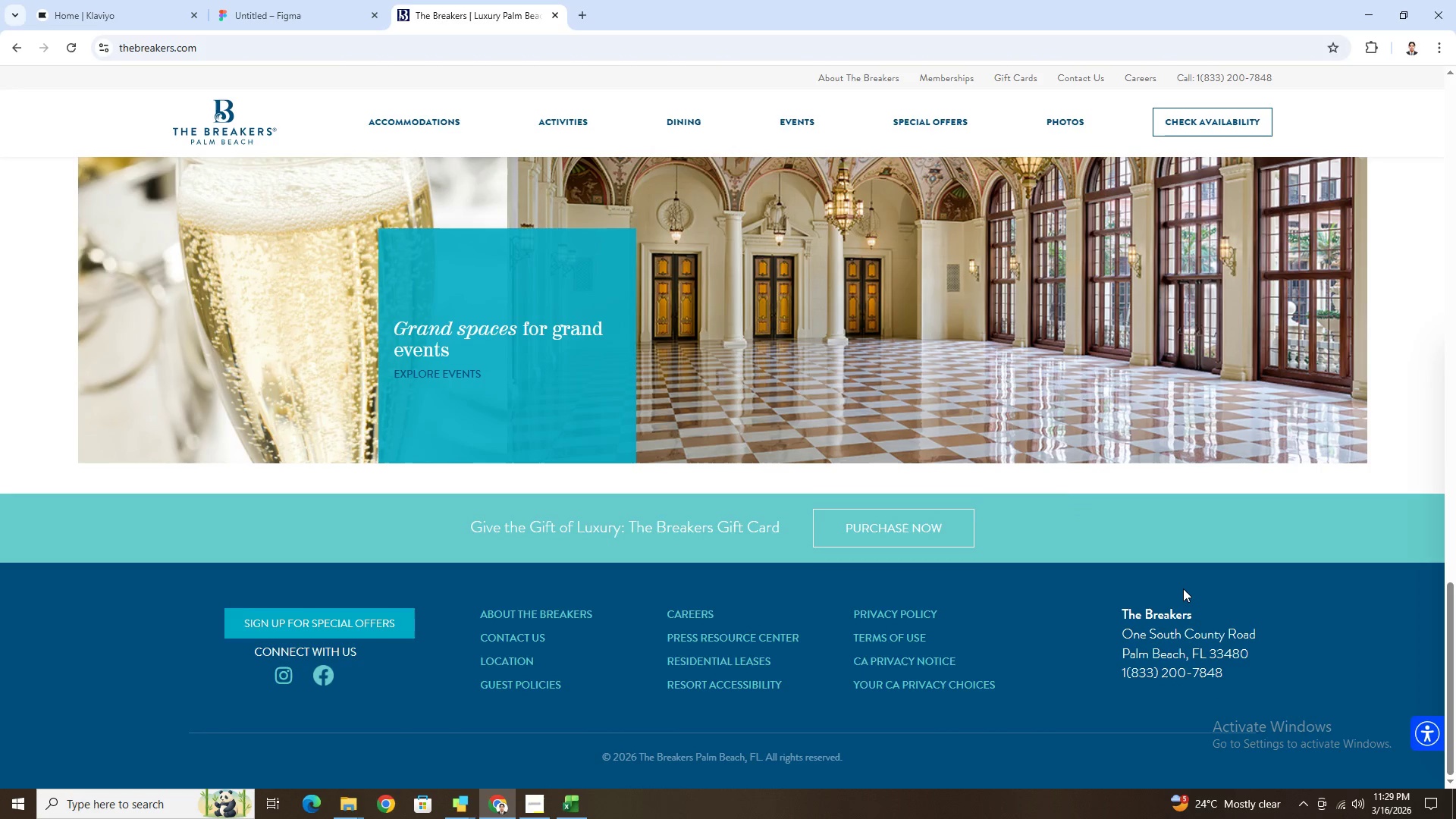 
scroll: coordinate [1181, 588], scroll_direction: up, amount: 6.0
 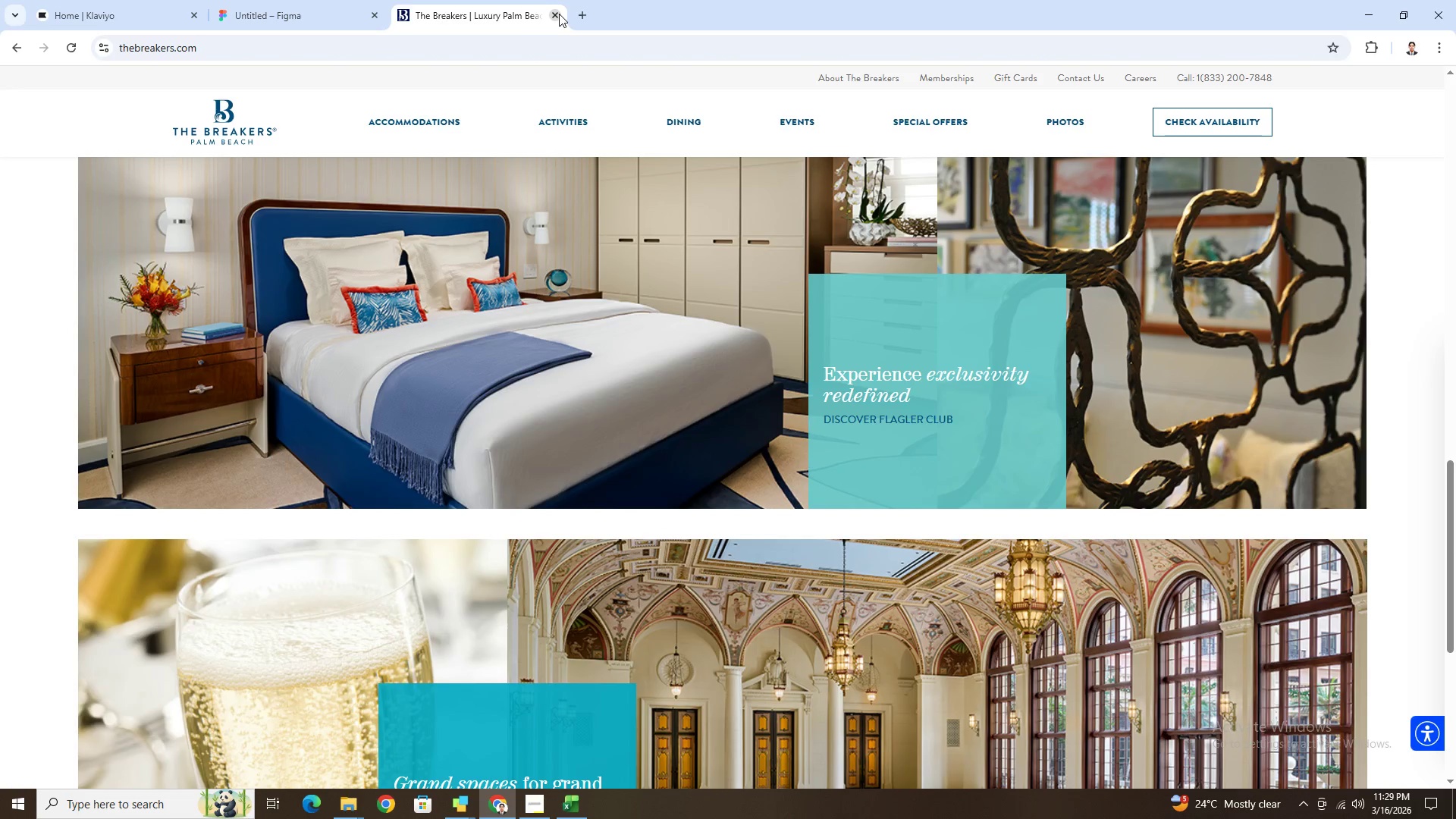 
left_click([559, 14])
 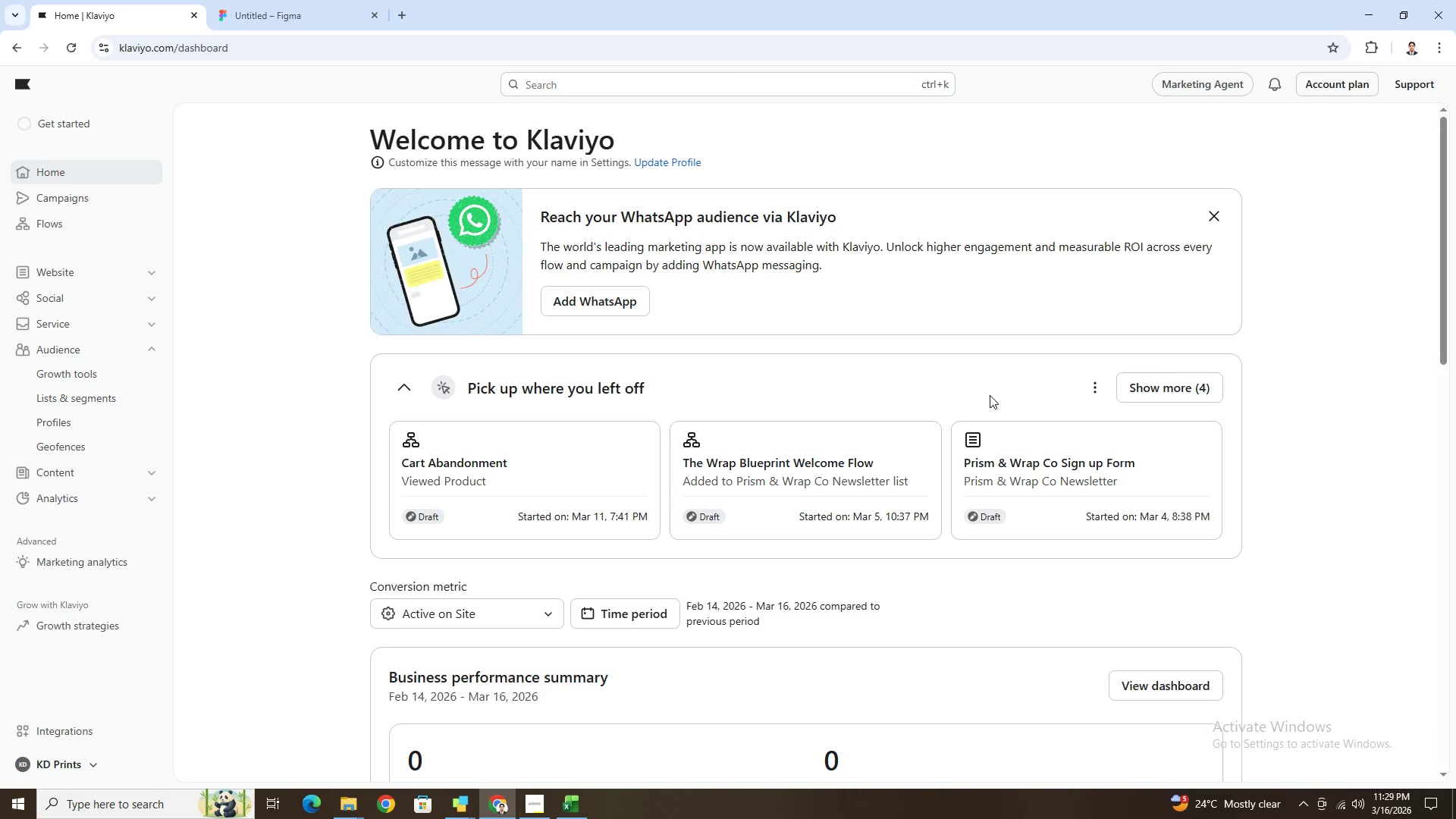 
wait(6.19)
 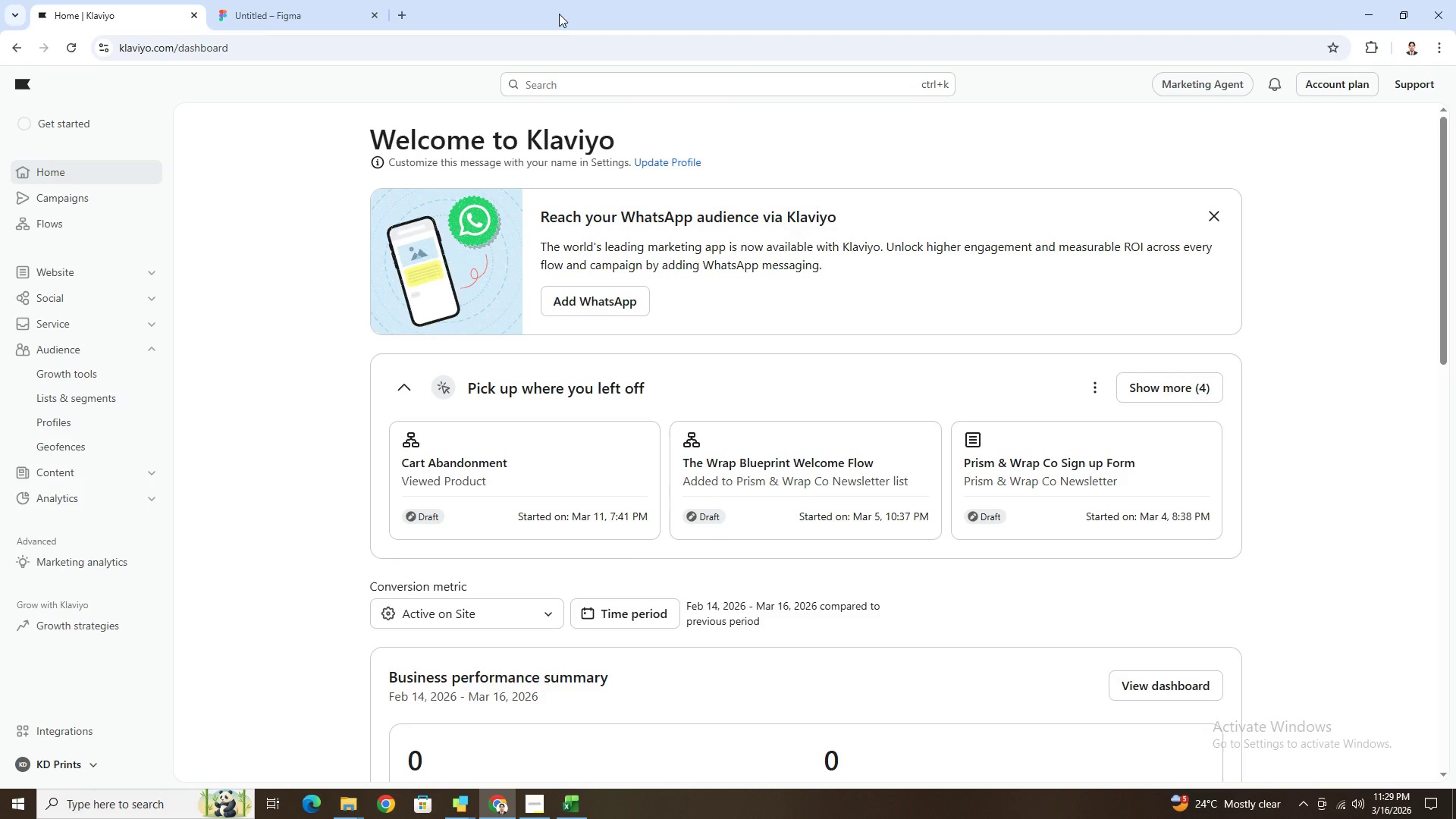 
key(Alt+AltLeft)
 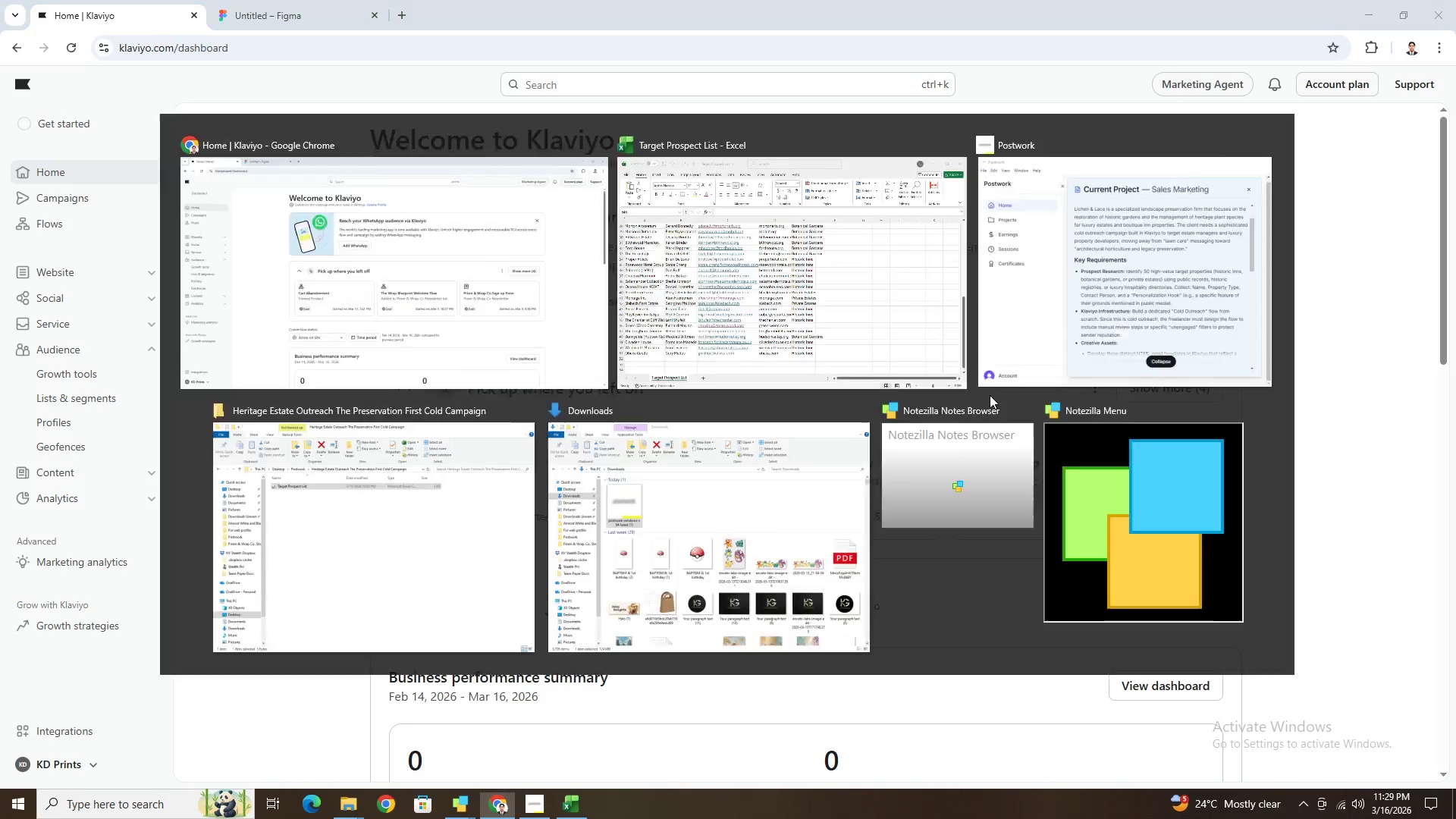 
key(Alt+Tab)
 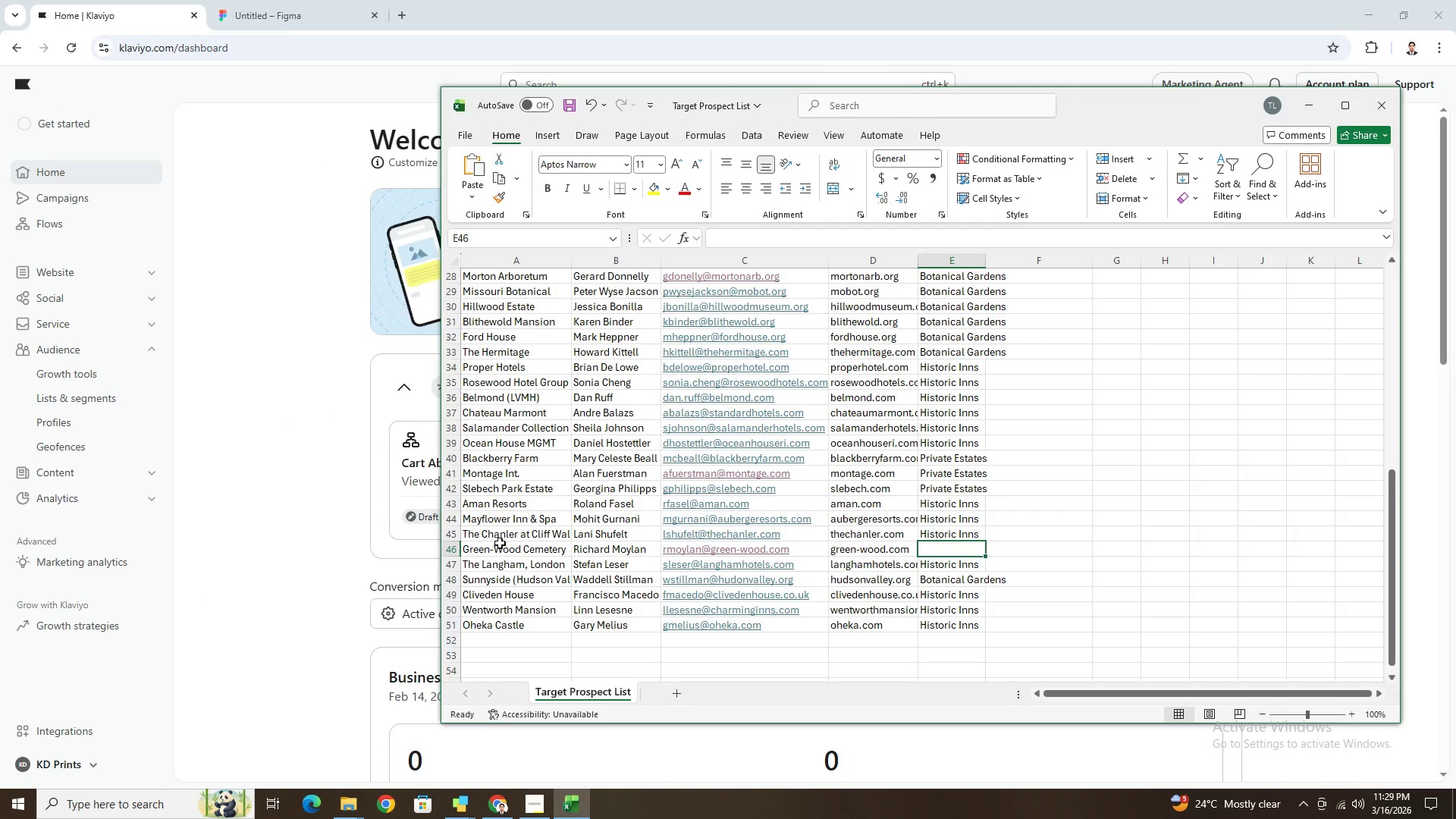 
double_click([521, 553])
 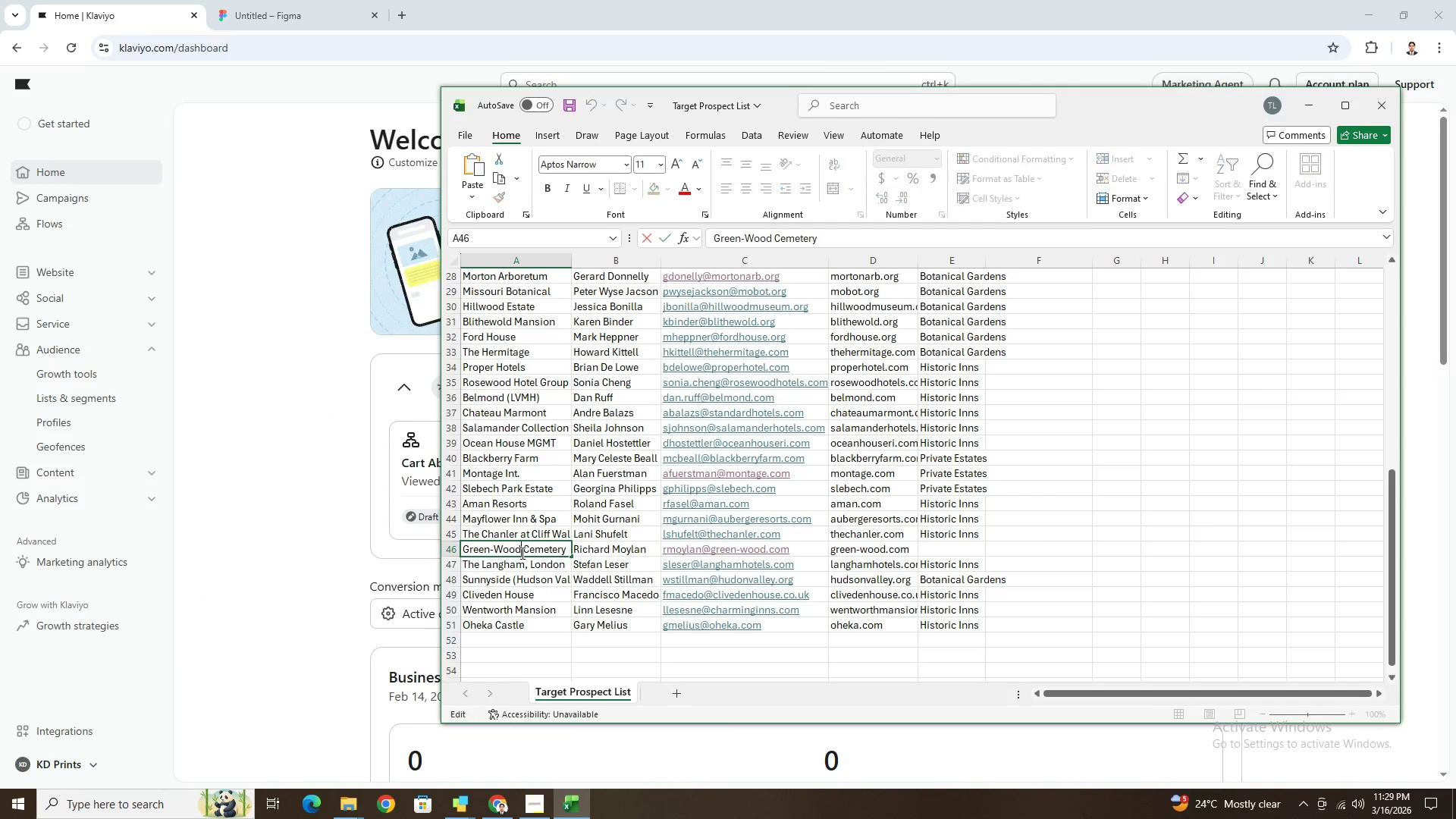 
triple_click([521, 553])
 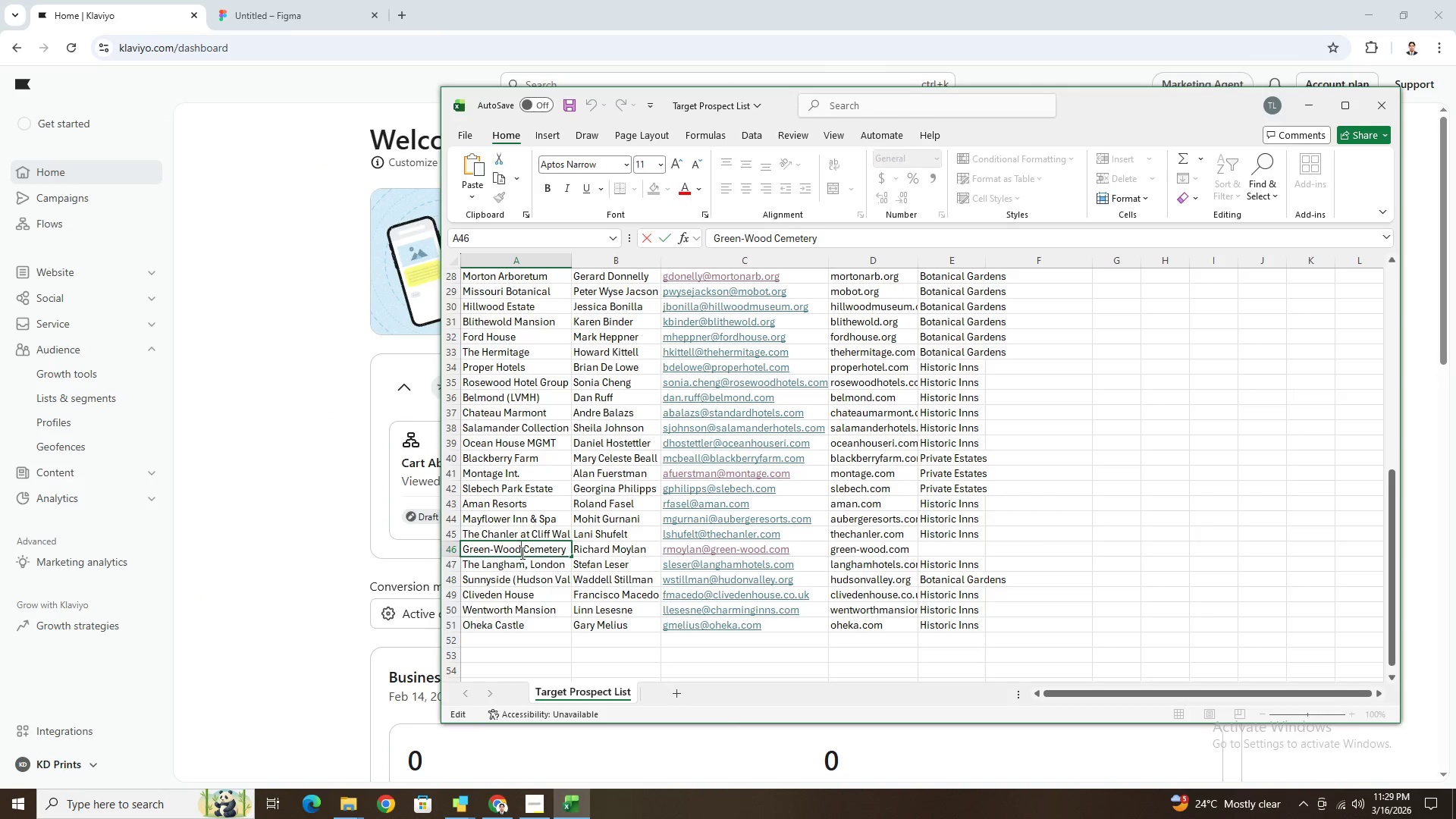 
triple_click([521, 553])
 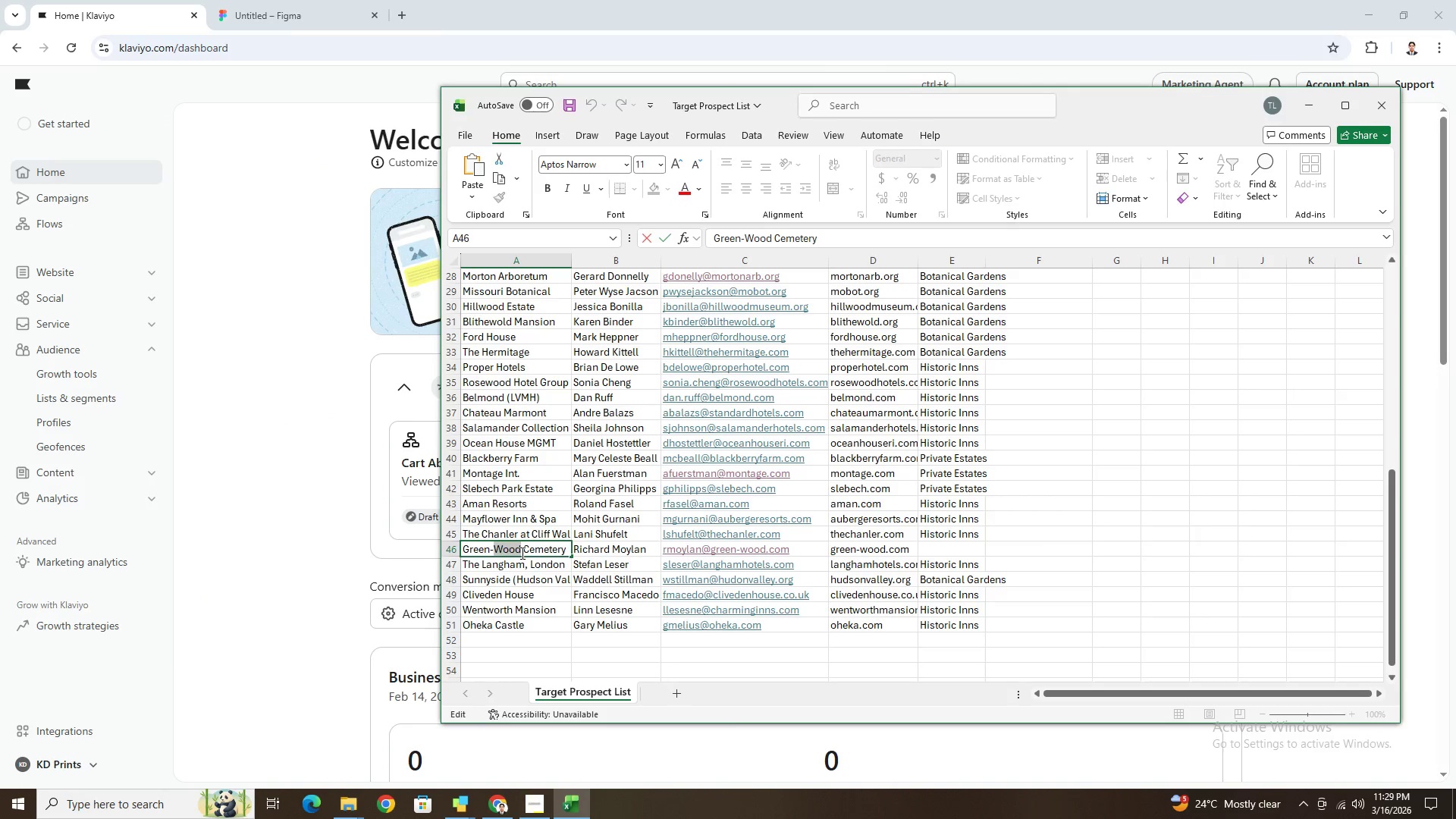 
triple_click([521, 553])
 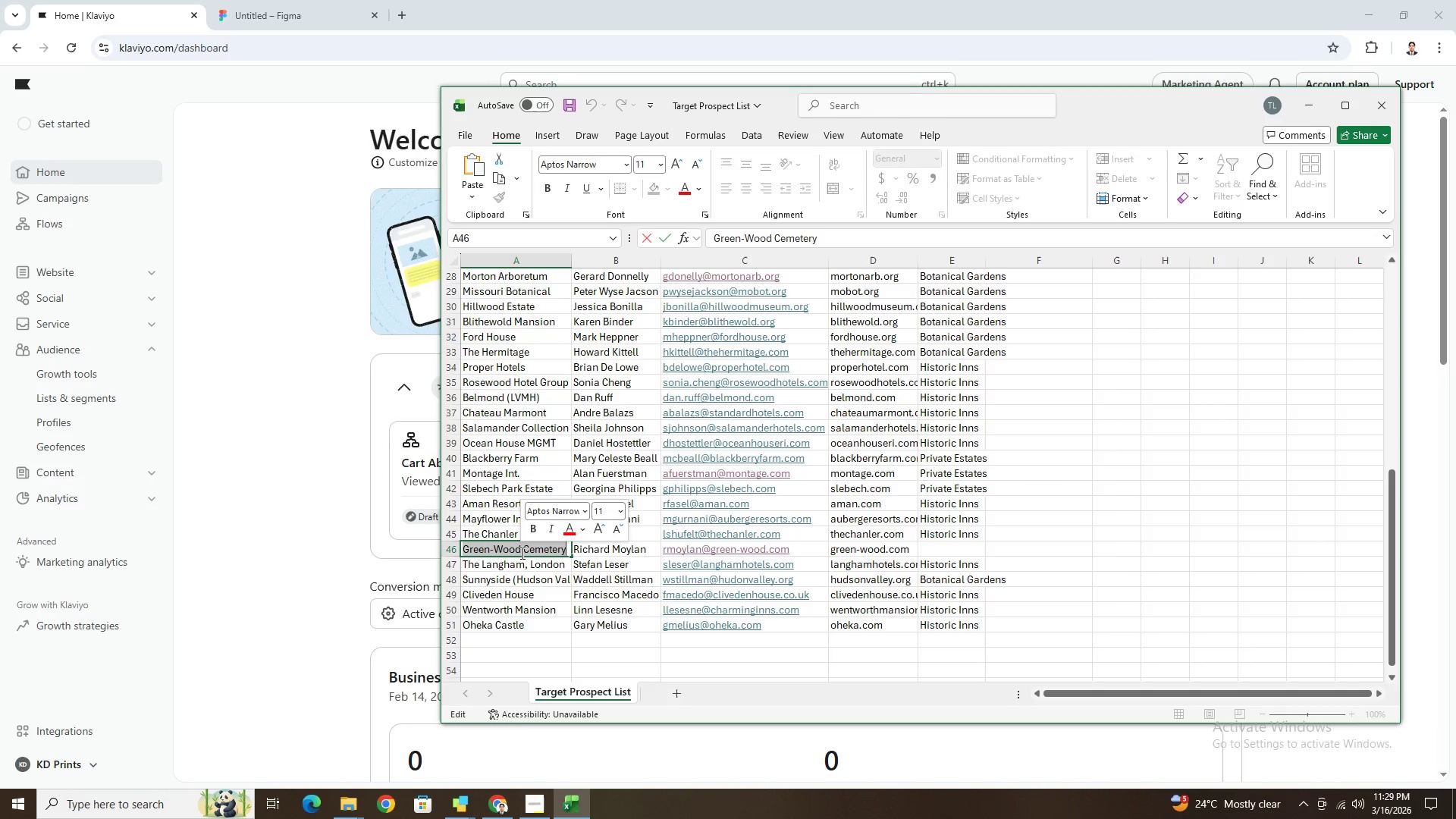 
wait(7.77)
 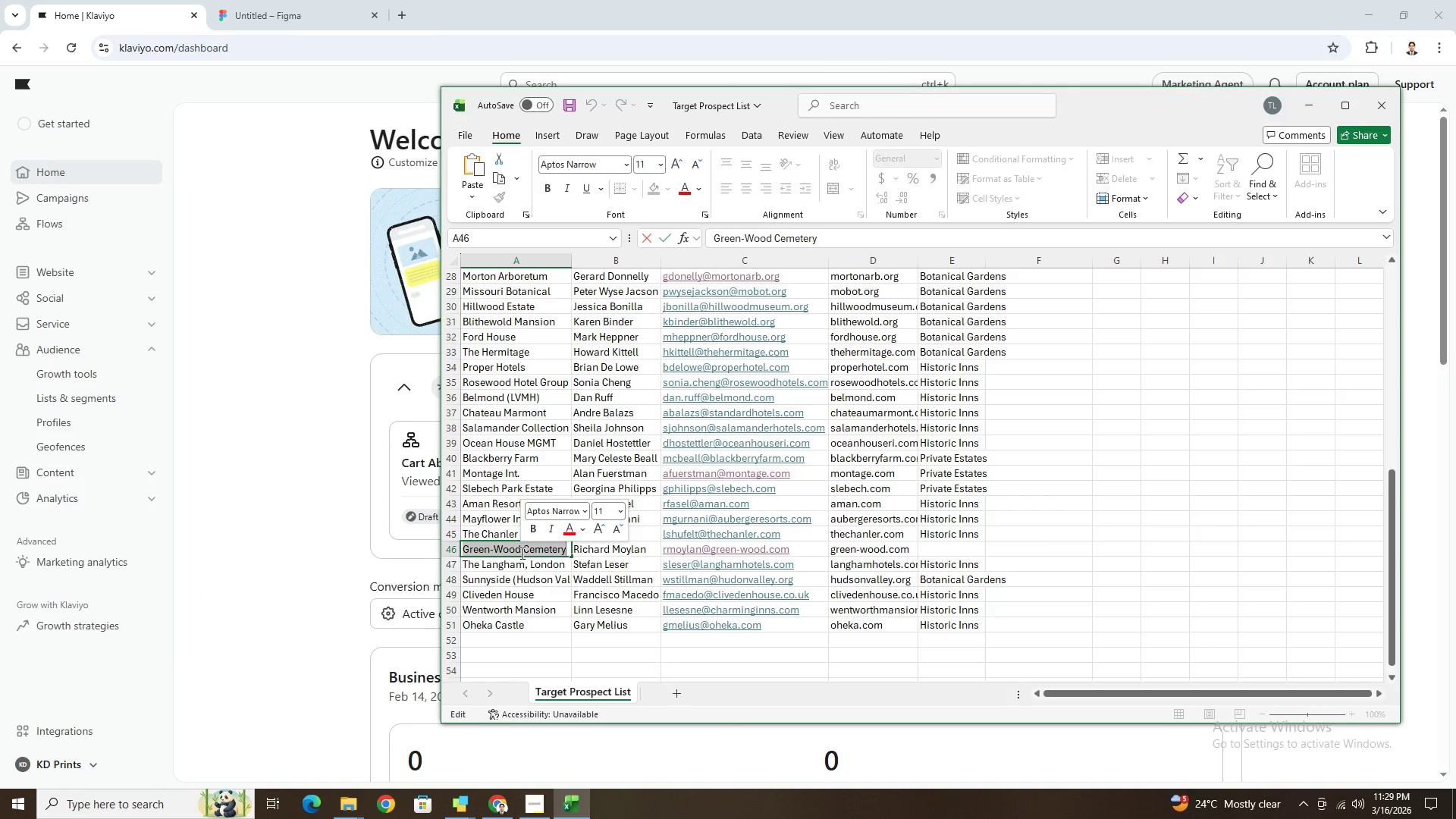 
type(The Breakers)
key(Tab)
 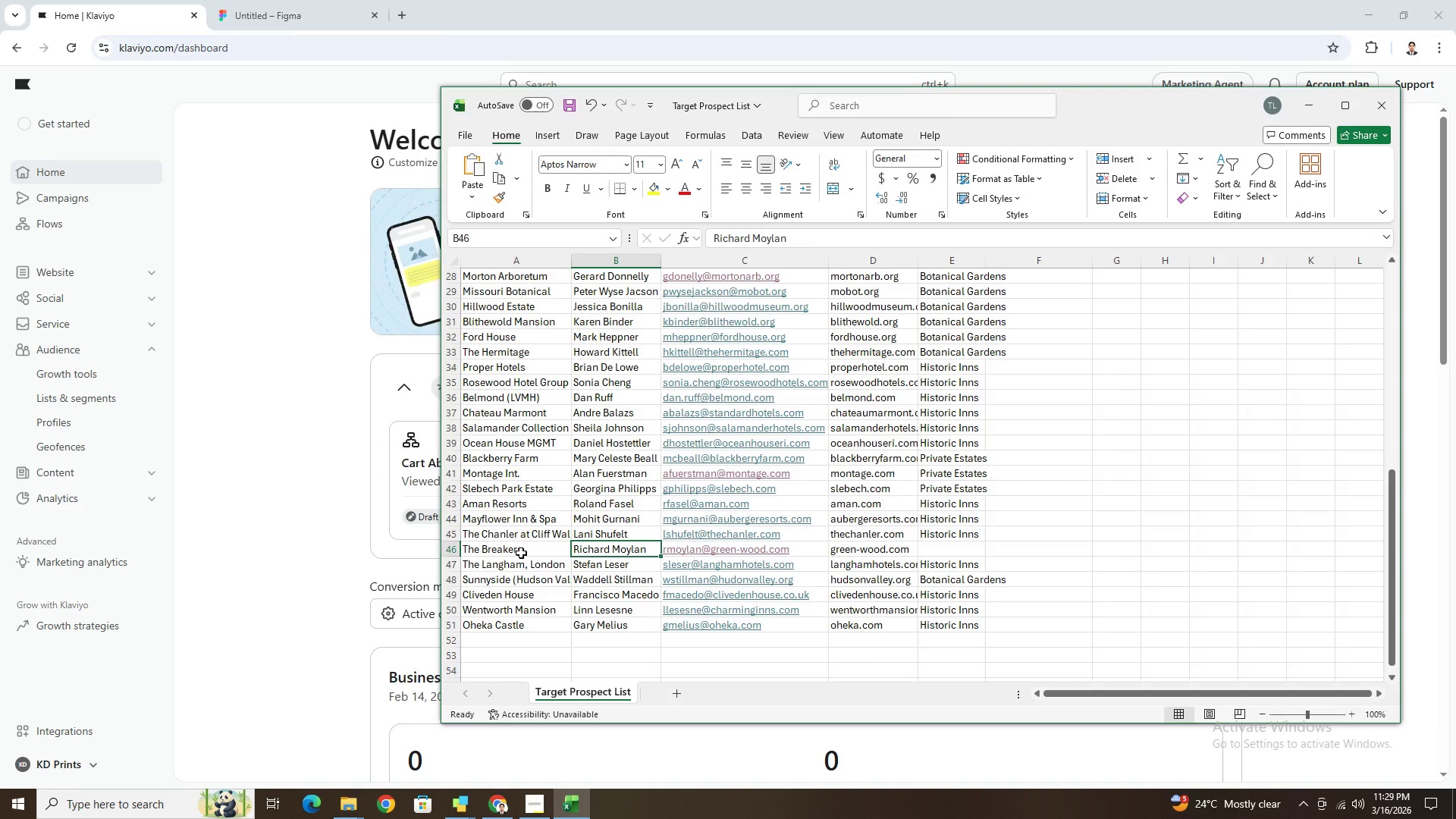 
type(Paul Leone)
key(Tab)
type(pleone@thebreakers.com)
key(Tab)
type(thebreakers.com)
key(Tab)
type(H)
 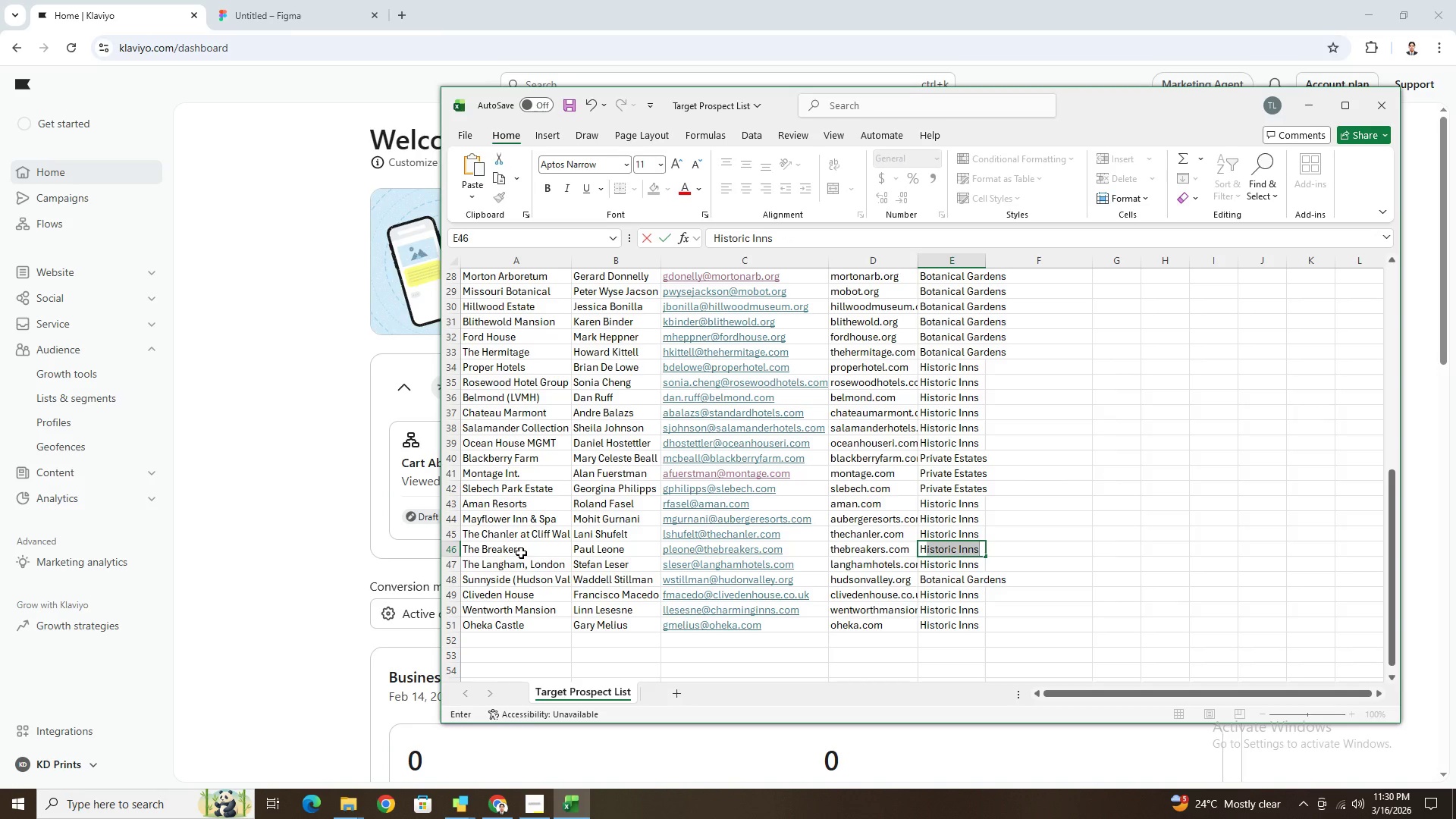 
key(Enter)
 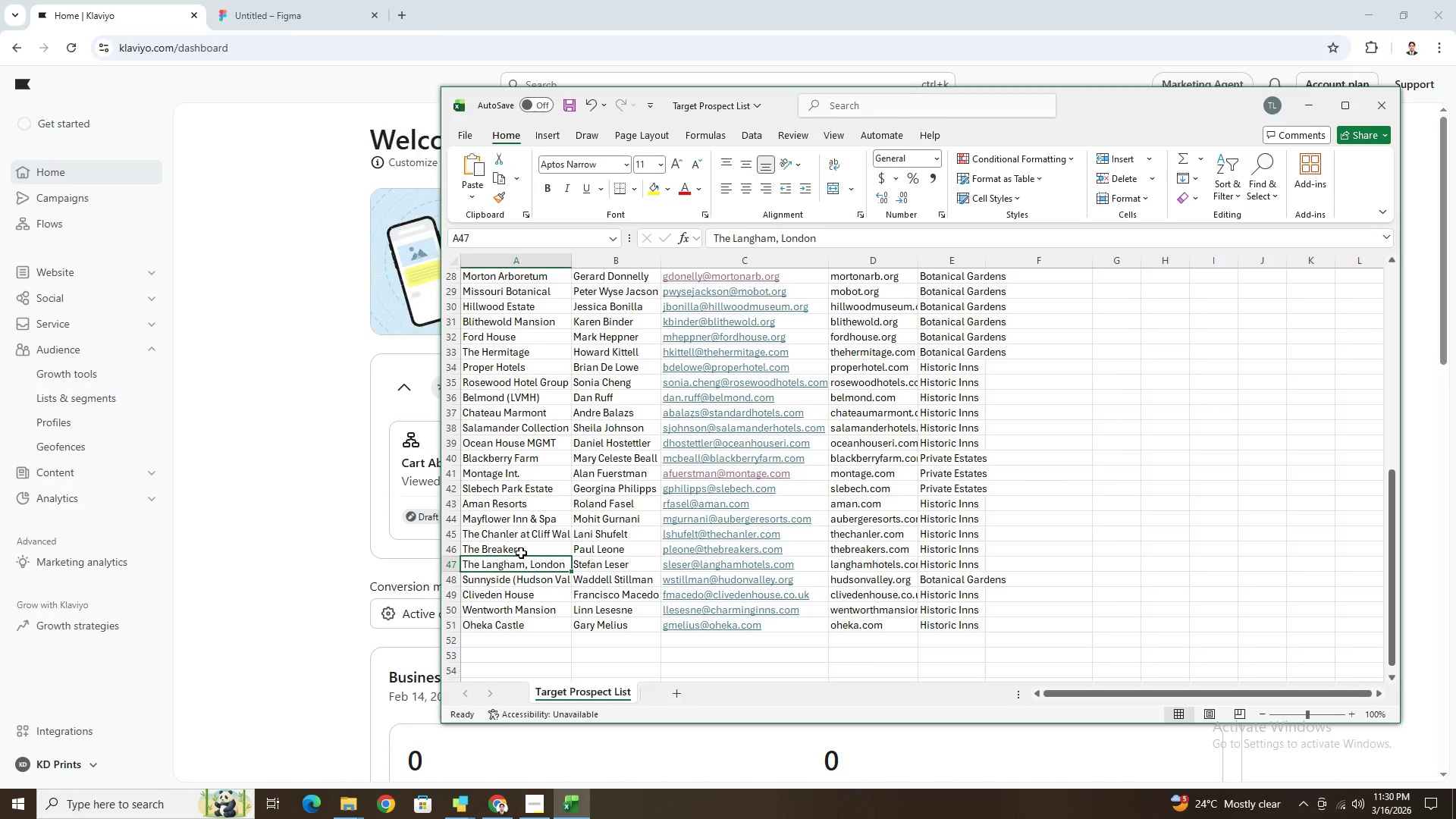 
wait(8.81)
 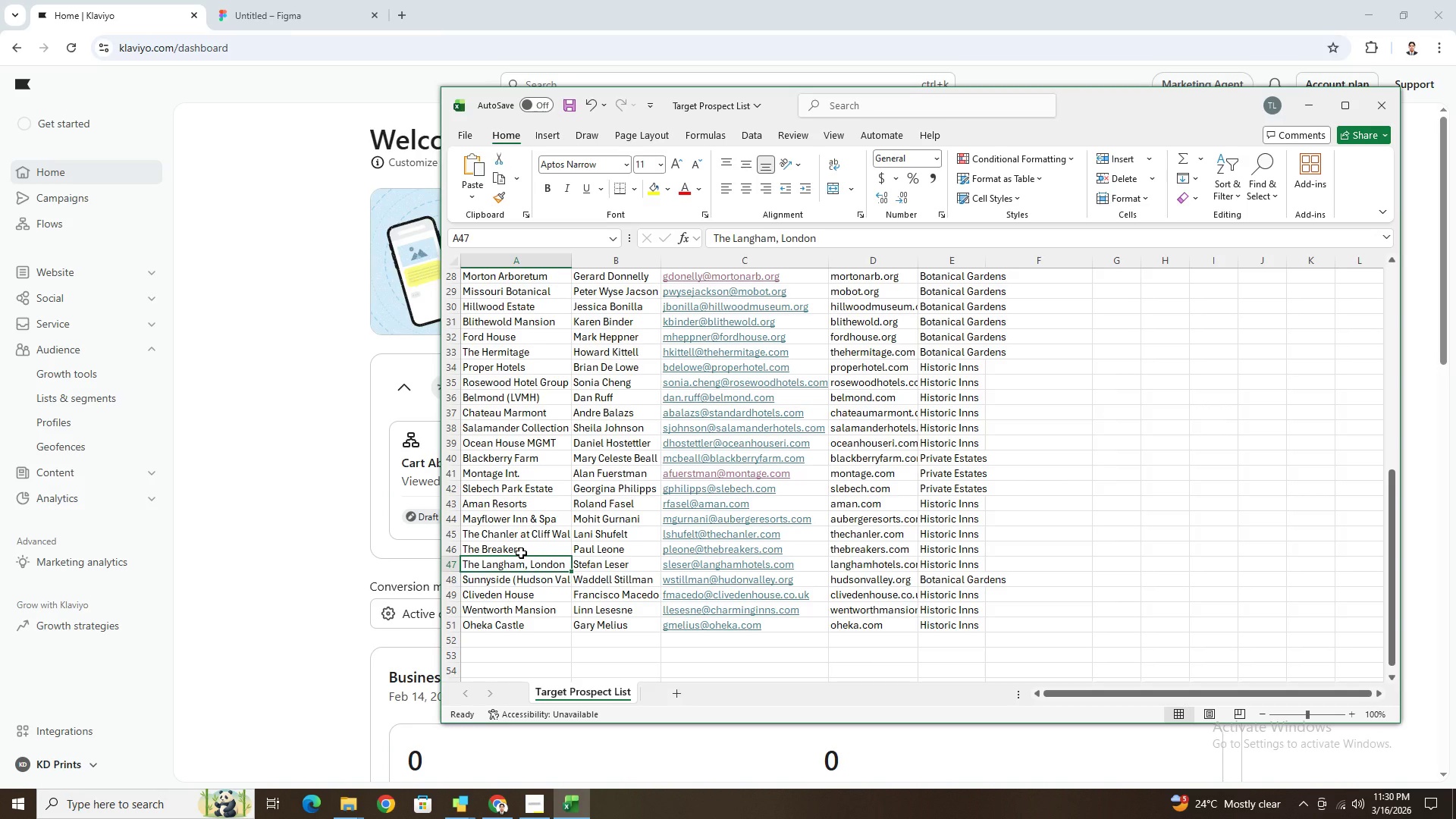 
scroll: coordinate [1061, 541], scroll_direction: up, amount: 20.0
 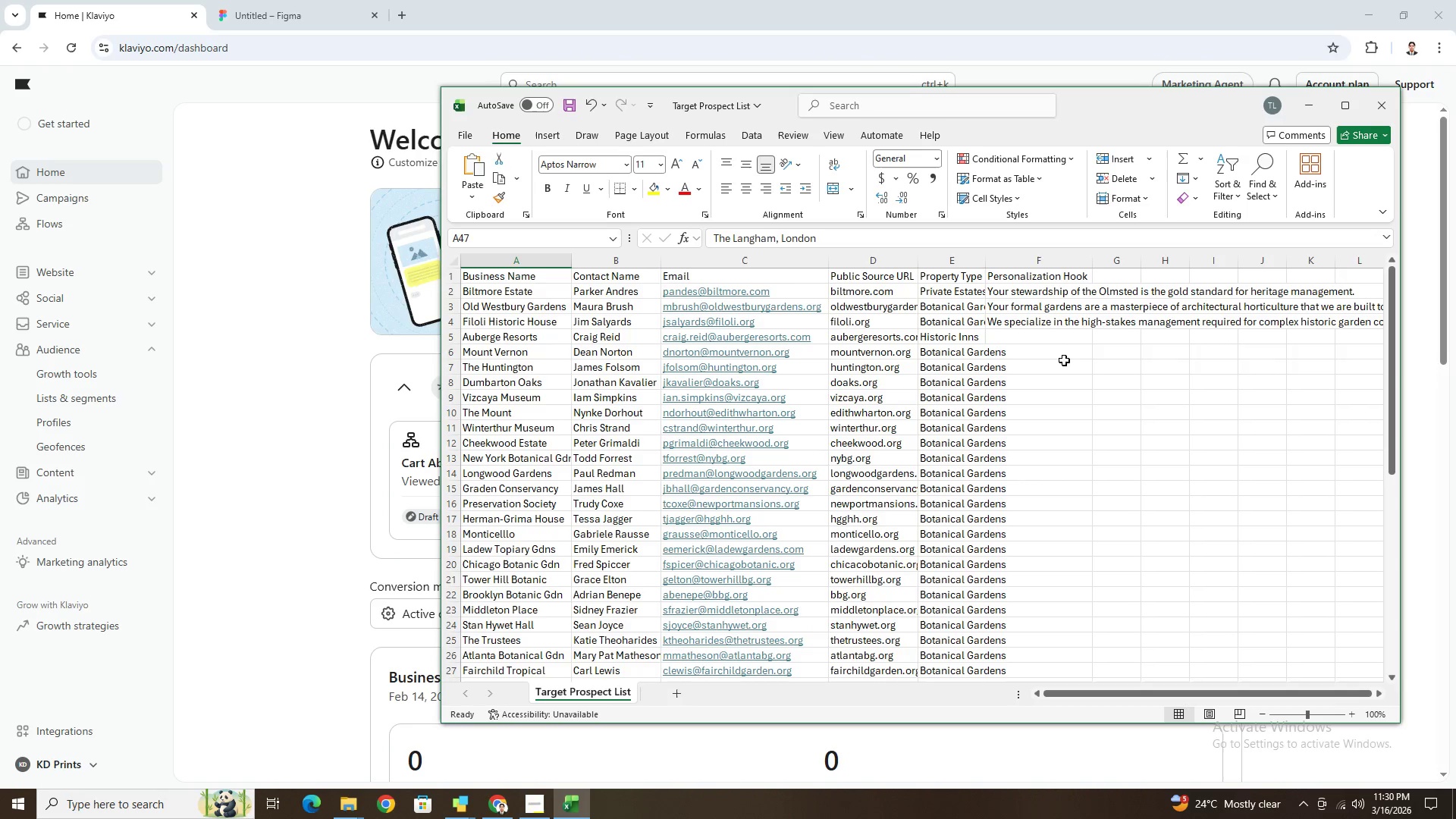 
left_click([1062, 344])
 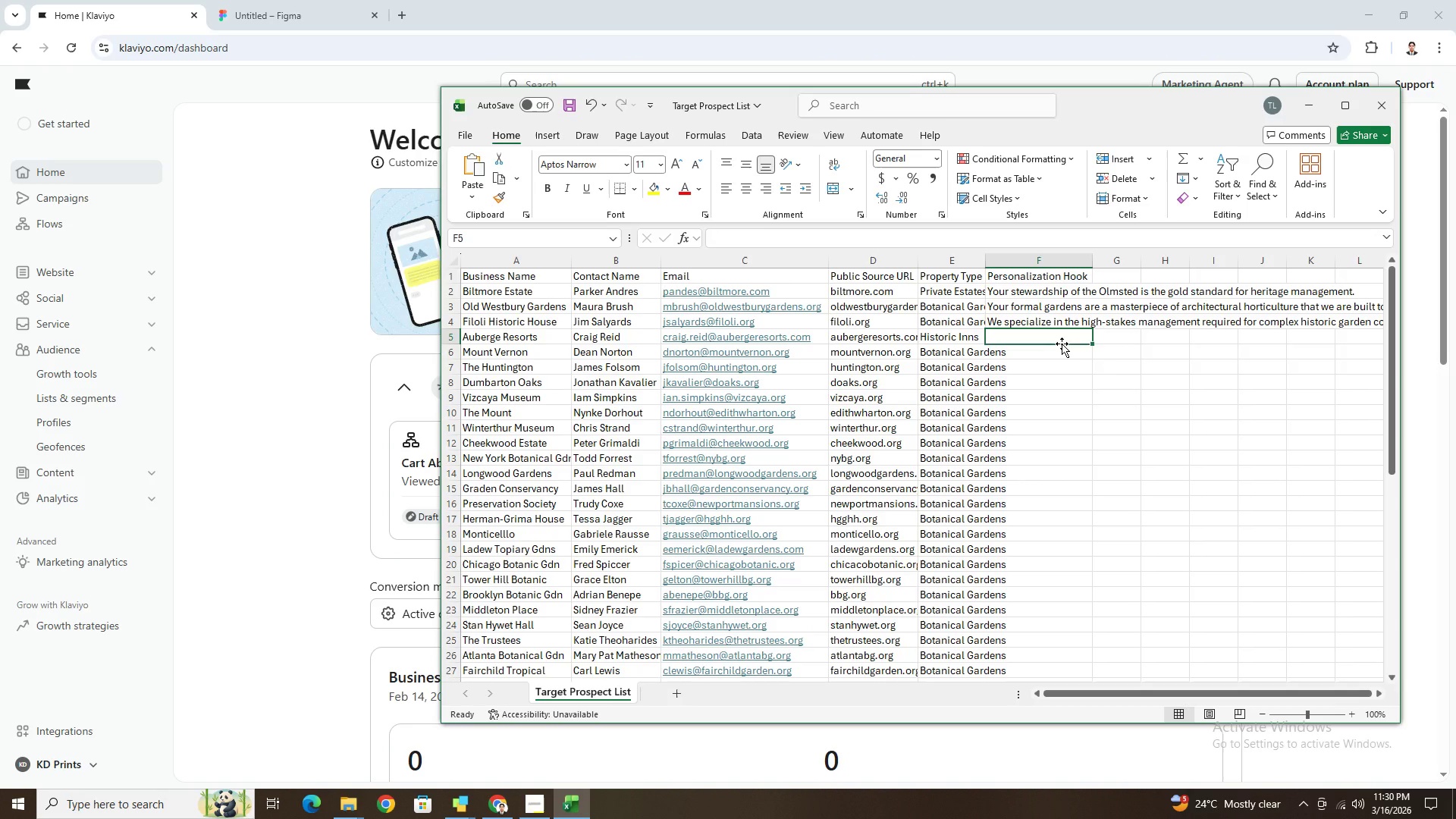 
wait(9.28)
 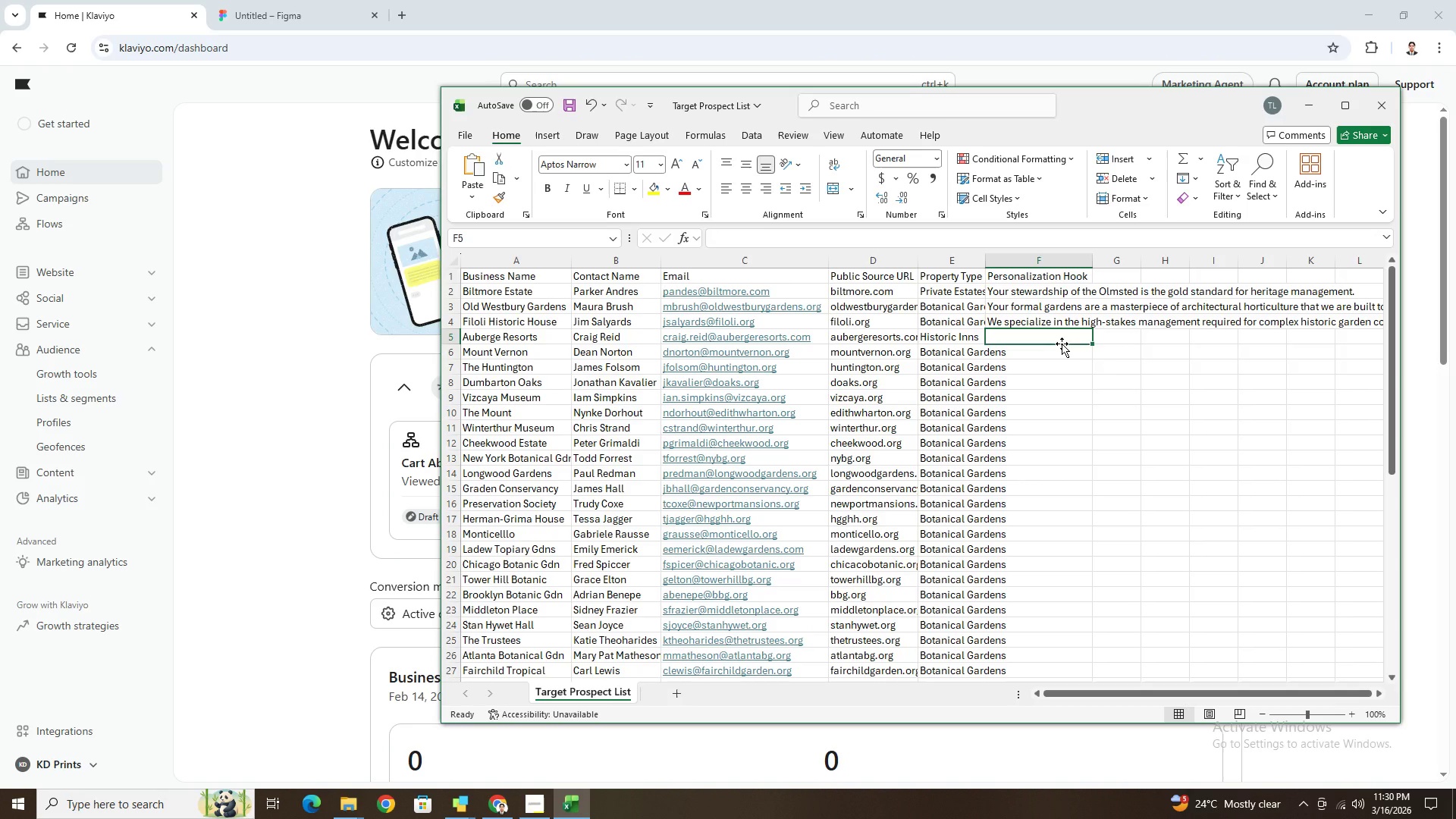 
left_click_drag(start_coordinate=[1093, 263], to_coordinate=[1114, 260])
 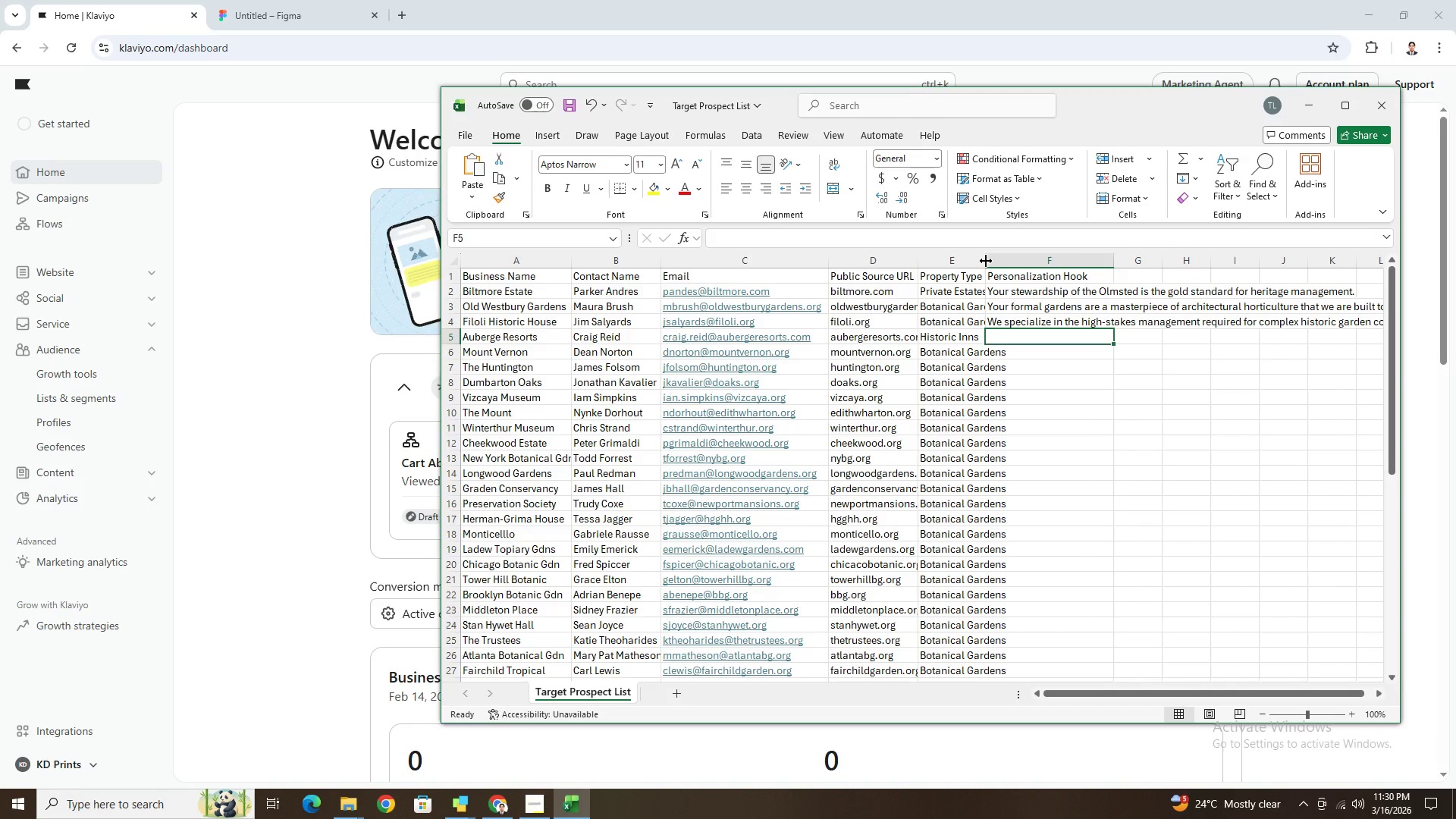 
double_click([986, 261])